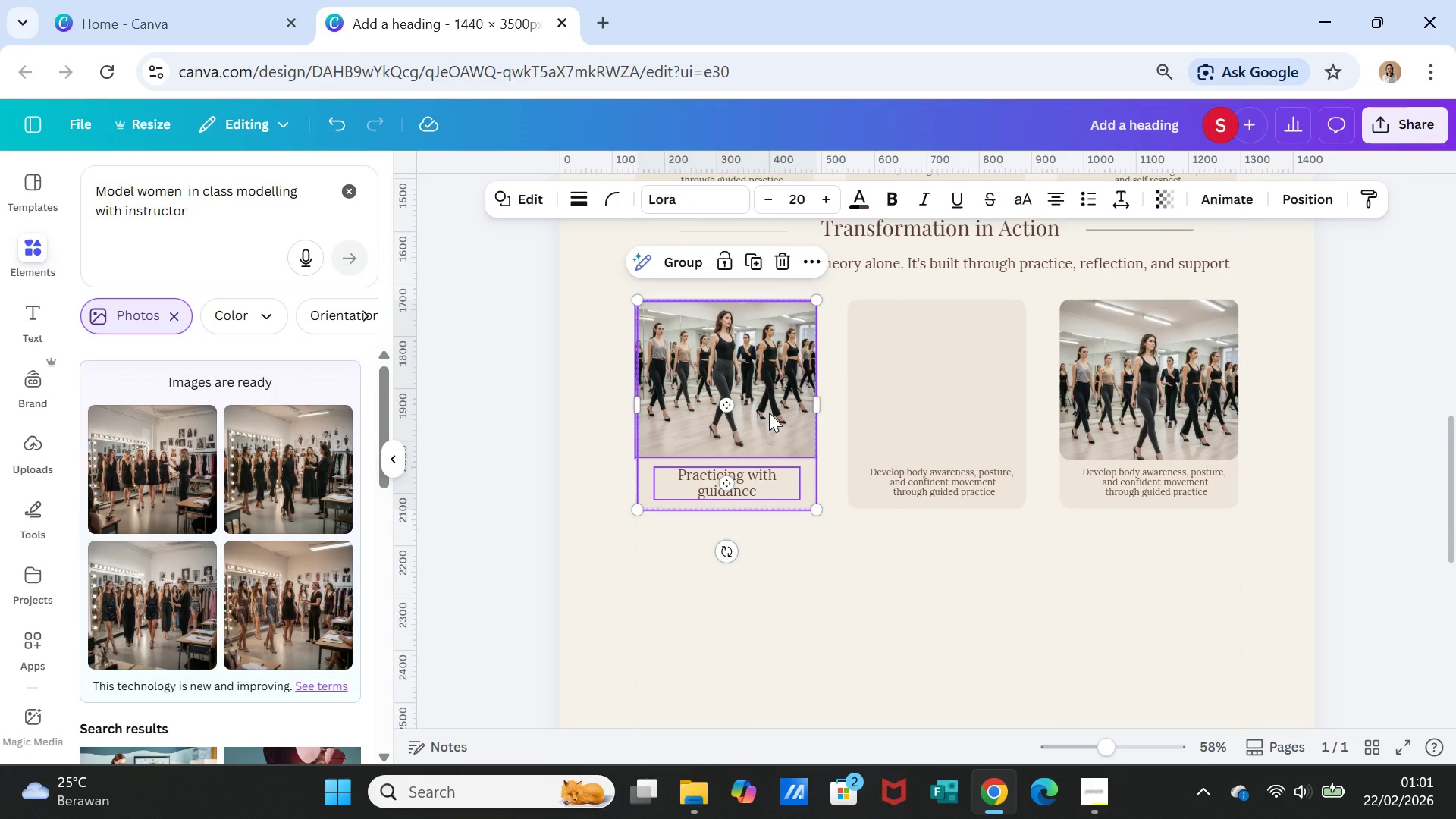 
left_click([769, 413])
 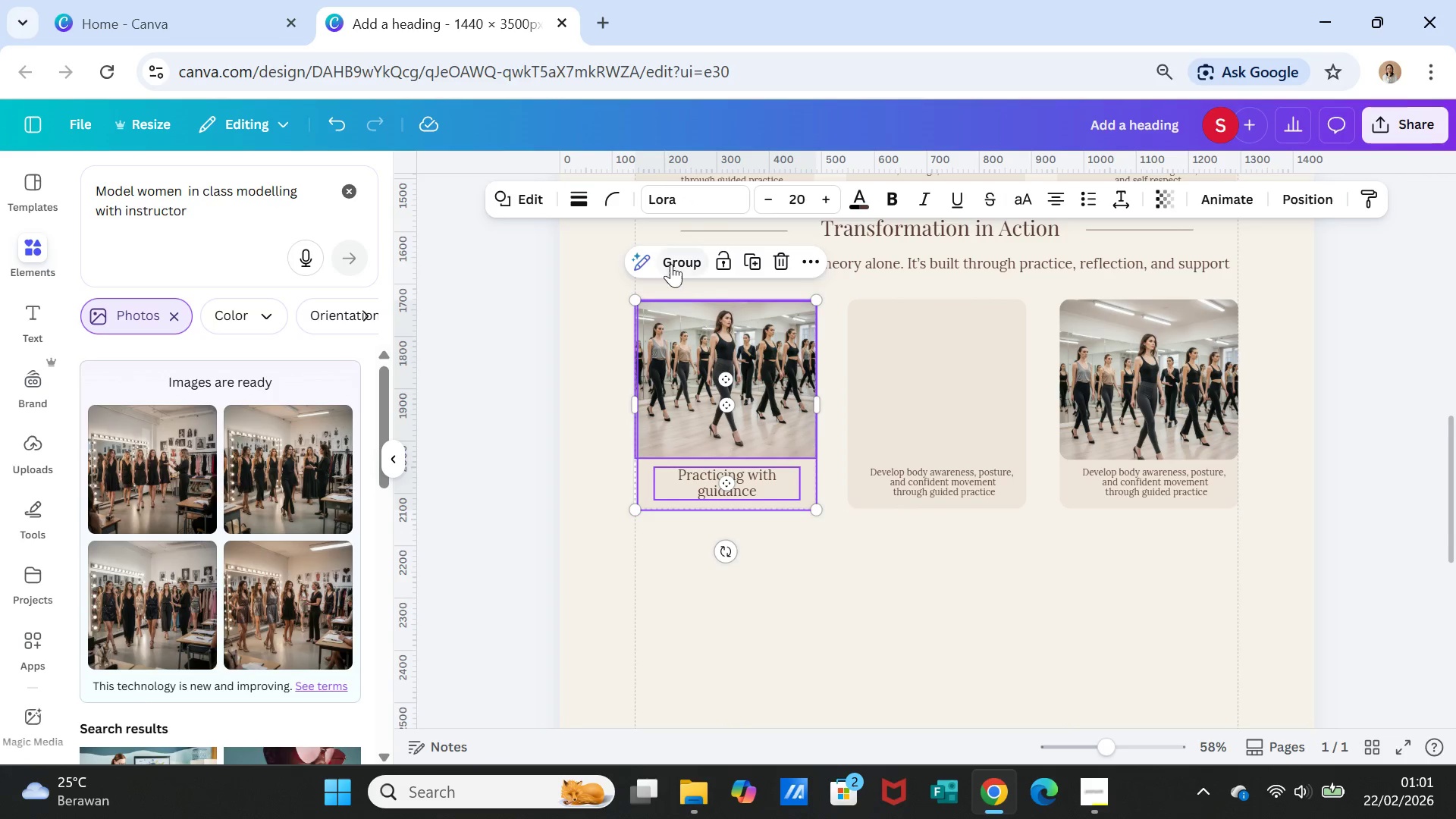 
left_click([671, 256])
 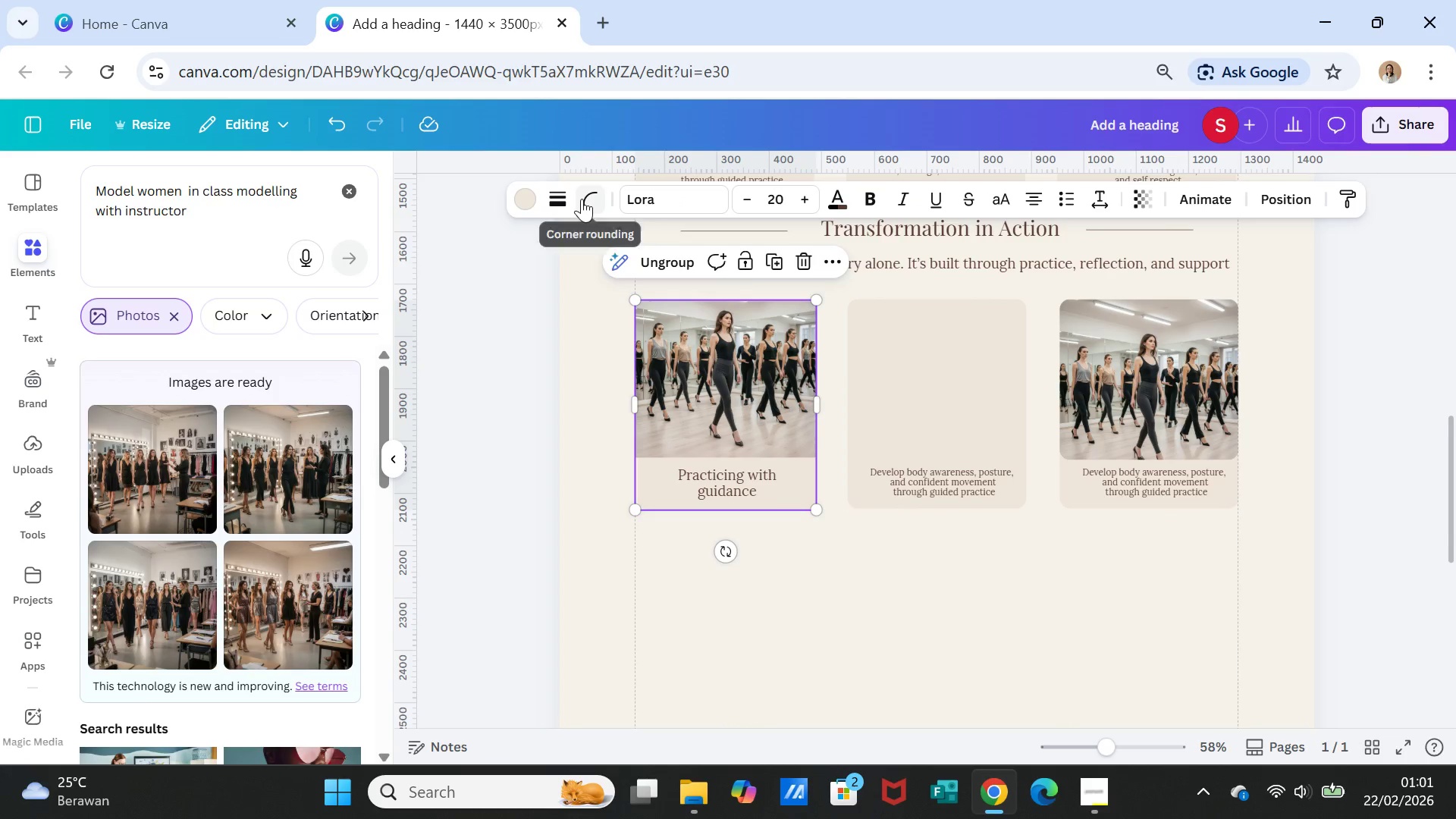 
left_click([582, 199])
 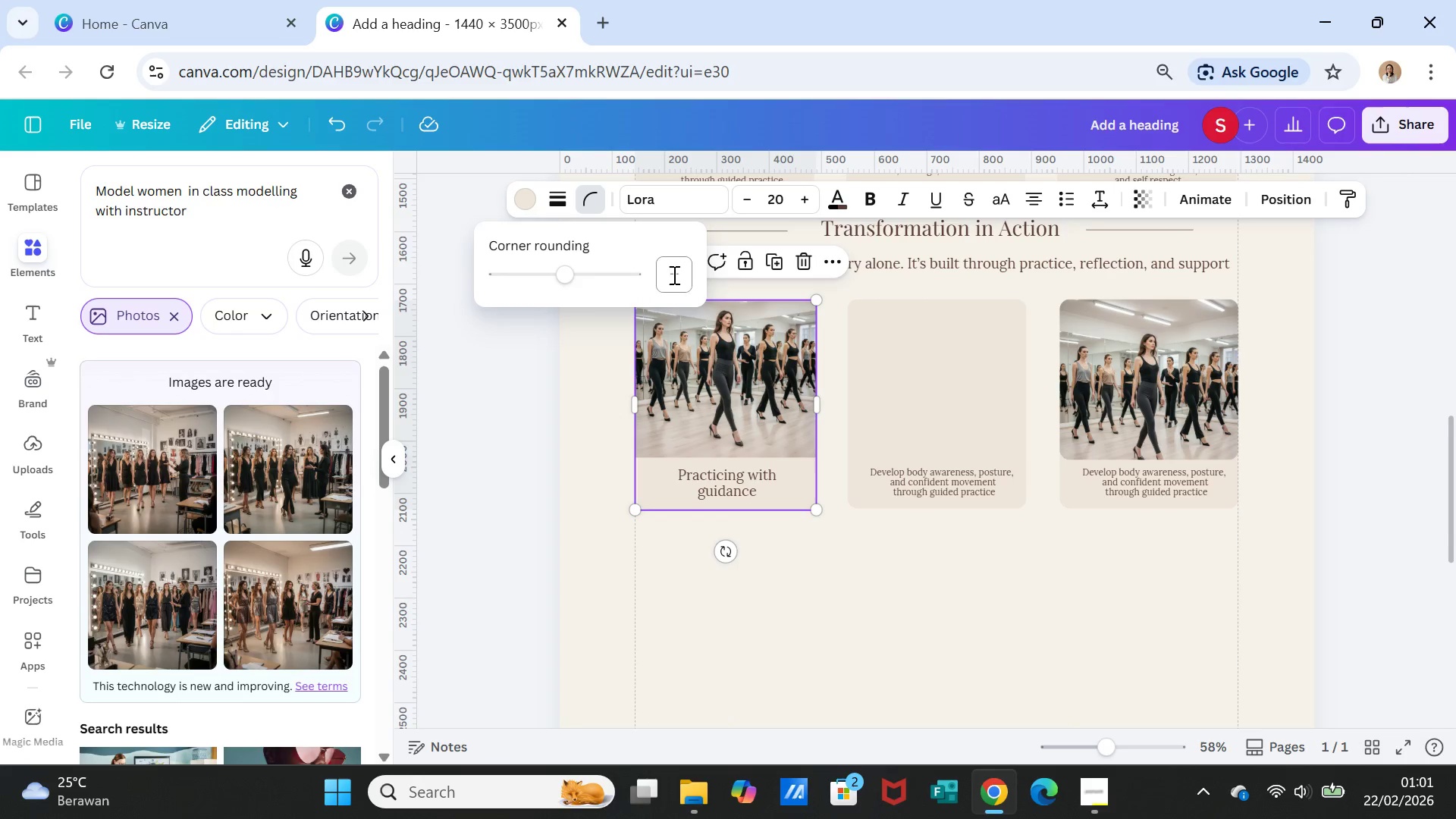 
left_click_drag(start_coordinate=[564, 276], to_coordinate=[553, 272])
 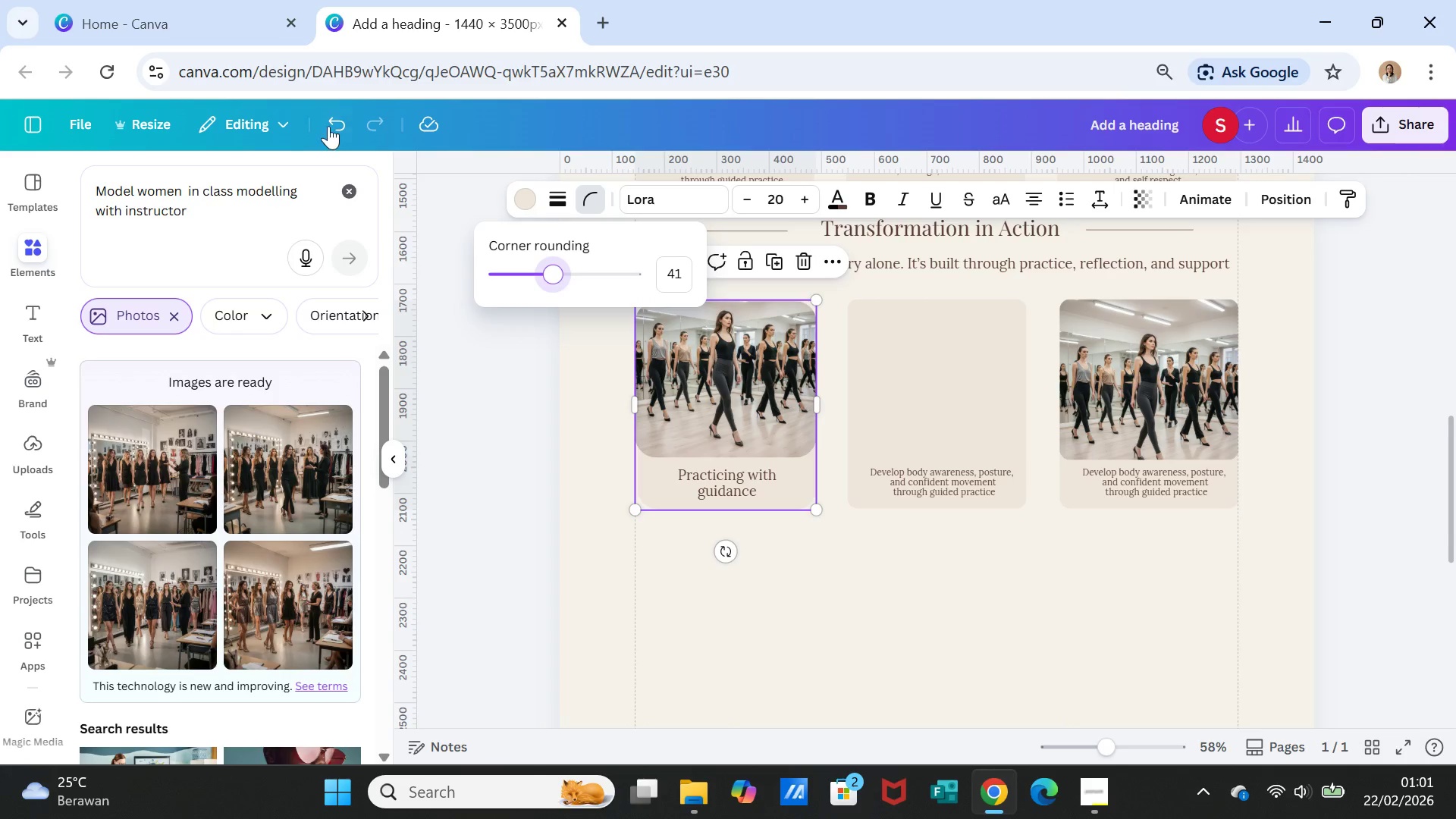 
left_click([333, 124])
 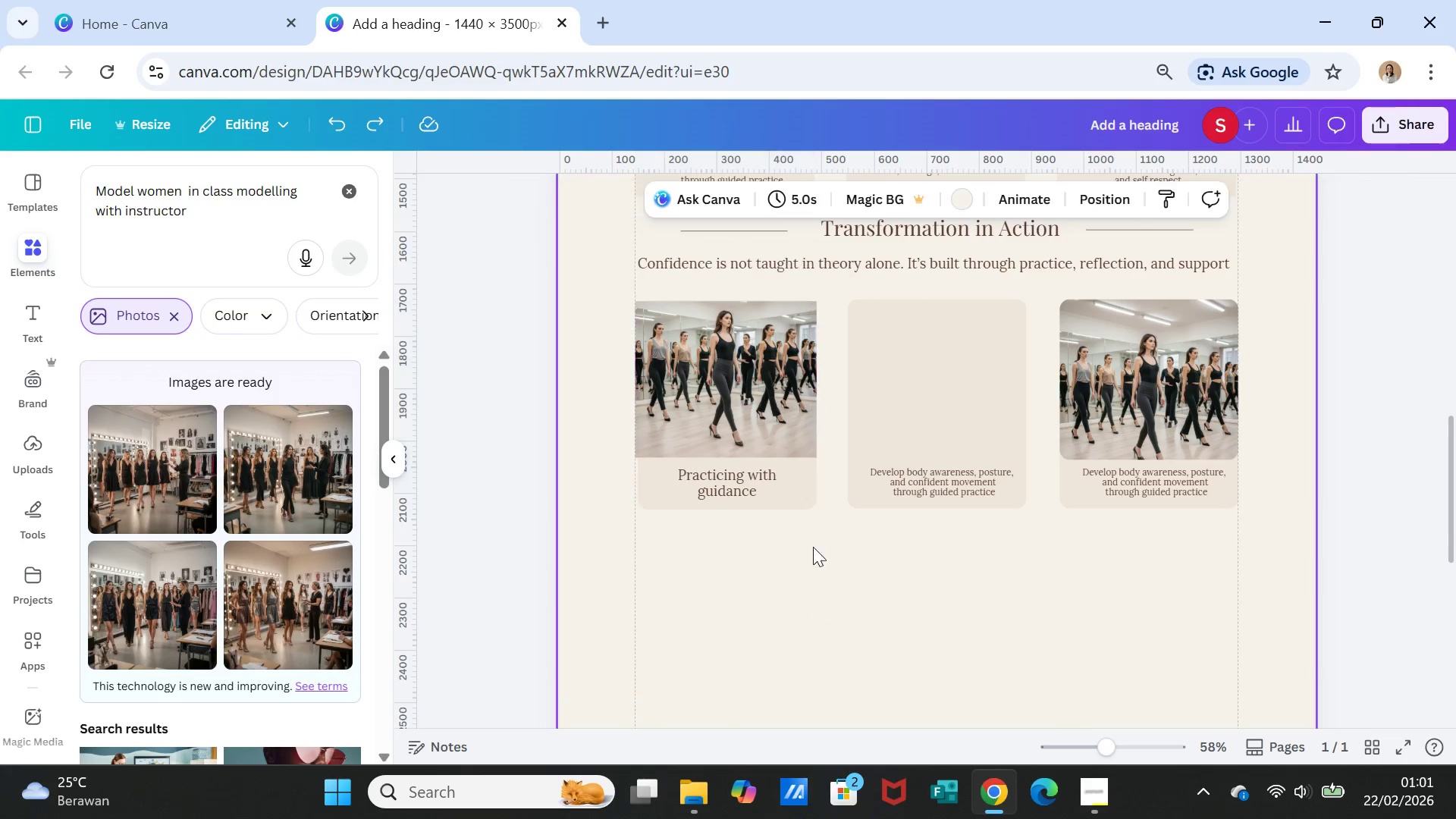 
left_click([803, 509])
 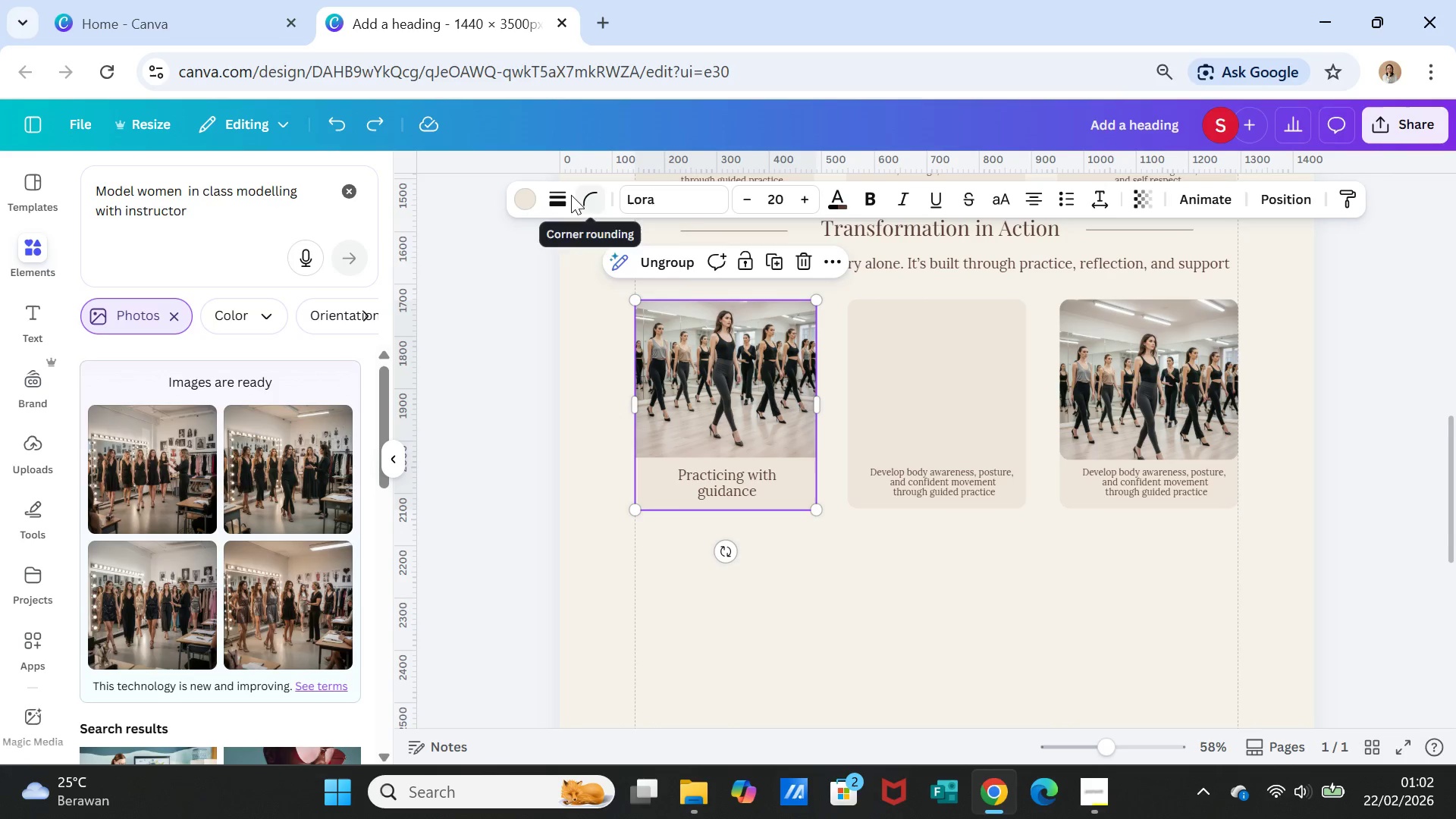 
left_click([591, 190])
 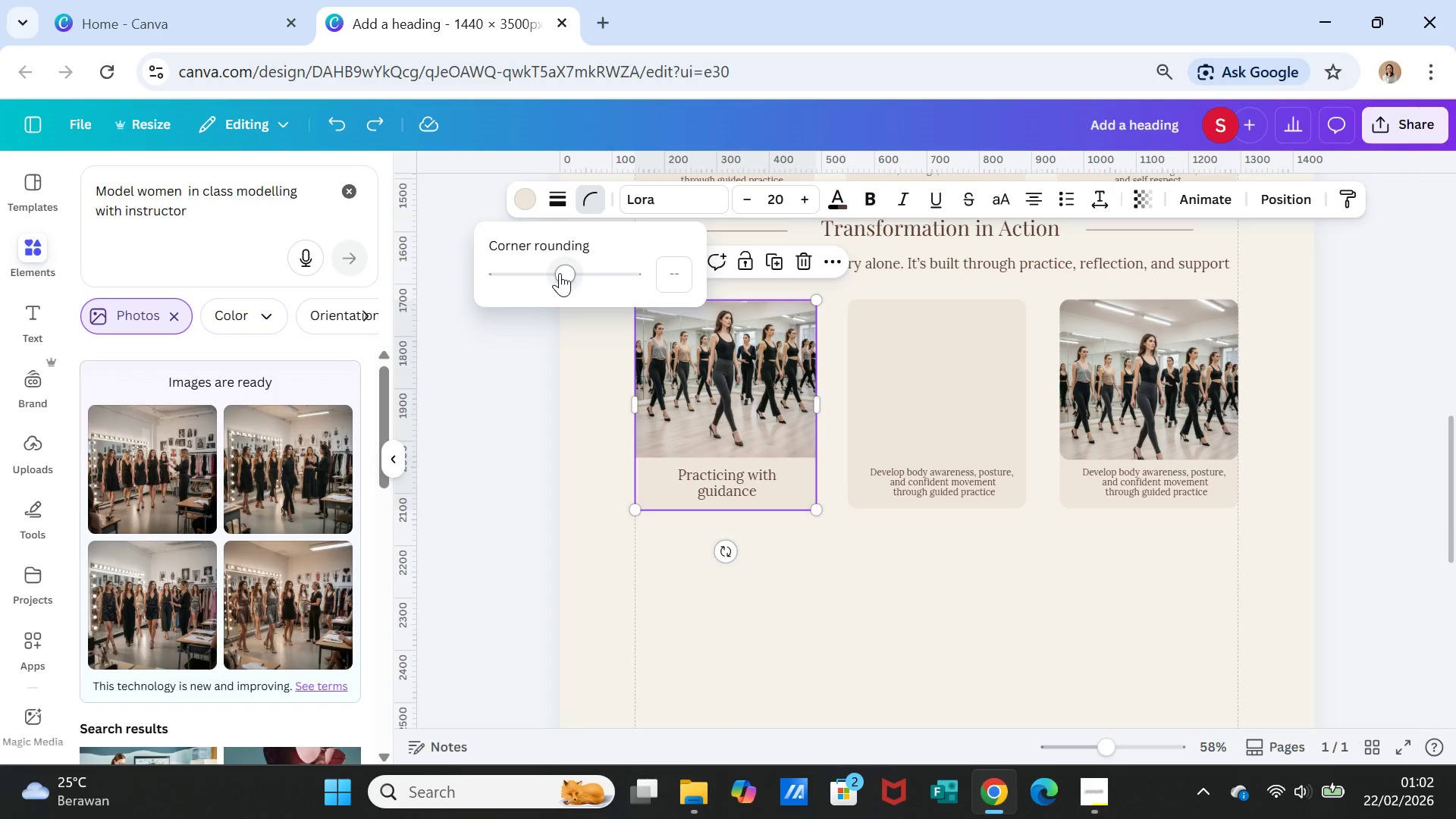 
left_click_drag(start_coordinate=[560, 273], to_coordinate=[489, 267])
 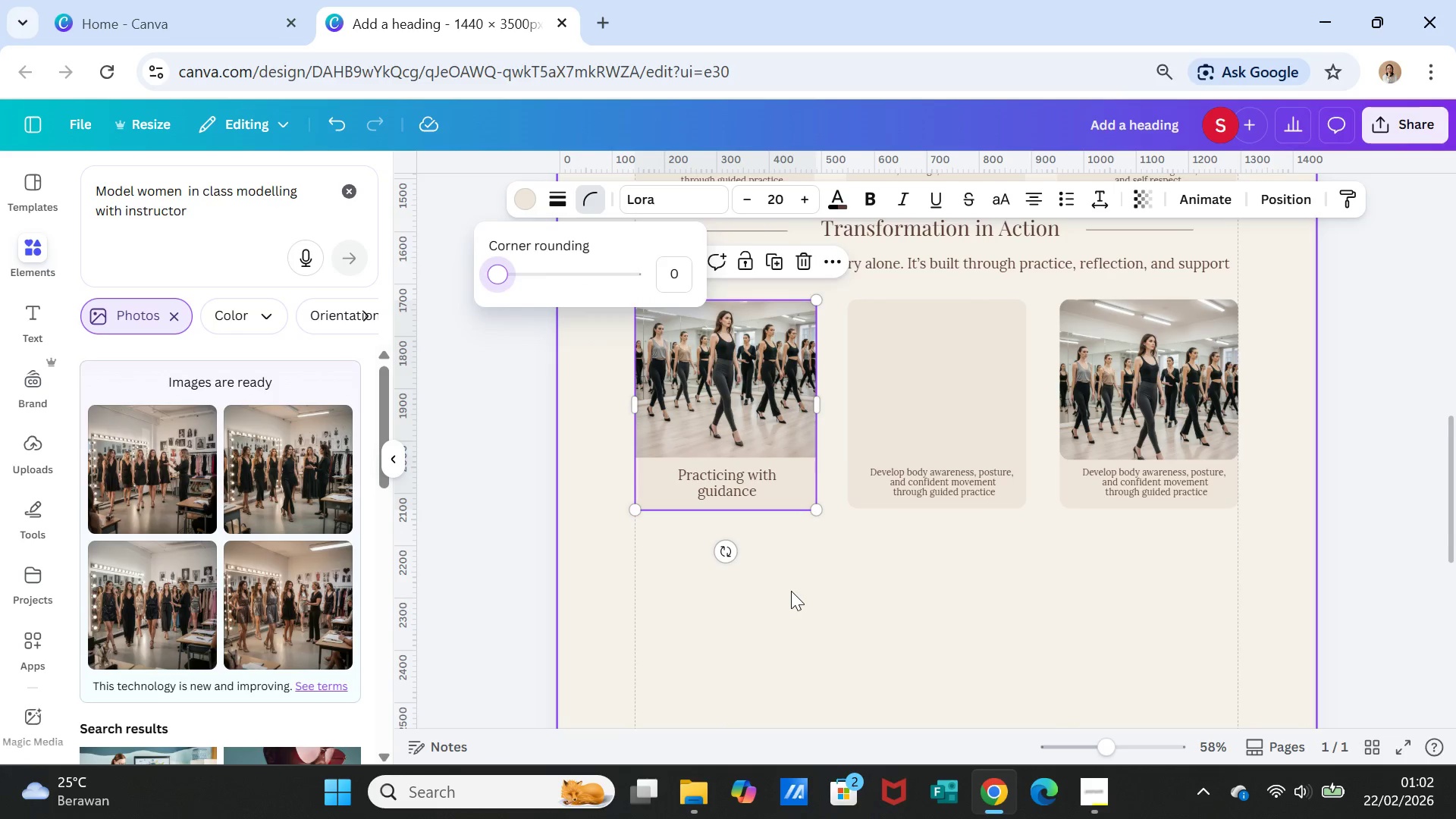 
left_click([792, 592])
 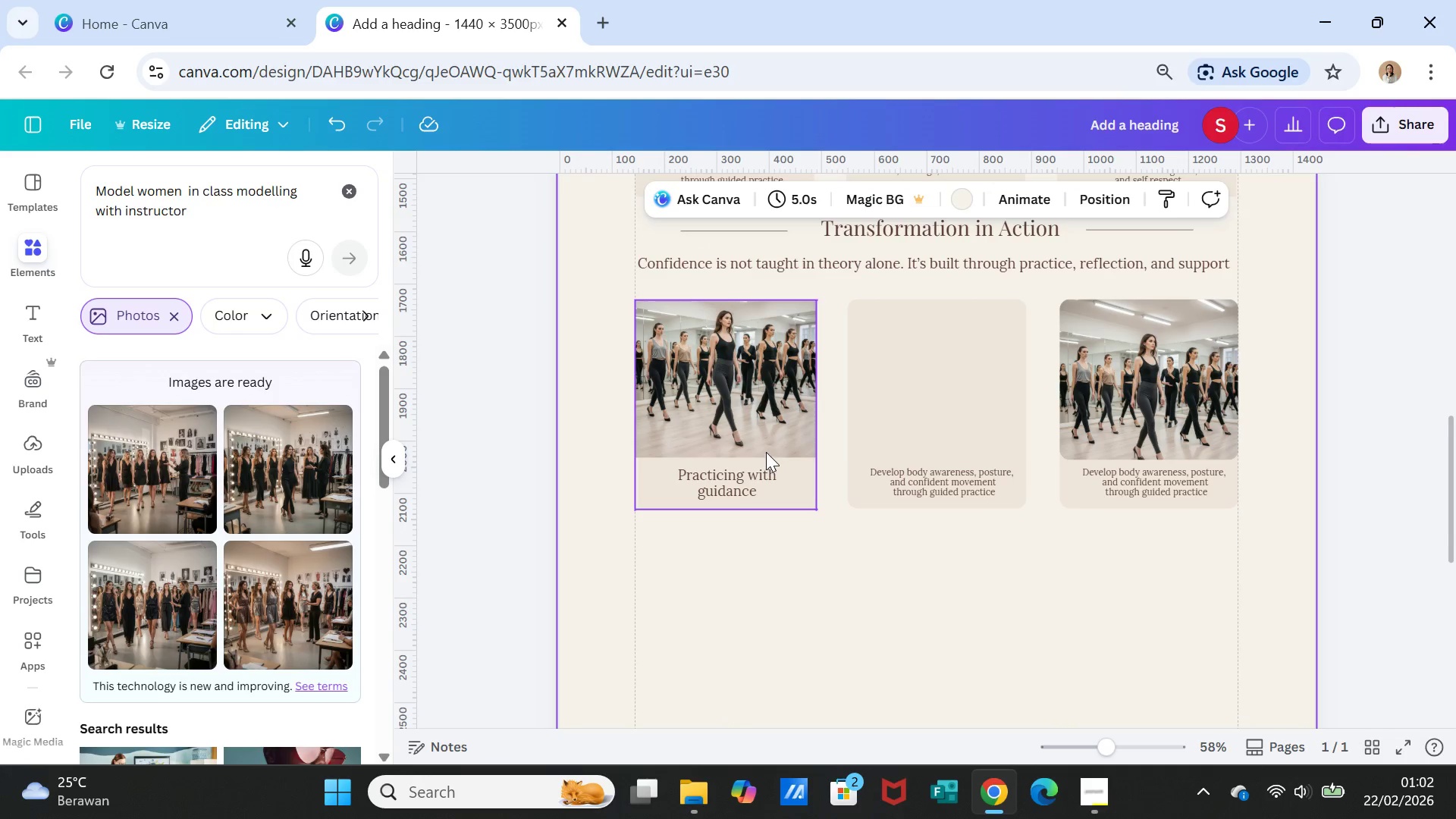 
left_click([768, 445])
 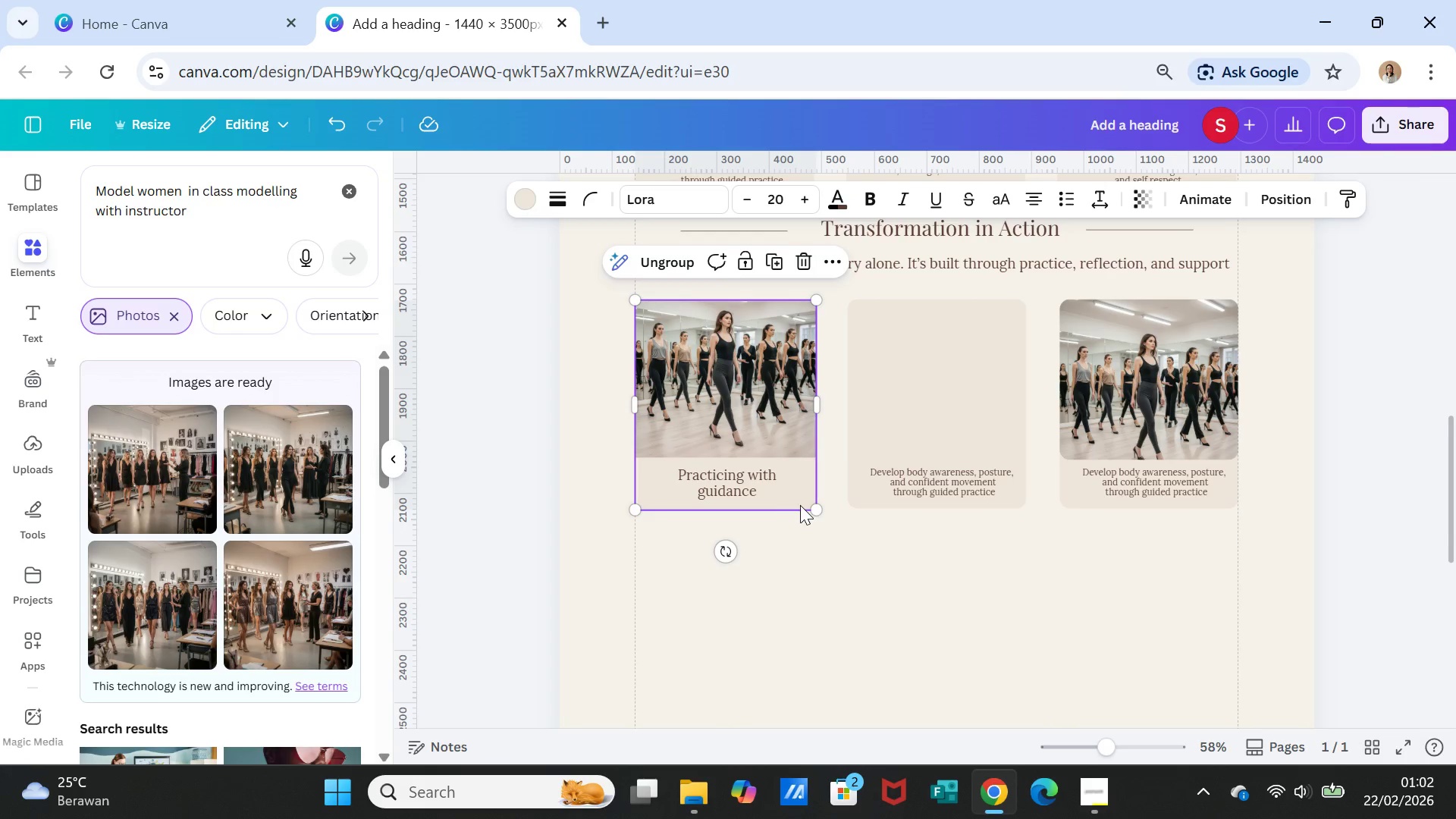 
left_click([802, 502])
 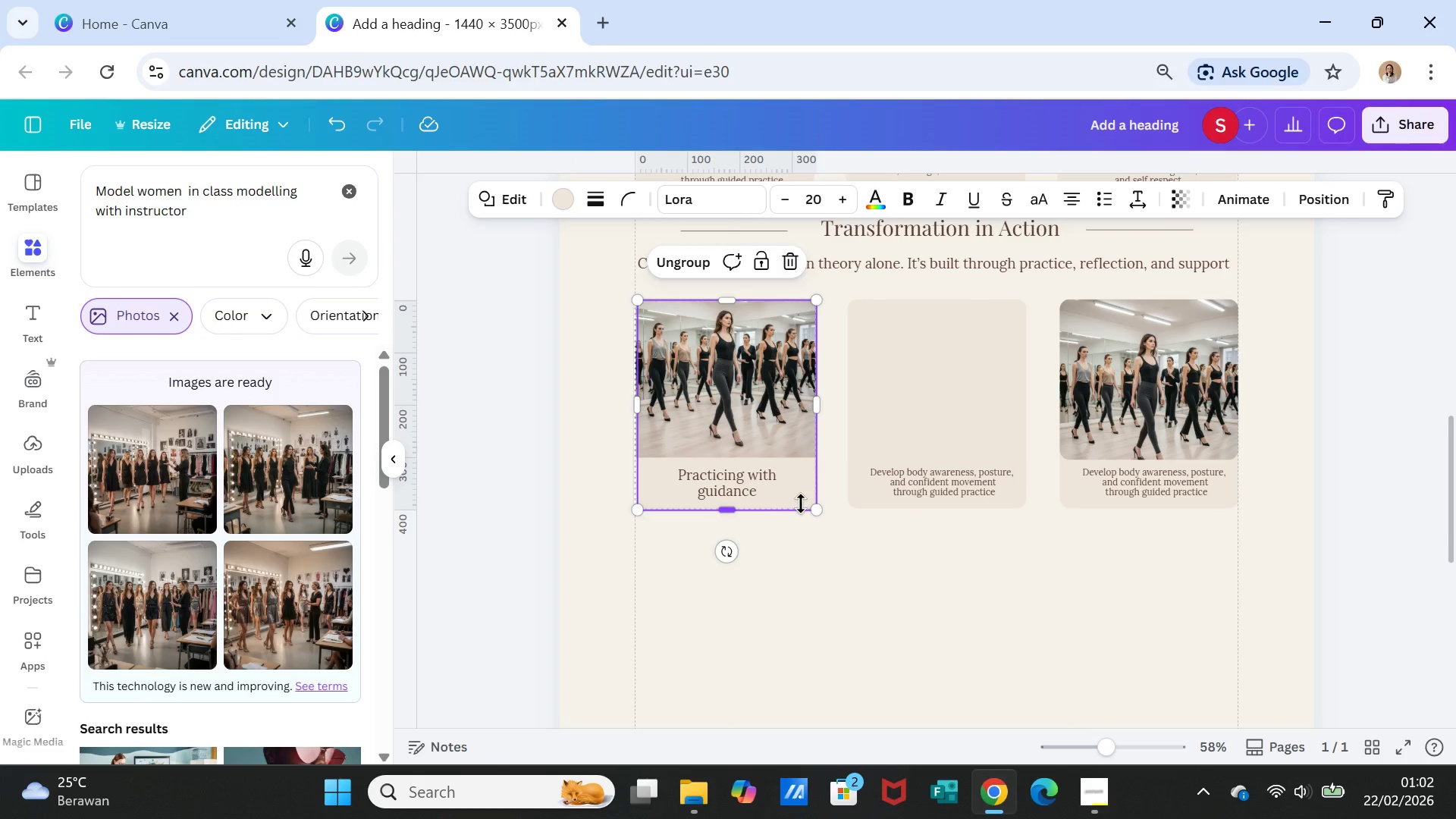 
left_click([801, 496])
 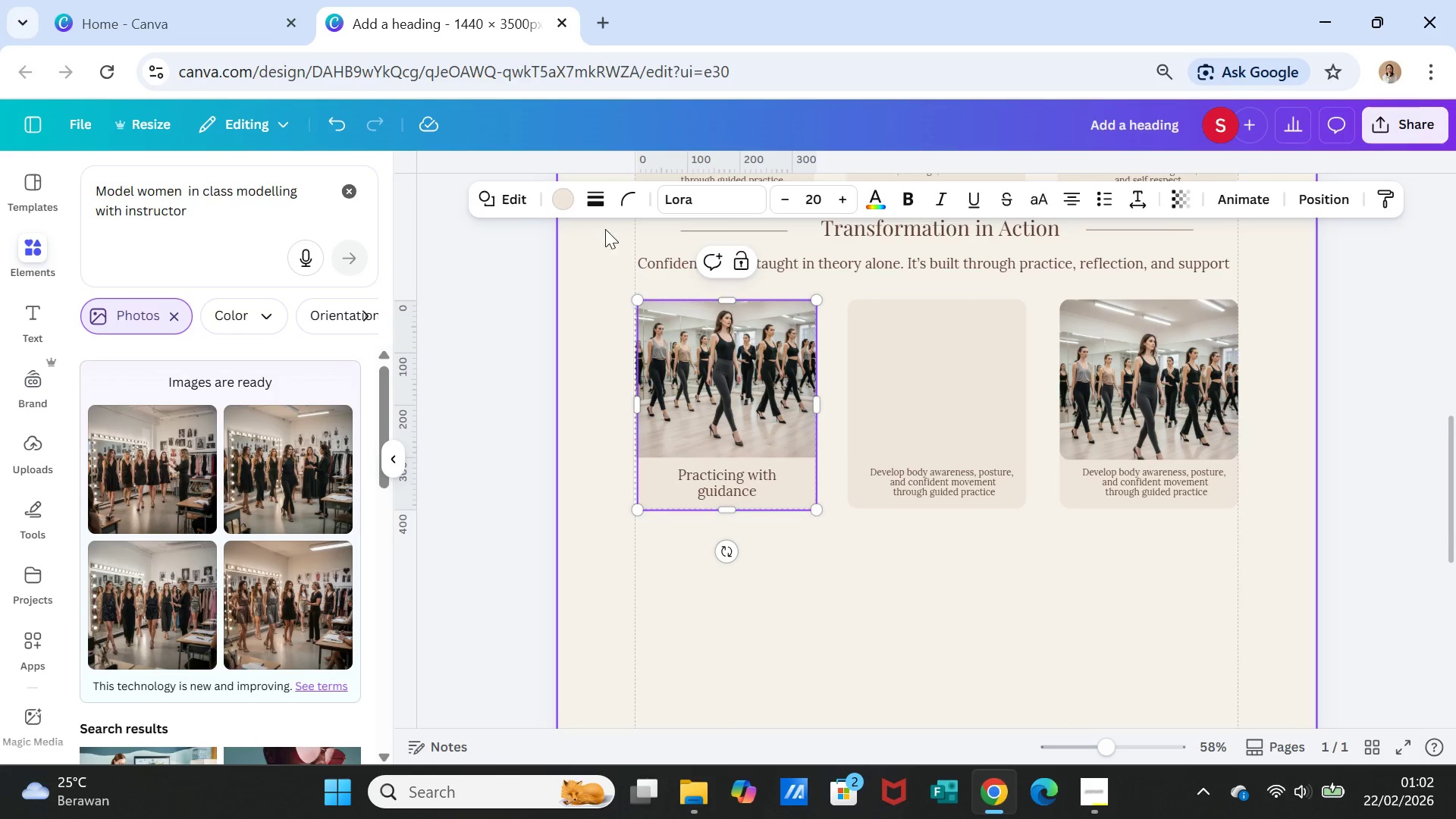 
left_click([623, 203])
 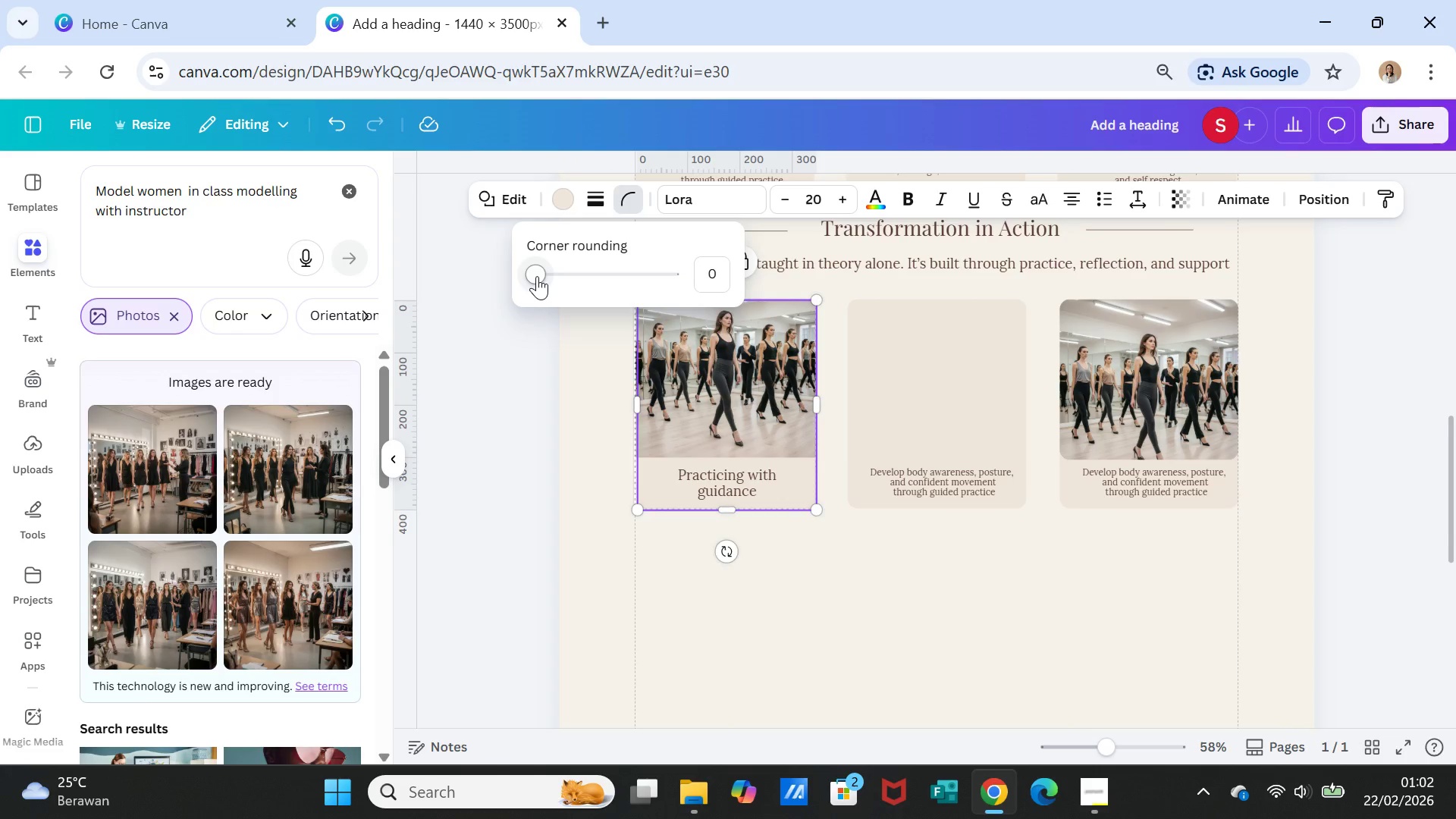 
left_click_drag(start_coordinate=[536, 276], to_coordinate=[562, 271])
 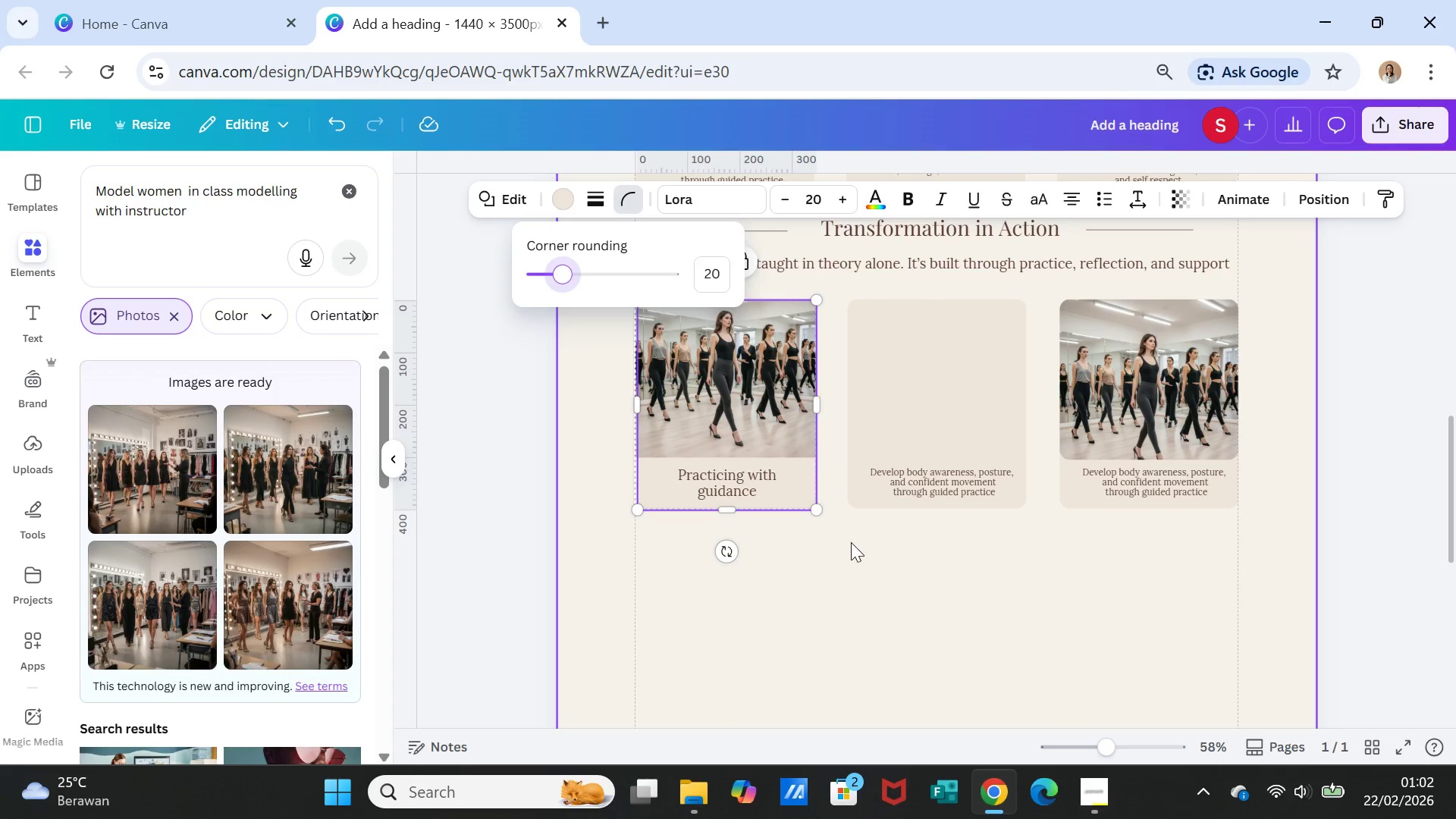 
left_click([851, 542])
 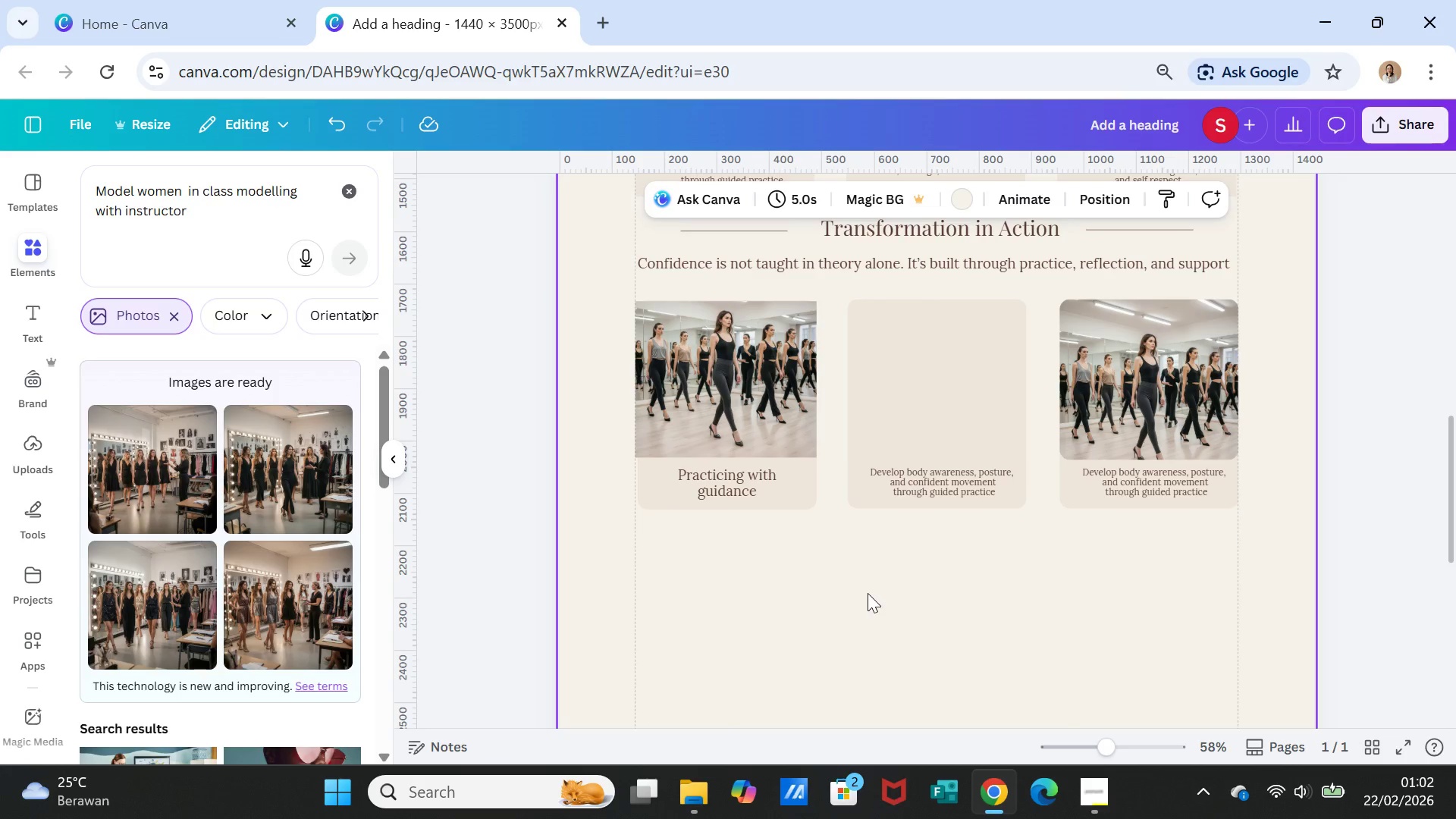 
left_click([770, 413])
 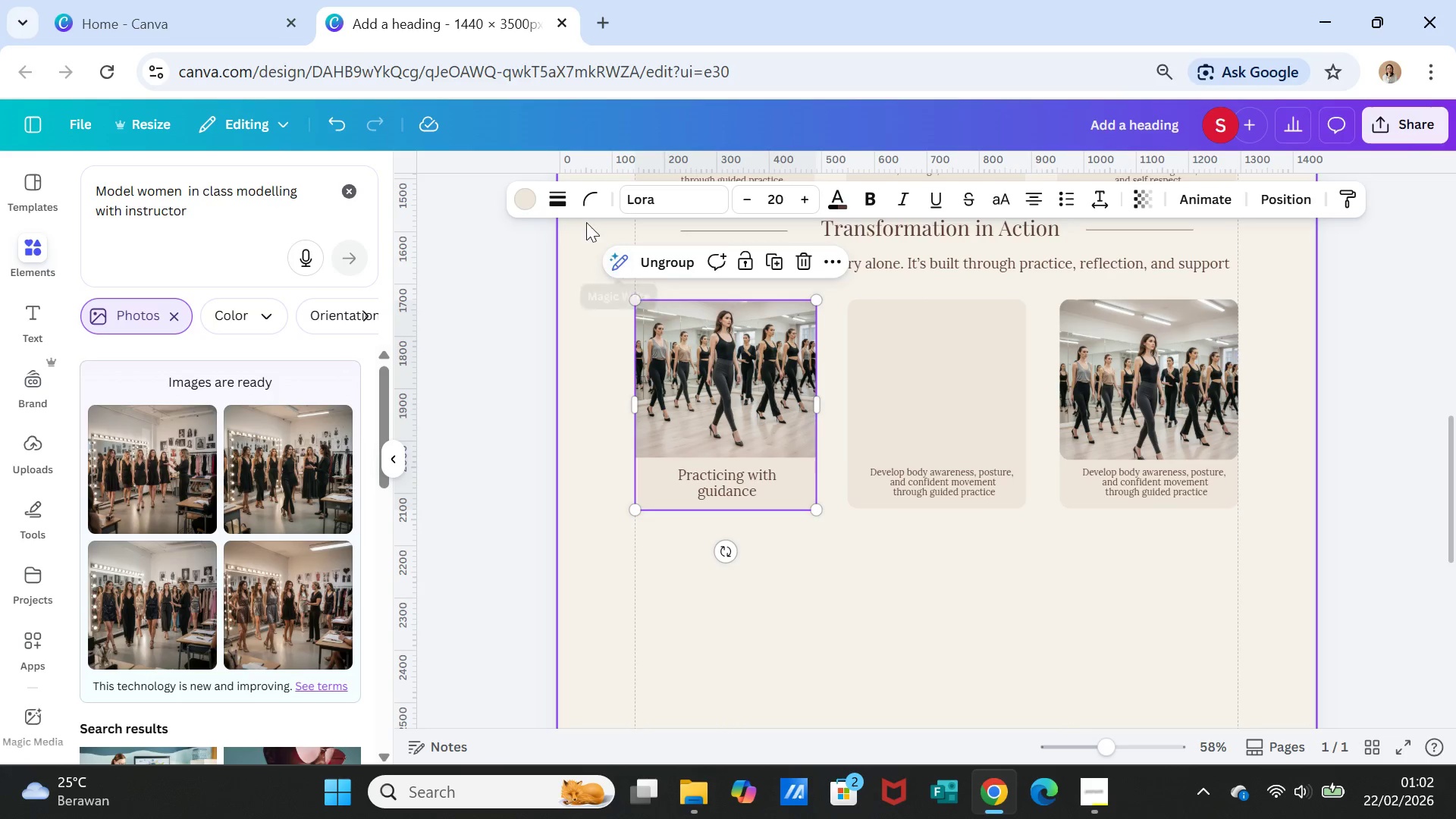 
left_click([585, 198])
 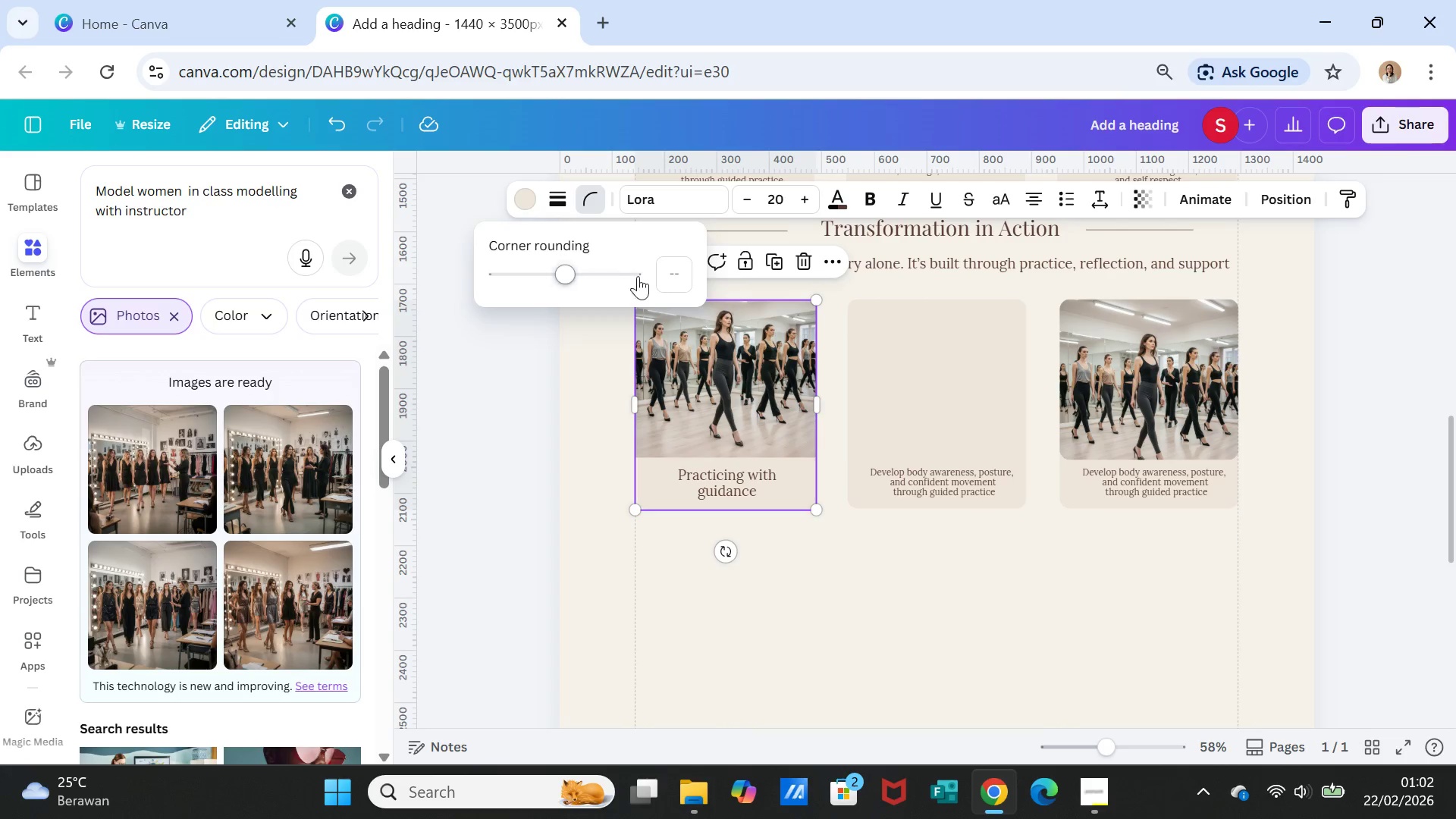 
left_click([670, 276])
 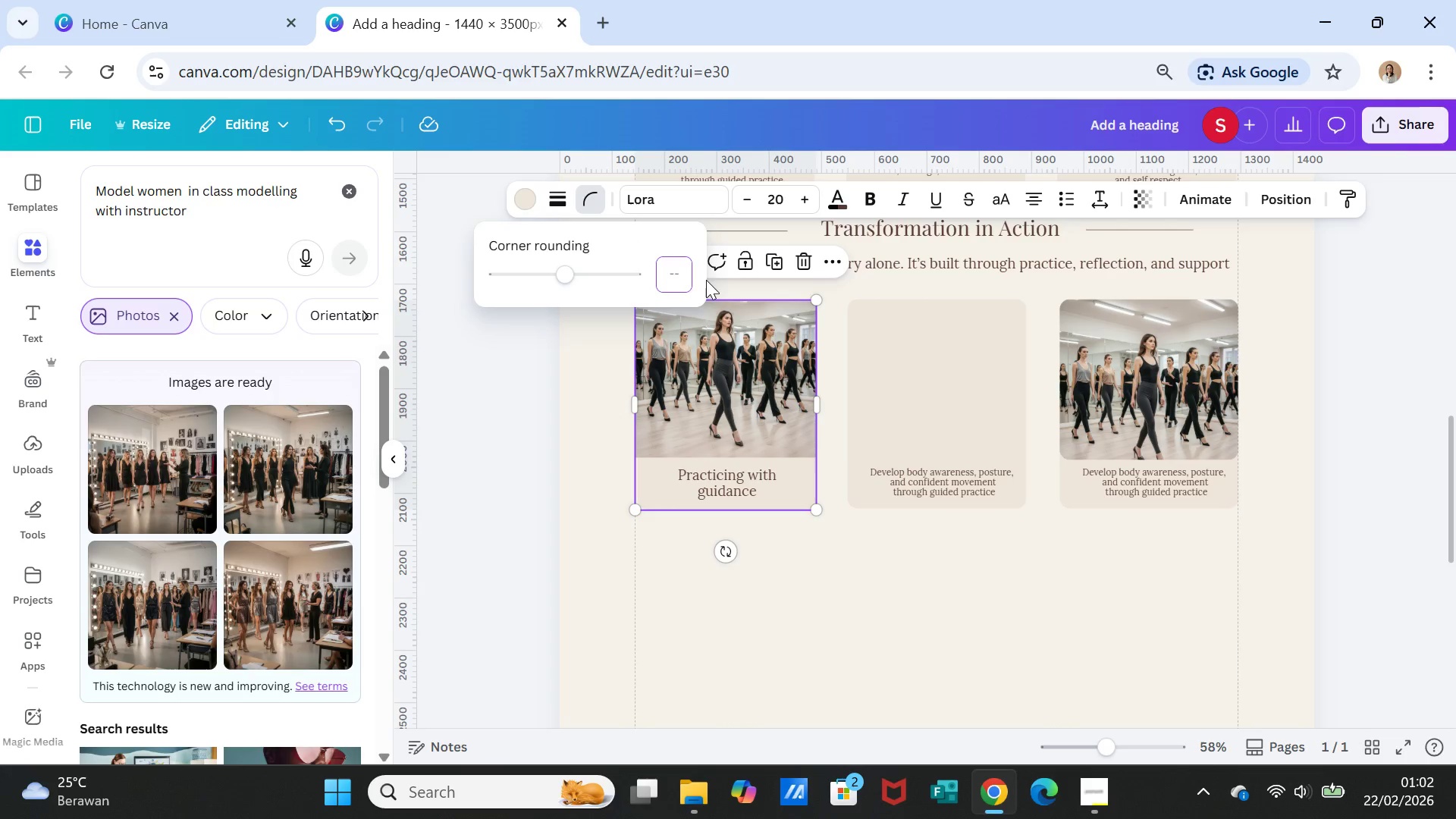 
type(1)
key(Backspace)
type(20)
 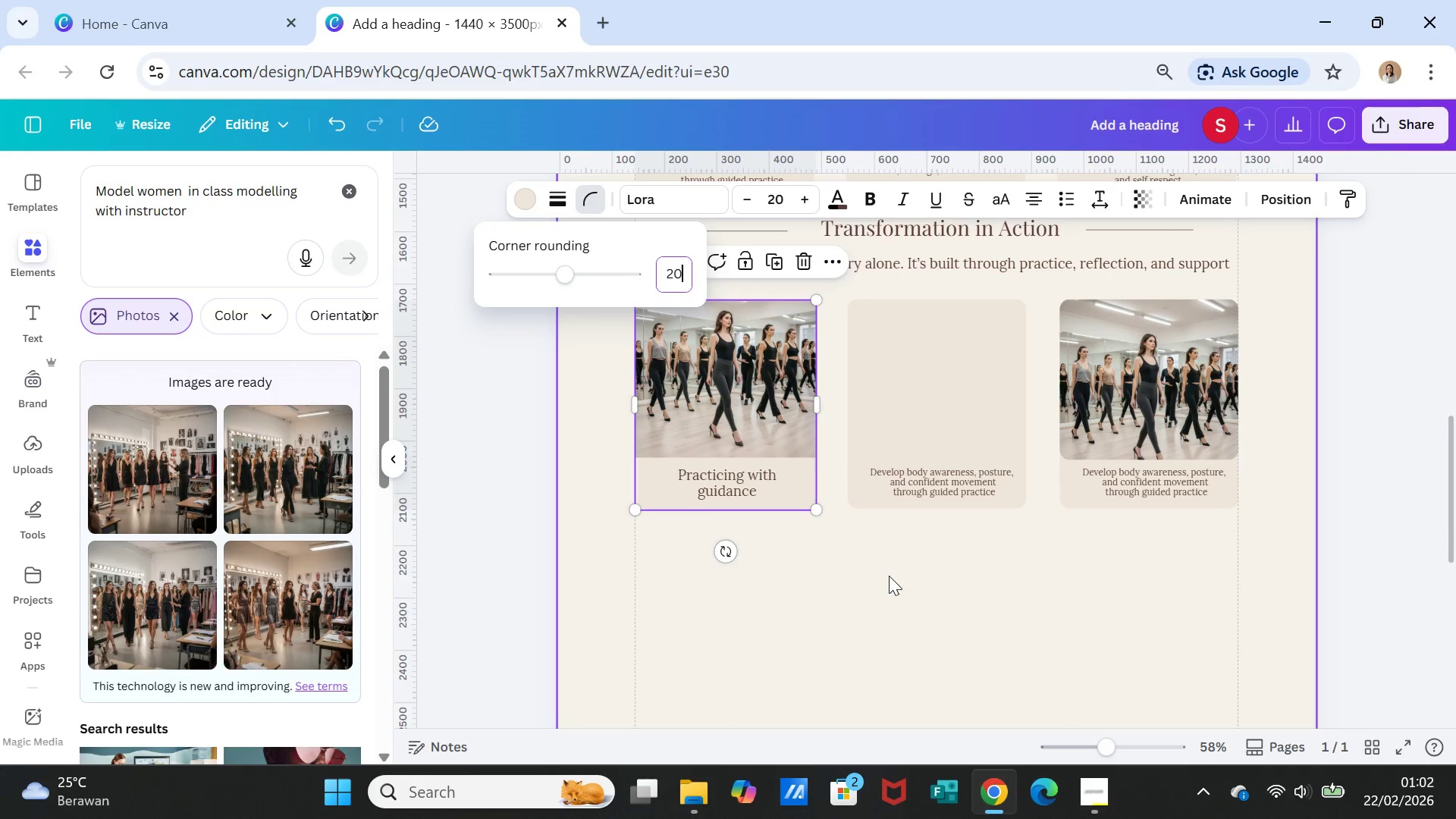 
left_click([888, 581])
 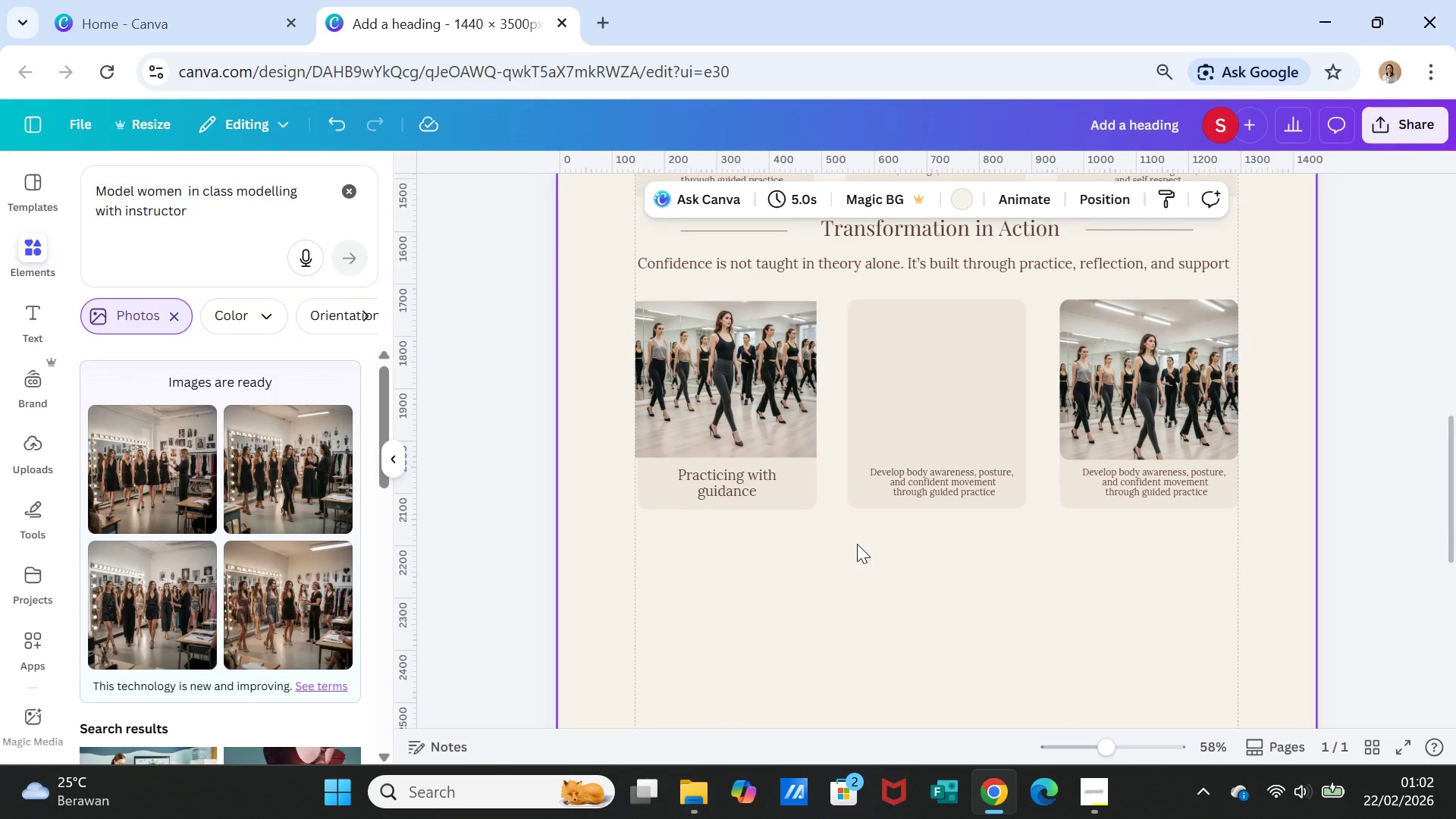 
left_click([801, 487])
 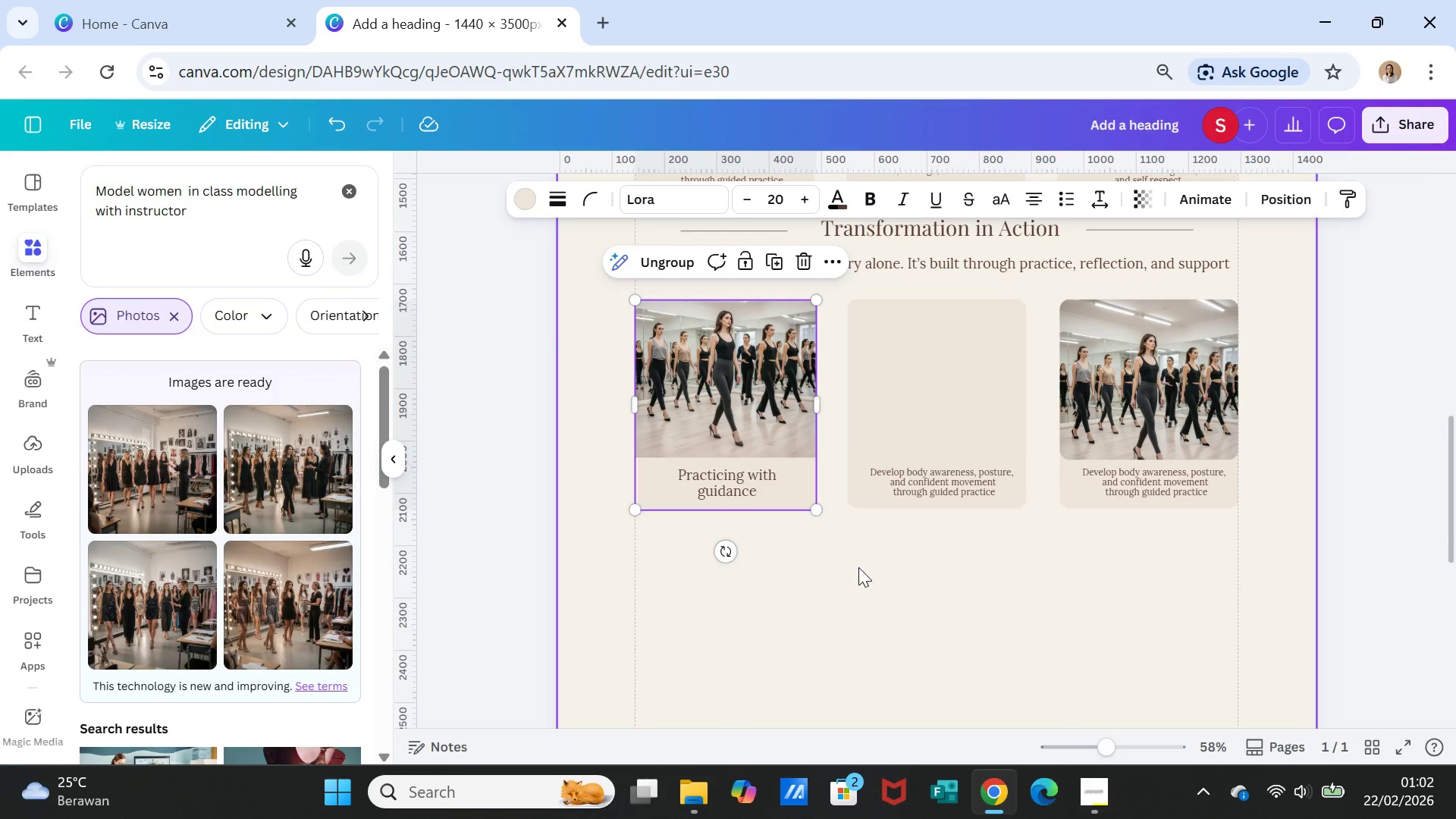 
left_click([858, 567])
 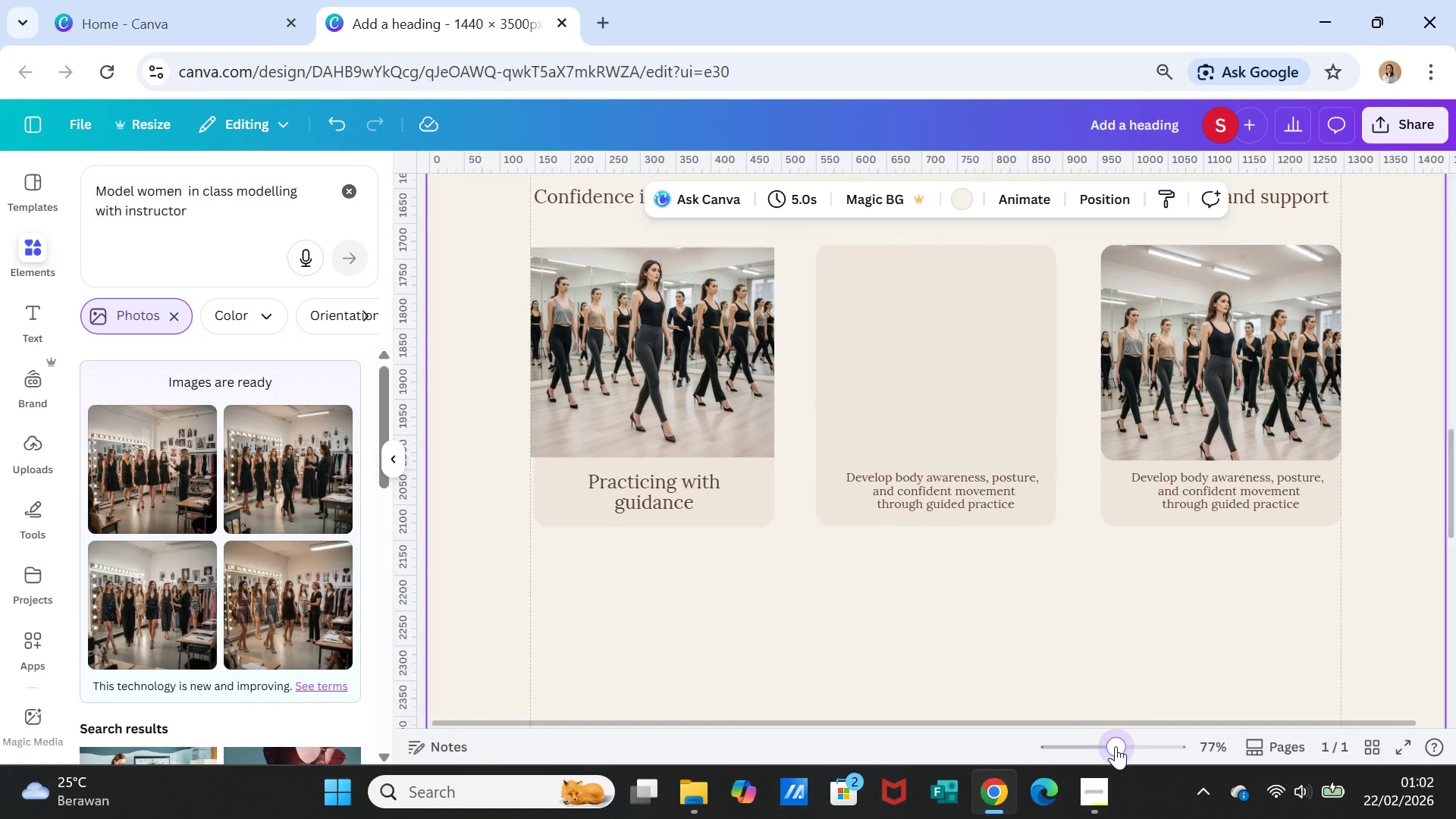 
wait(5.5)
 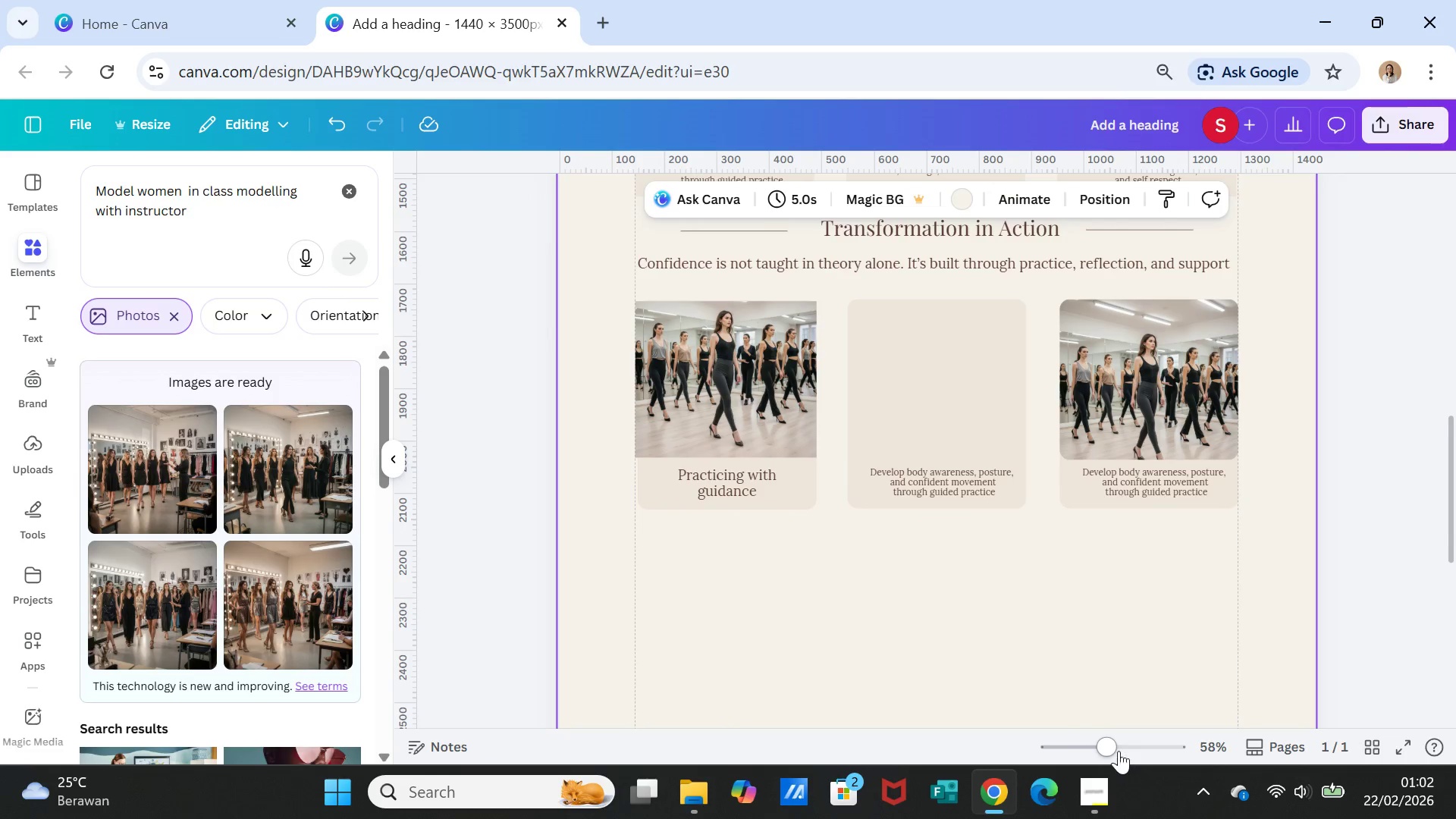 
left_click([962, 614])
 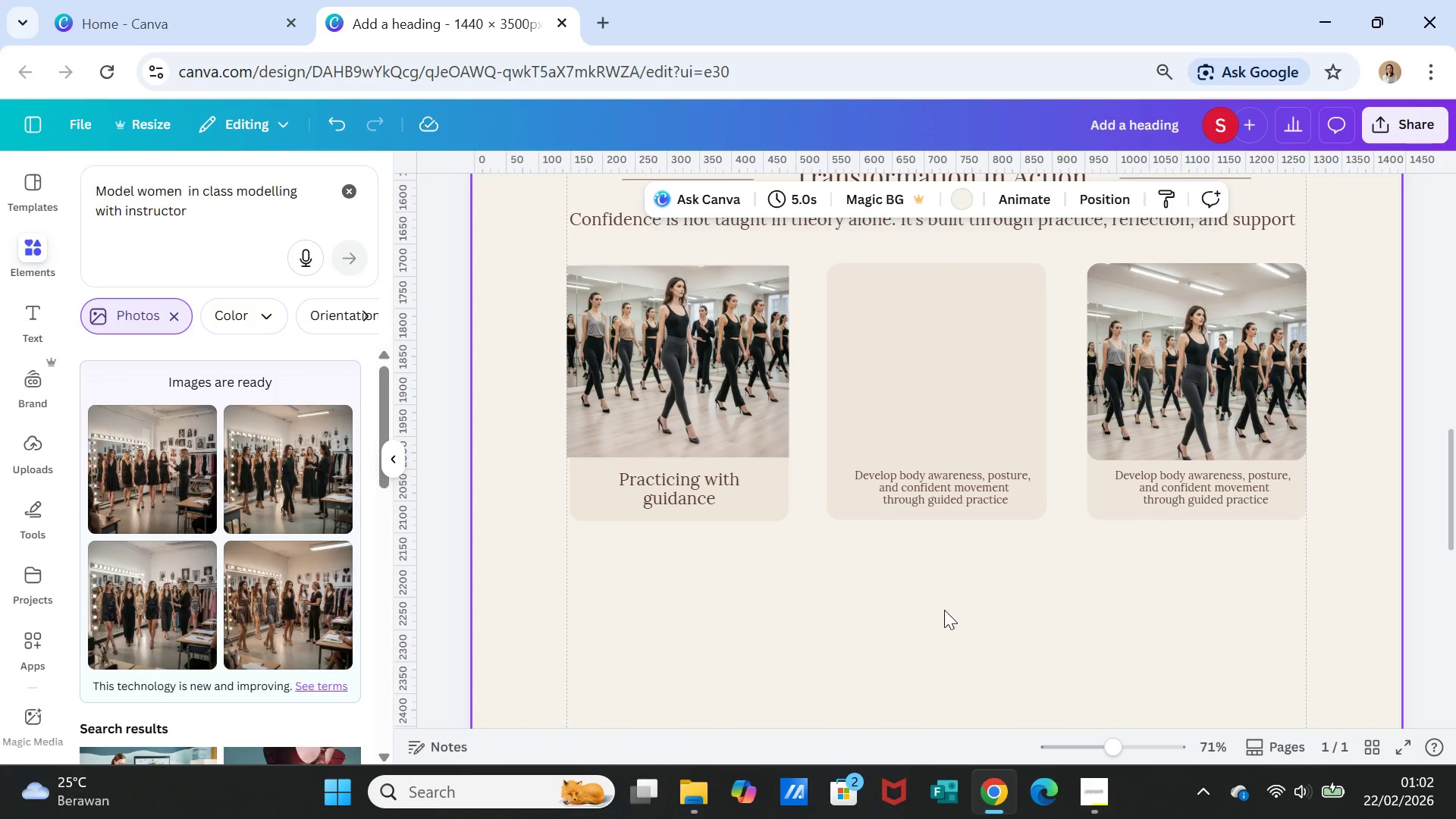 
scroll: coordinate [944, 610], scroll_direction: up, amount: 2.0
 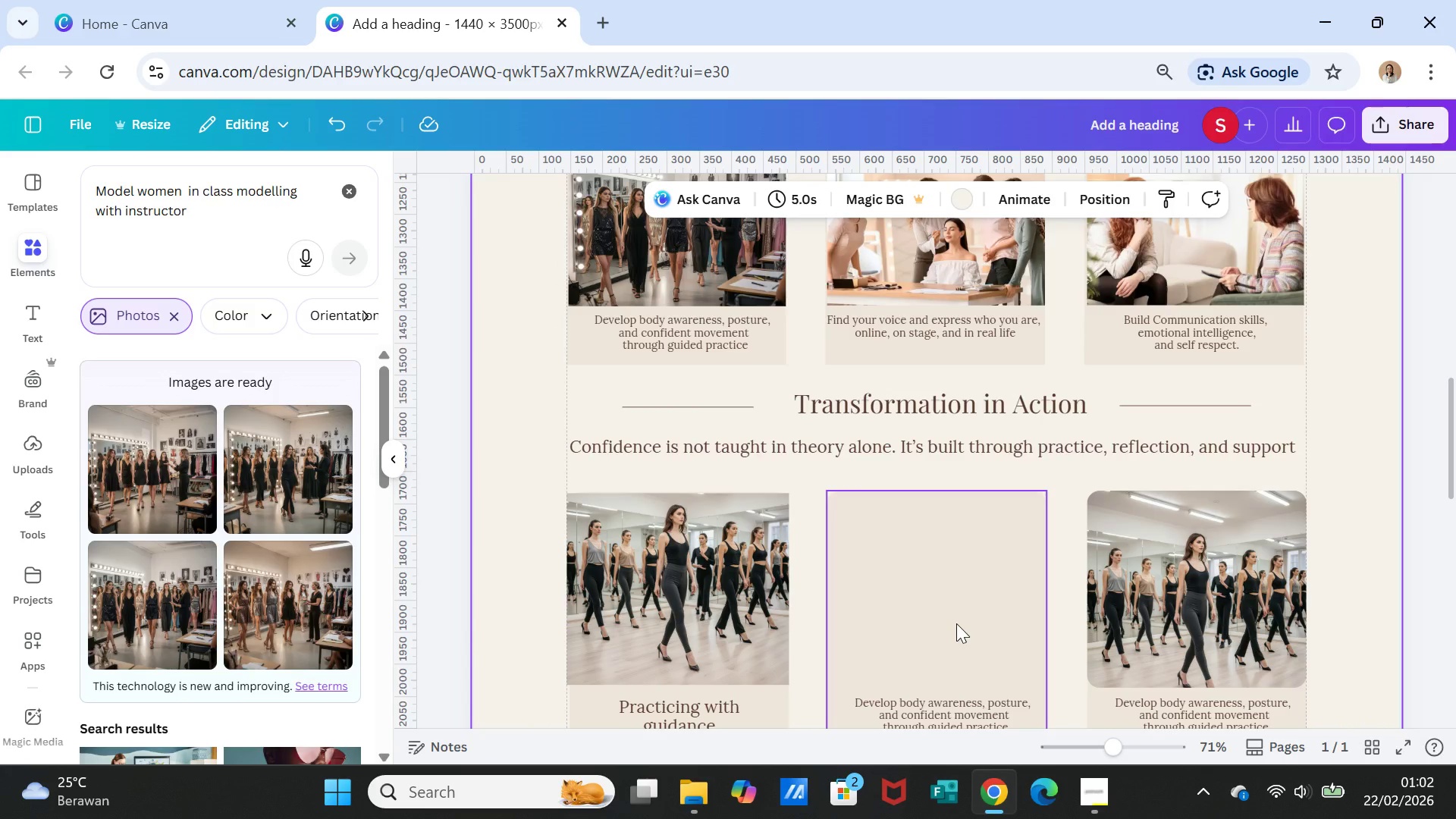 
scroll: coordinate [956, 623], scroll_direction: down, amount: 2.0
 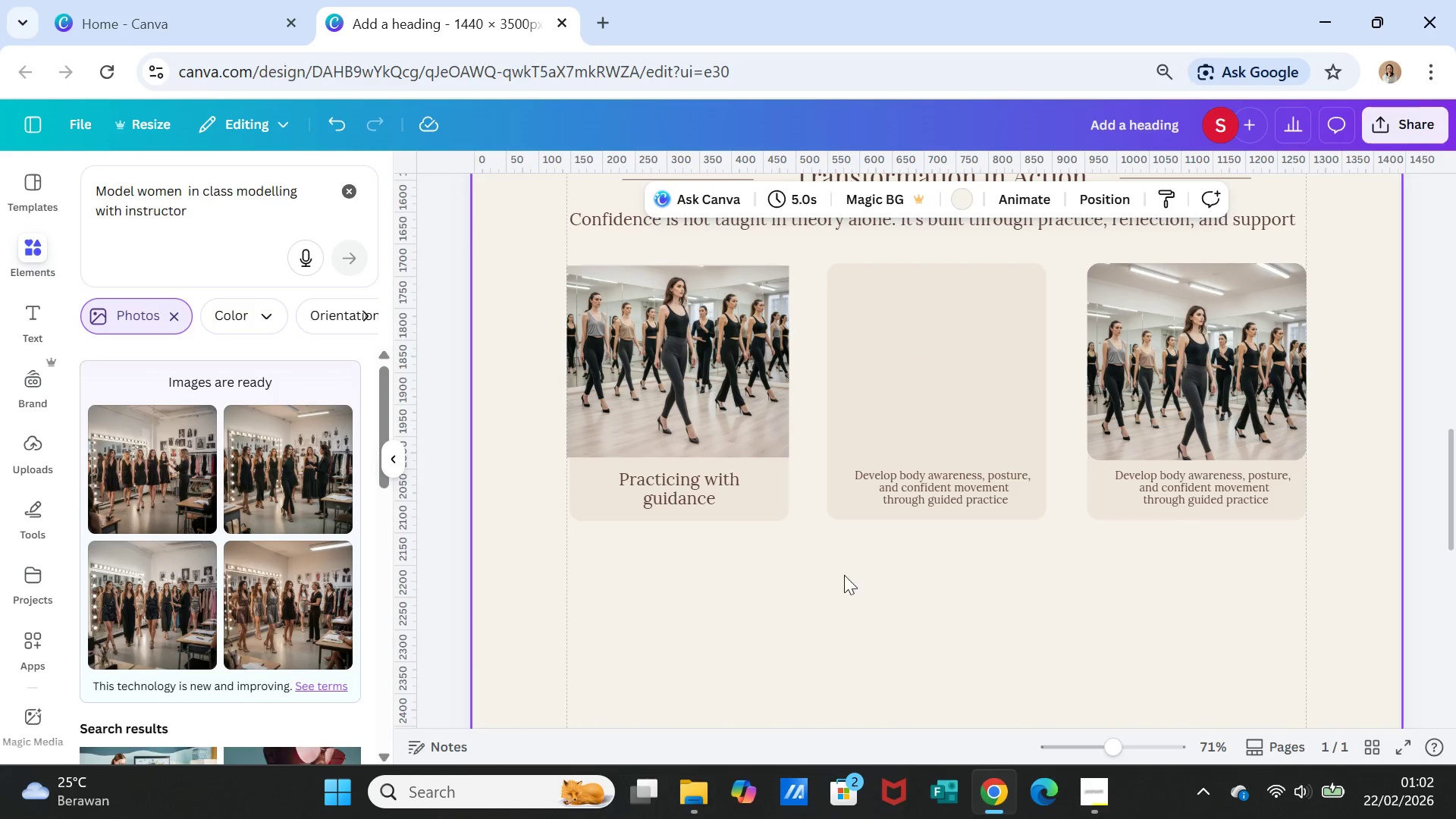 
left_click([771, 516])
 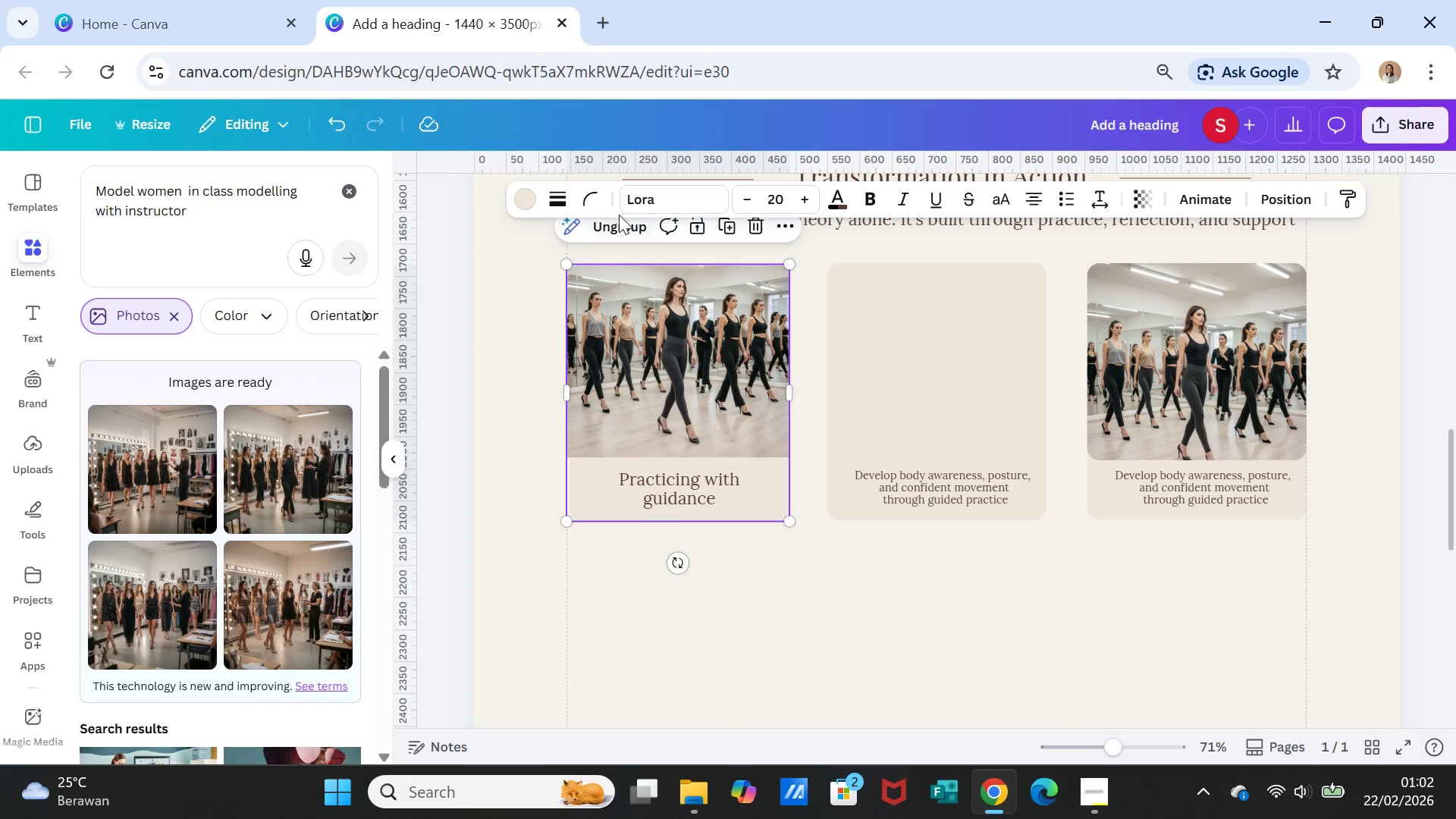 
left_click([606, 224])
 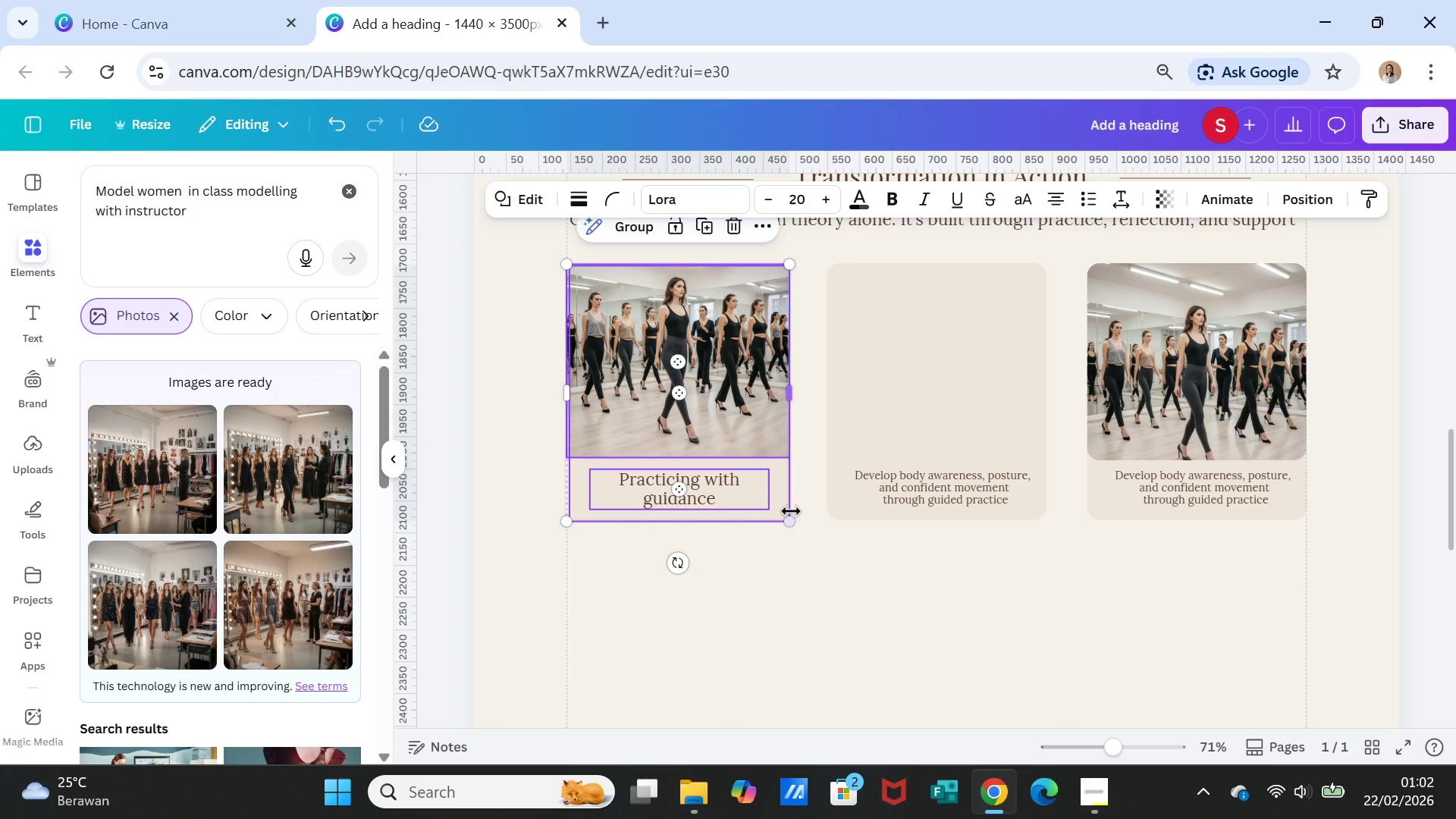 
left_click([808, 559])
 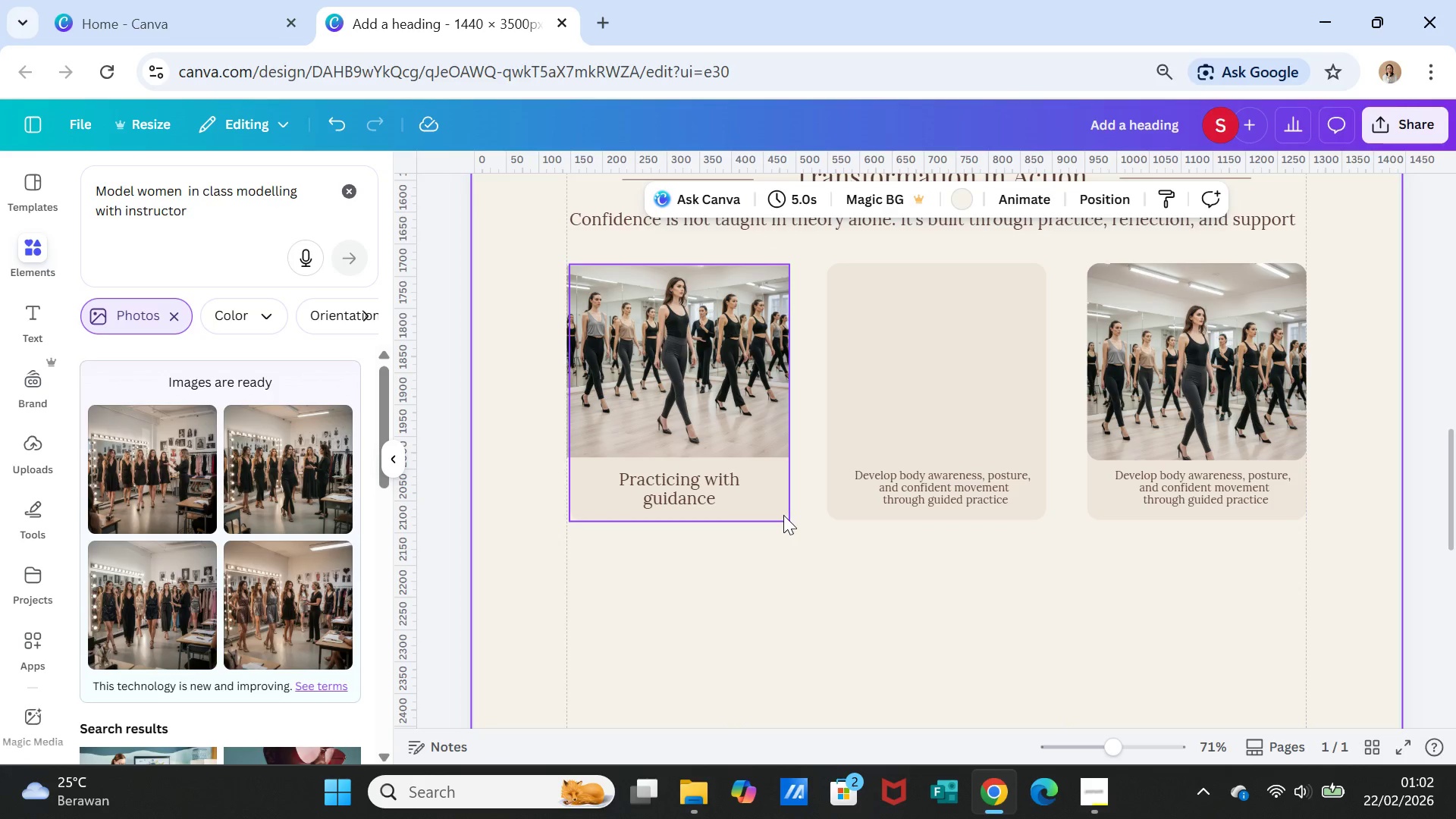 
left_click([783, 515])
 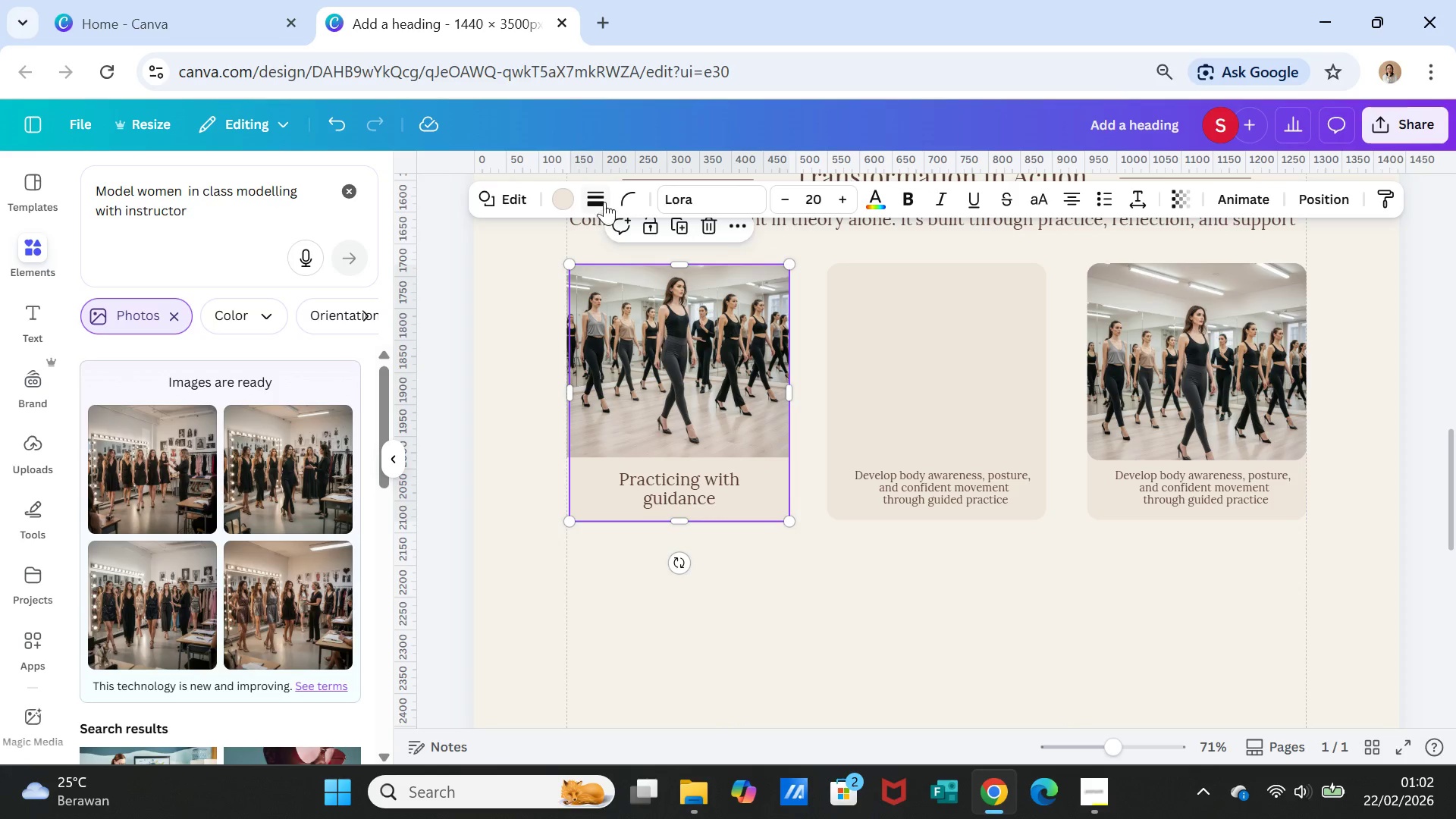 
left_click([623, 196])
 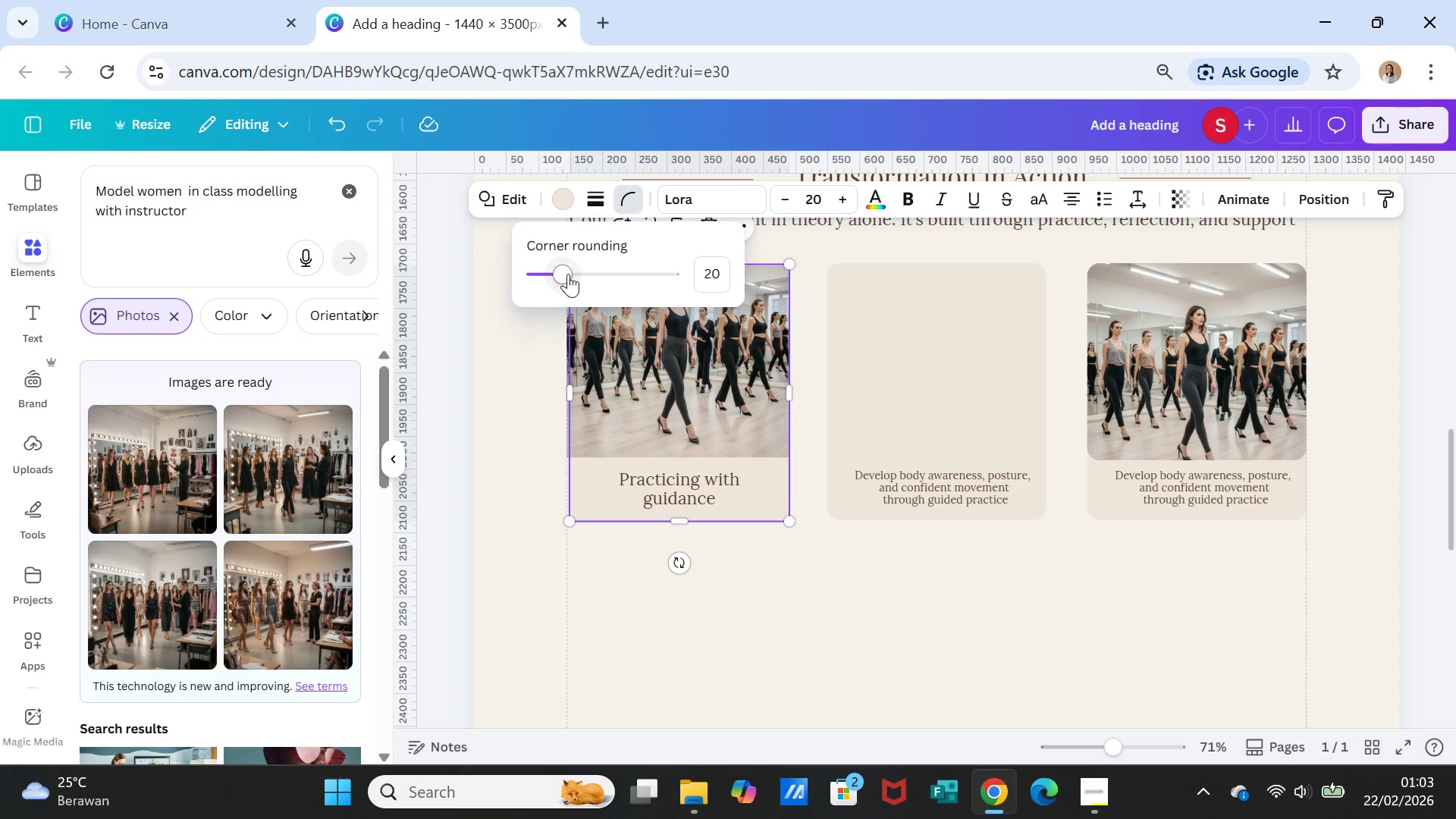 
left_click_drag(start_coordinate=[565, 273], to_coordinate=[562, 278])
 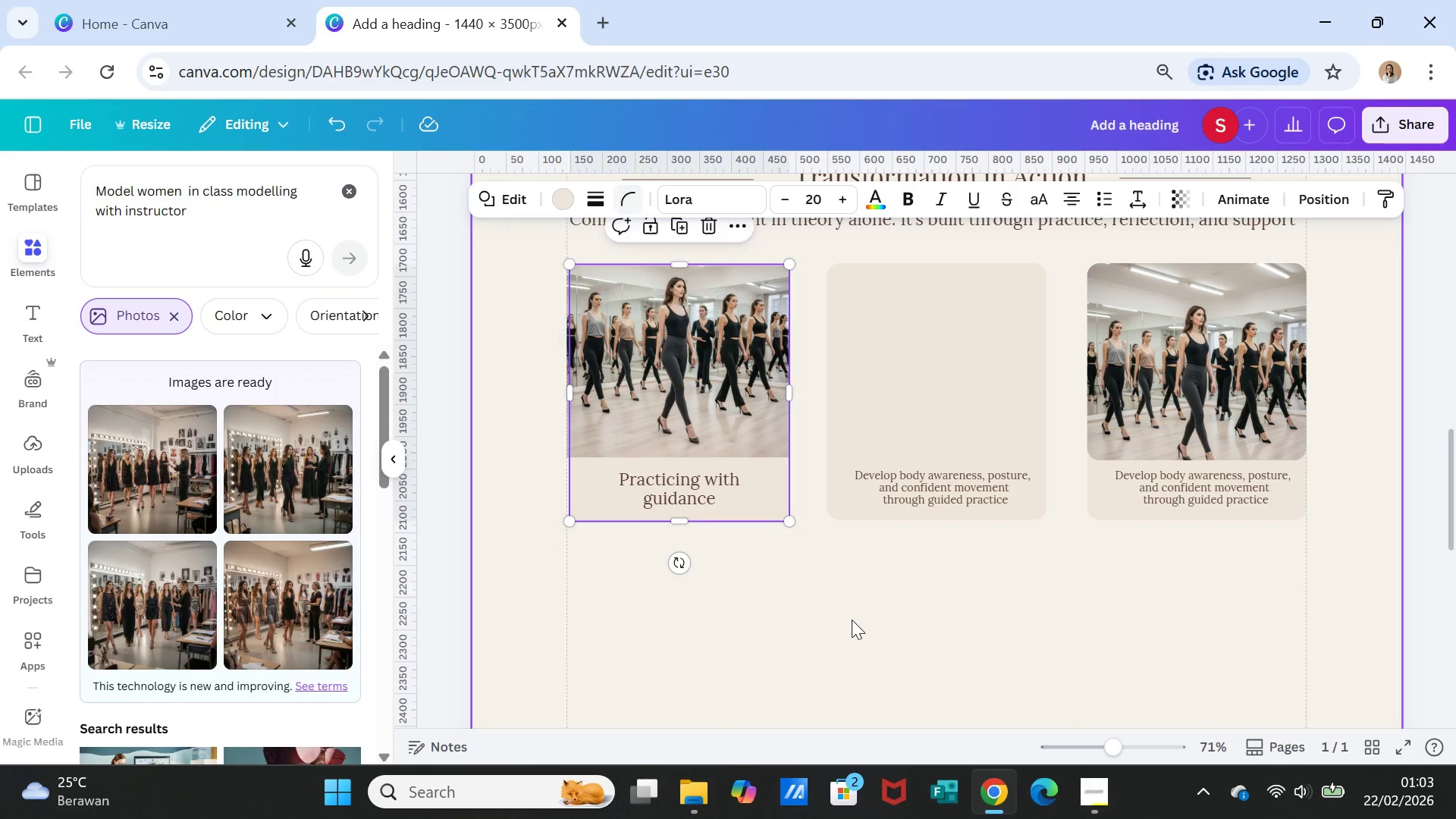 
left_click([852, 620])
 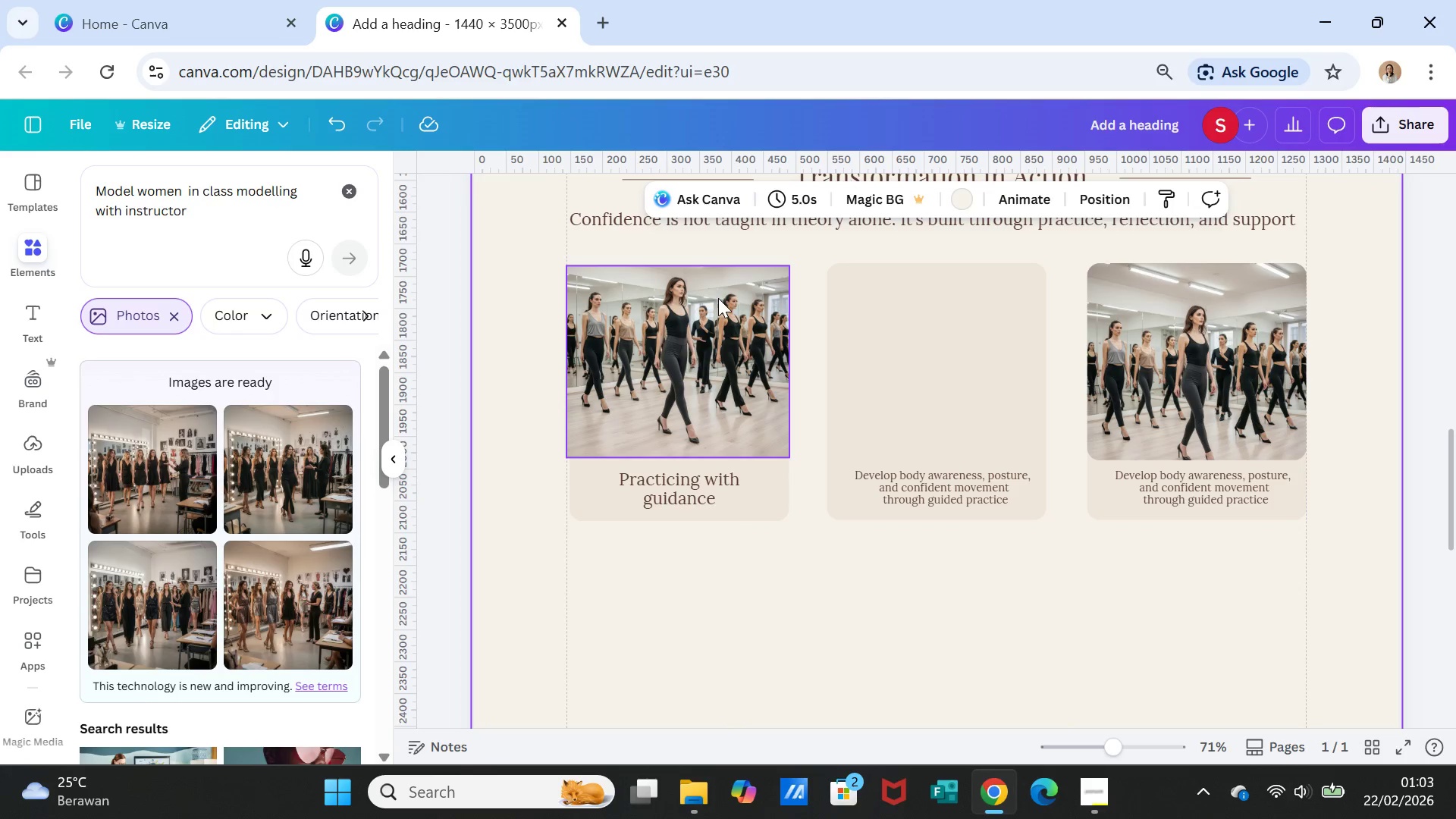 
left_click([719, 294])
 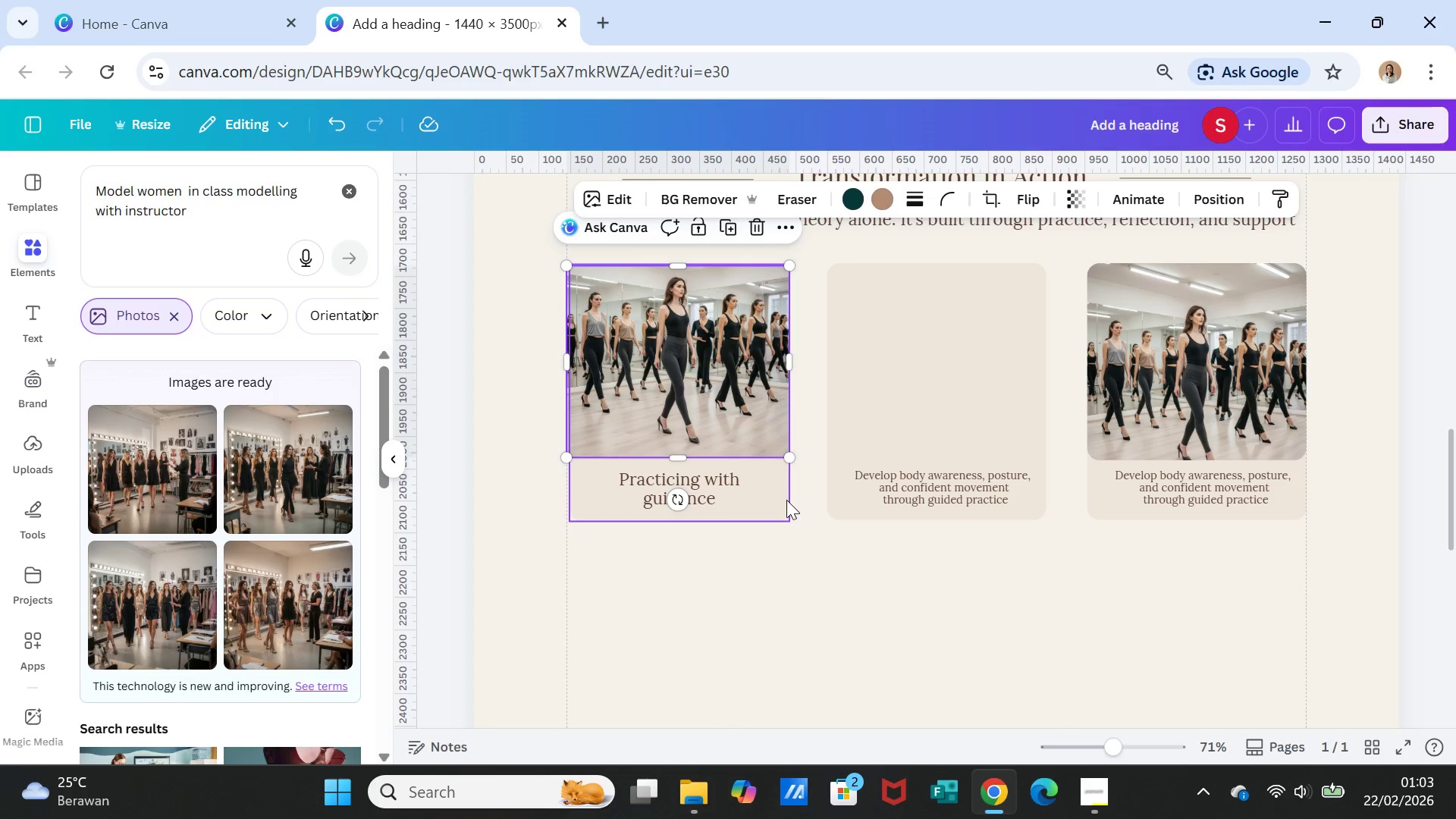 
left_click([797, 575])
 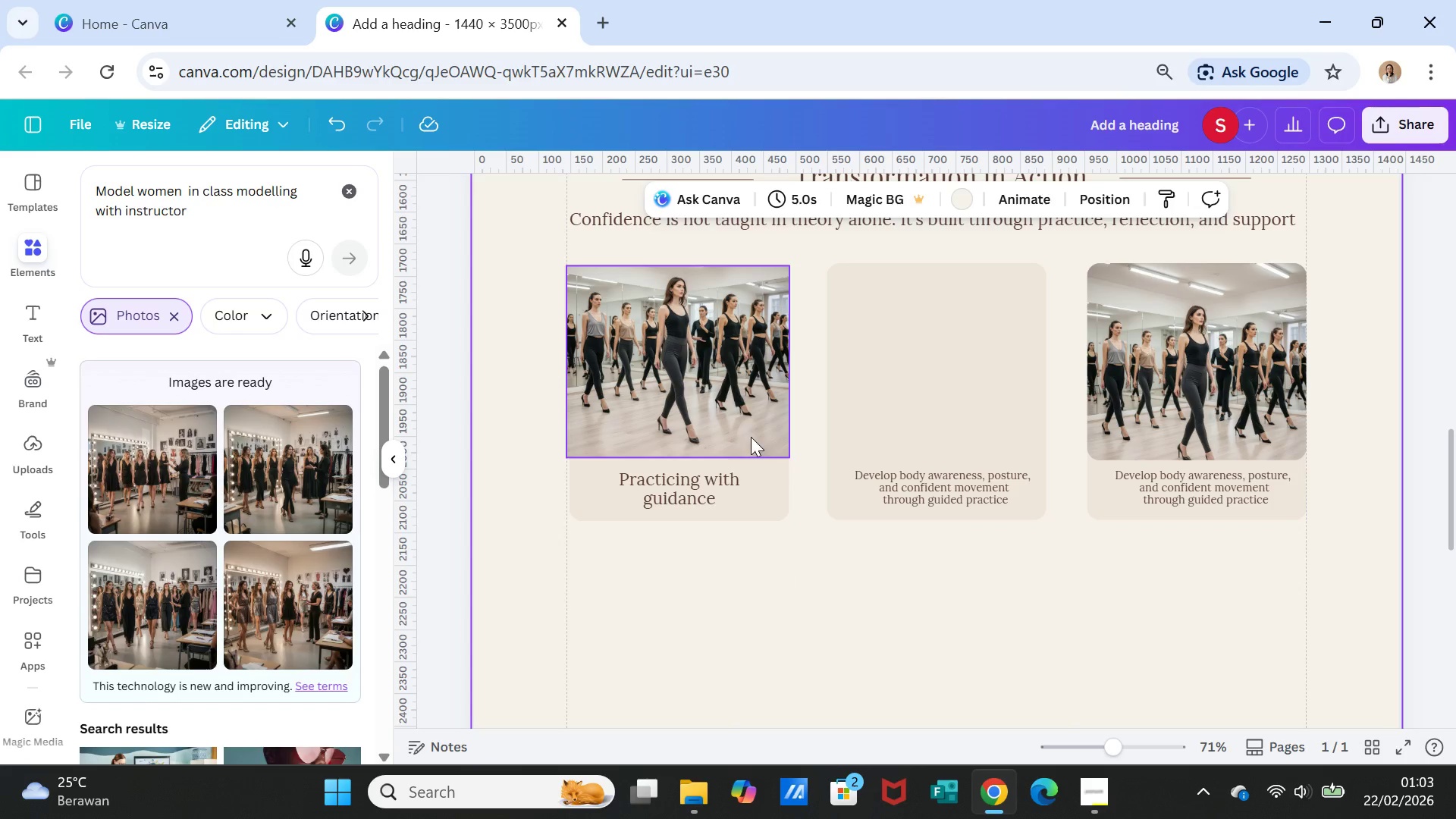 
left_click([739, 369])
 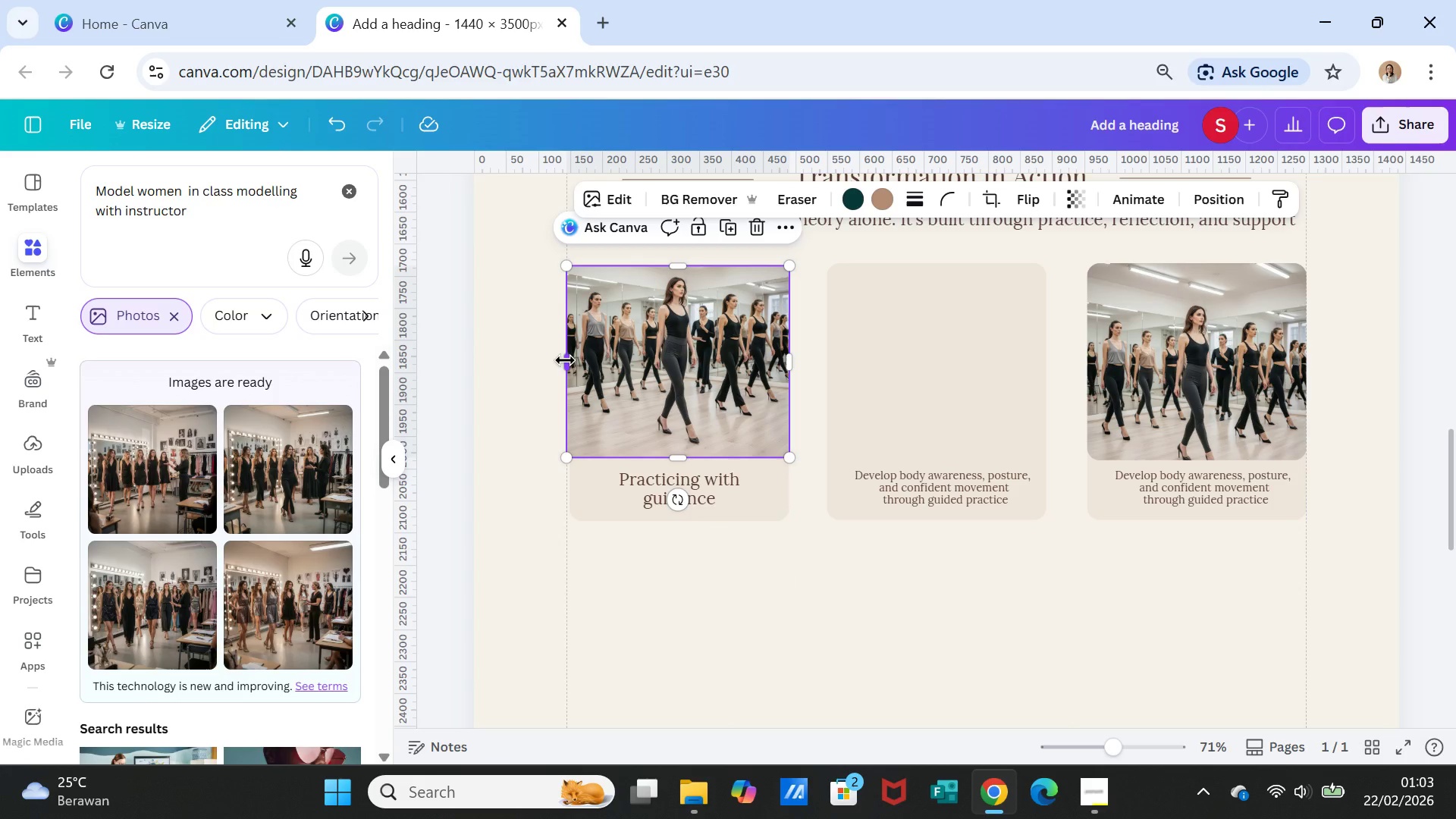 
left_click_drag(start_coordinate=[565, 360], to_coordinate=[574, 363])
 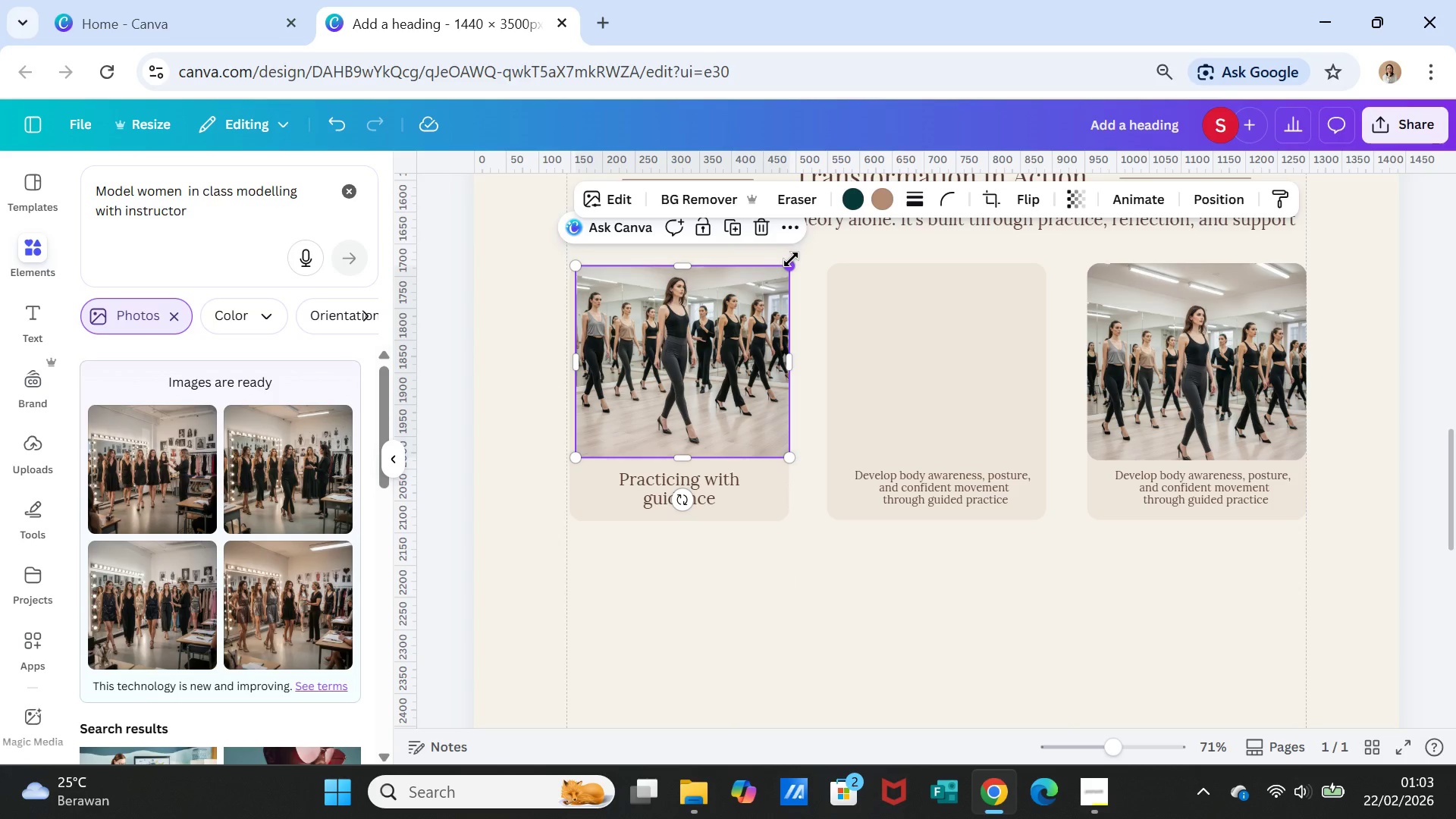 
left_click_drag(start_coordinate=[791, 259], to_coordinate=[788, 272])
 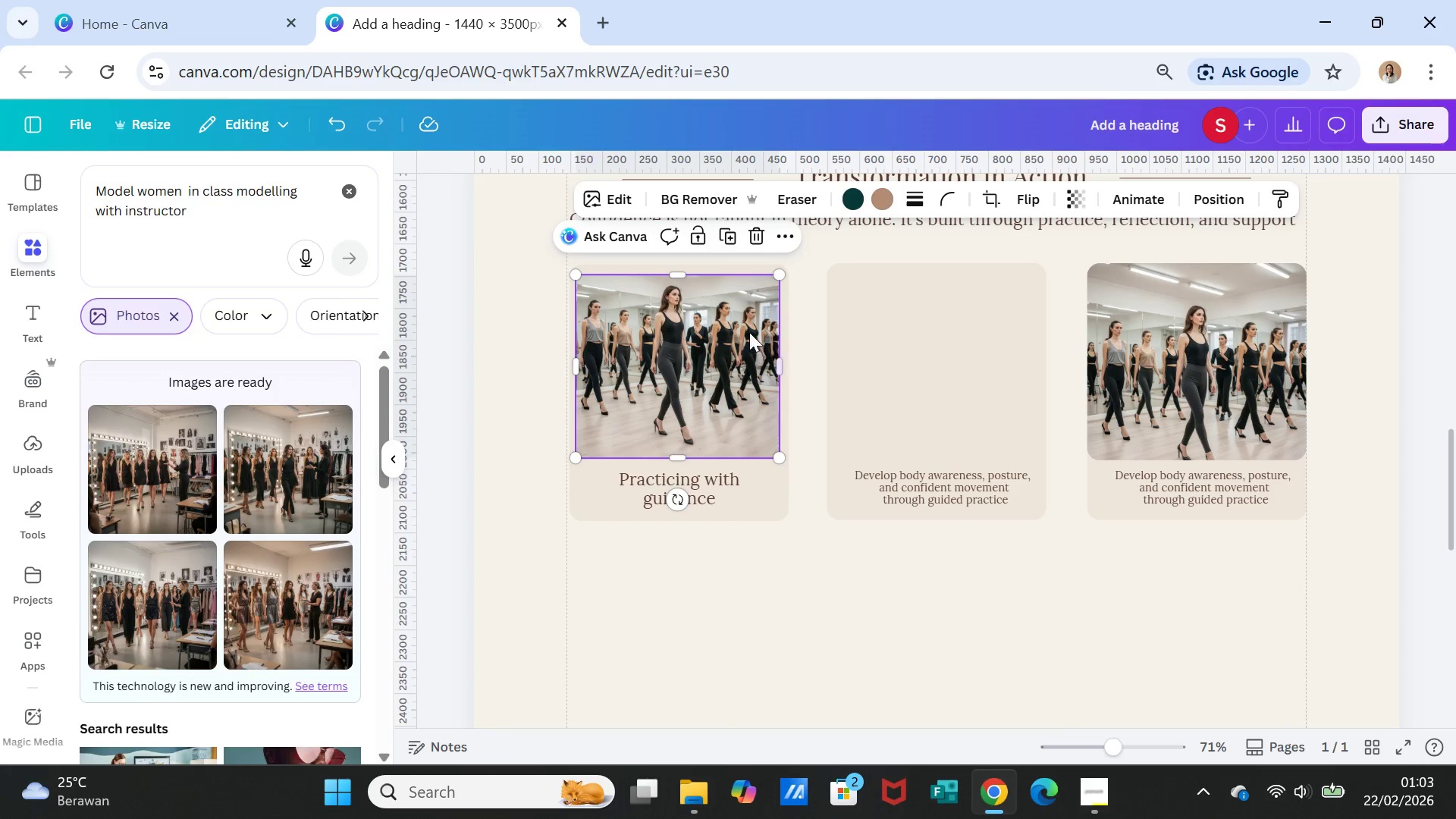 
left_click_drag(start_coordinate=[745, 331], to_coordinate=[750, 326])
 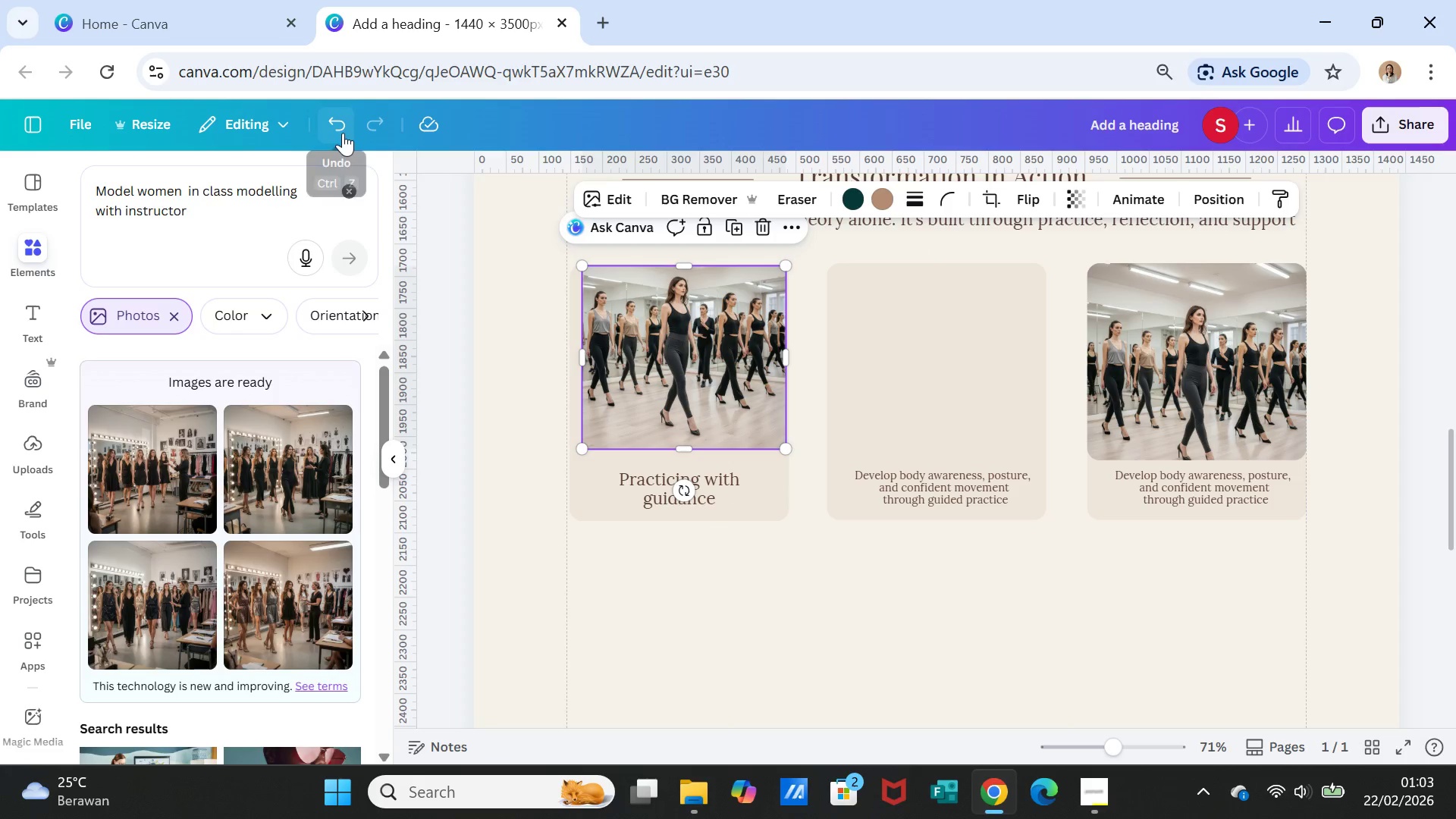 
double_click([343, 133])
 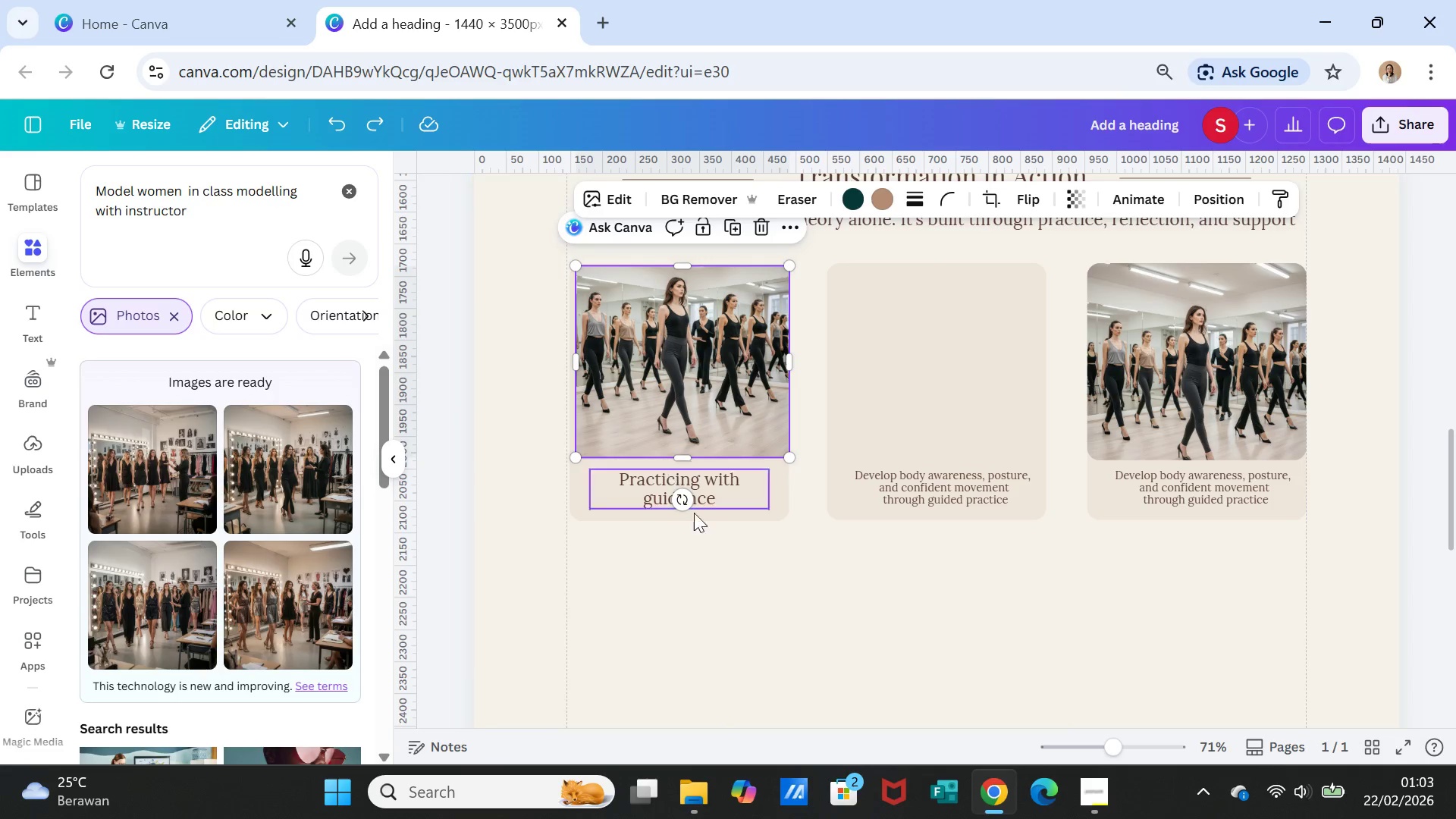 
left_click([848, 642])
 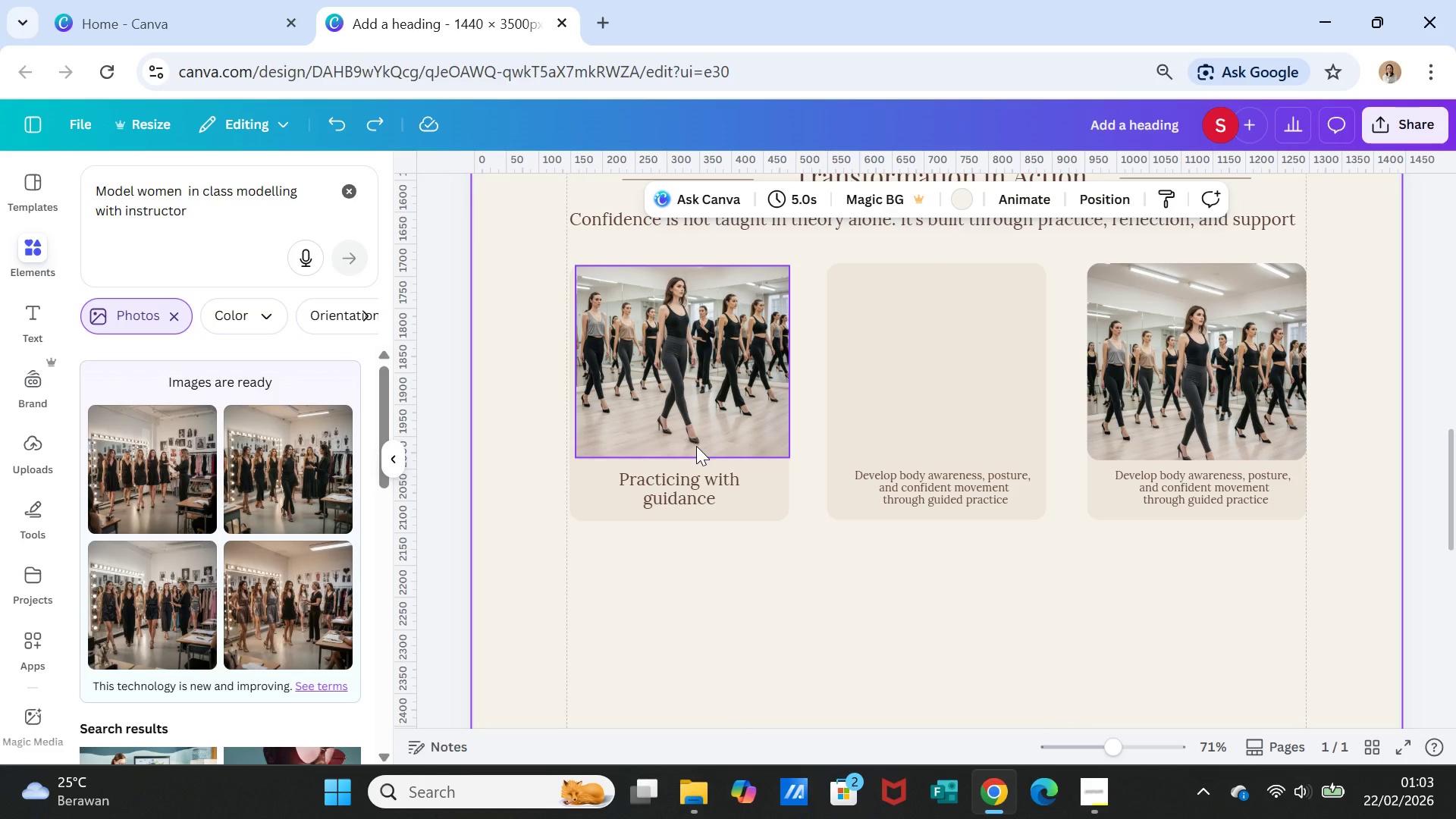 
left_click([684, 395])
 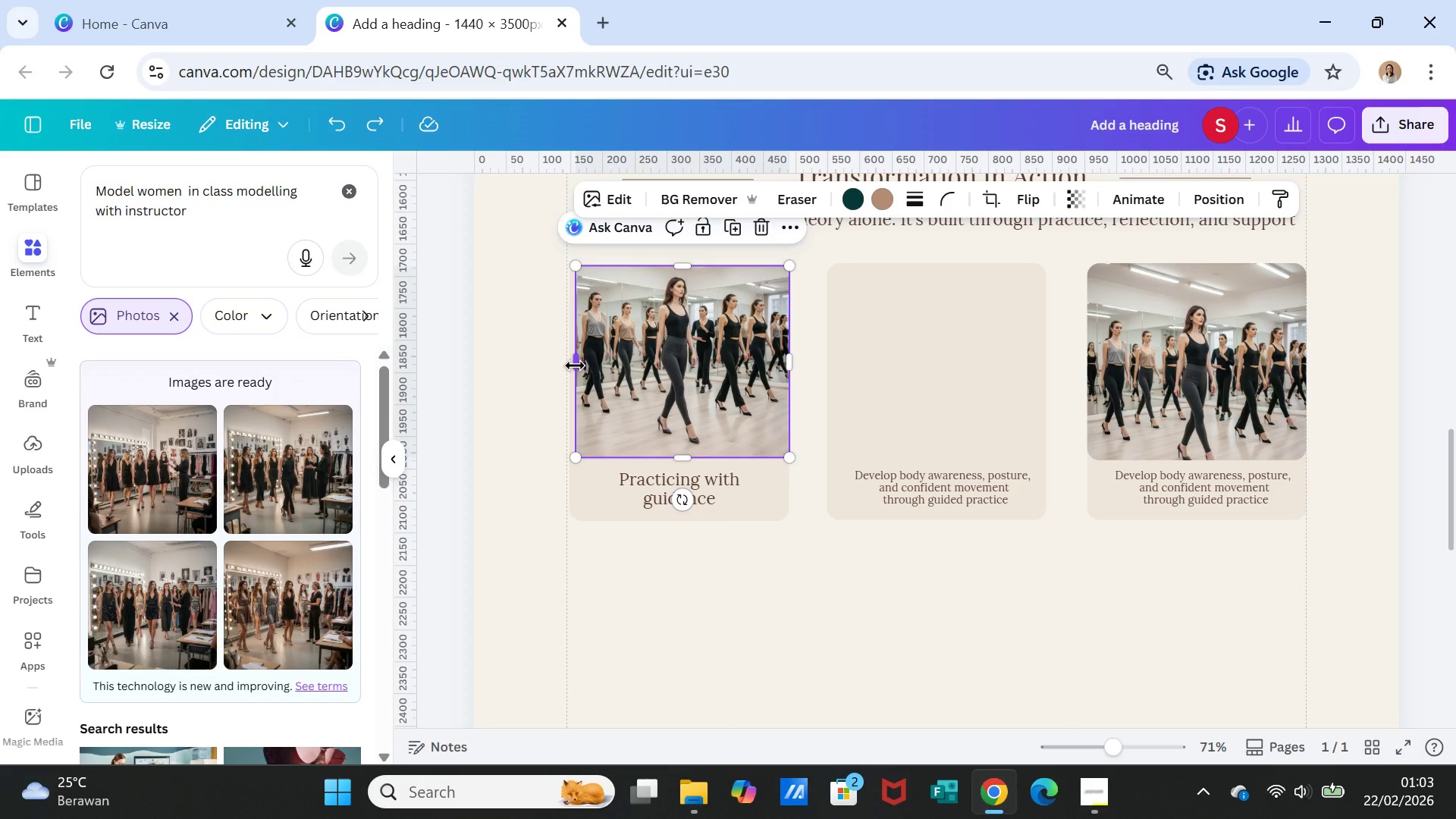 
left_click_drag(start_coordinate=[576, 365], to_coordinate=[570, 362])
 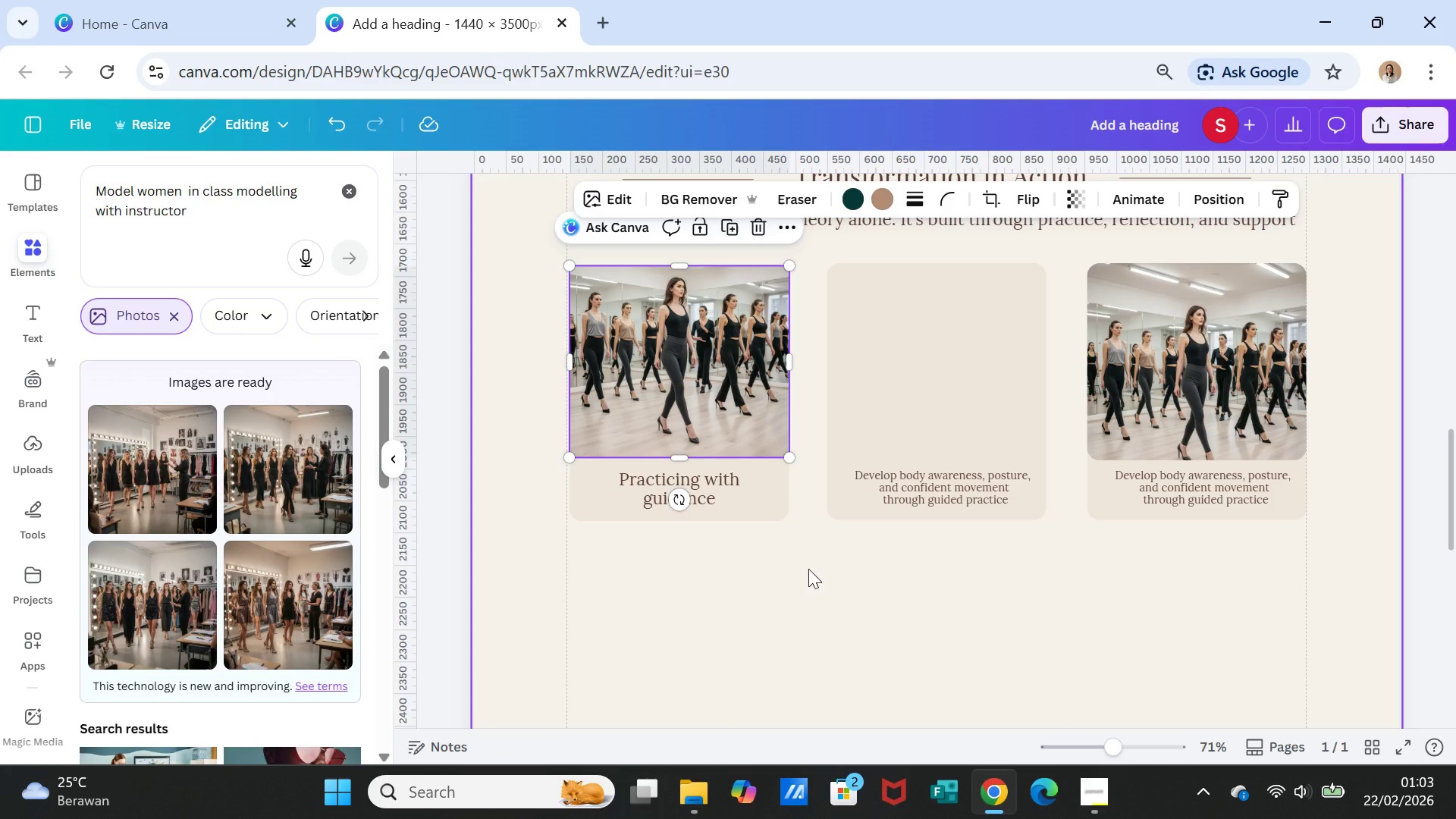 
left_click([808, 569])
 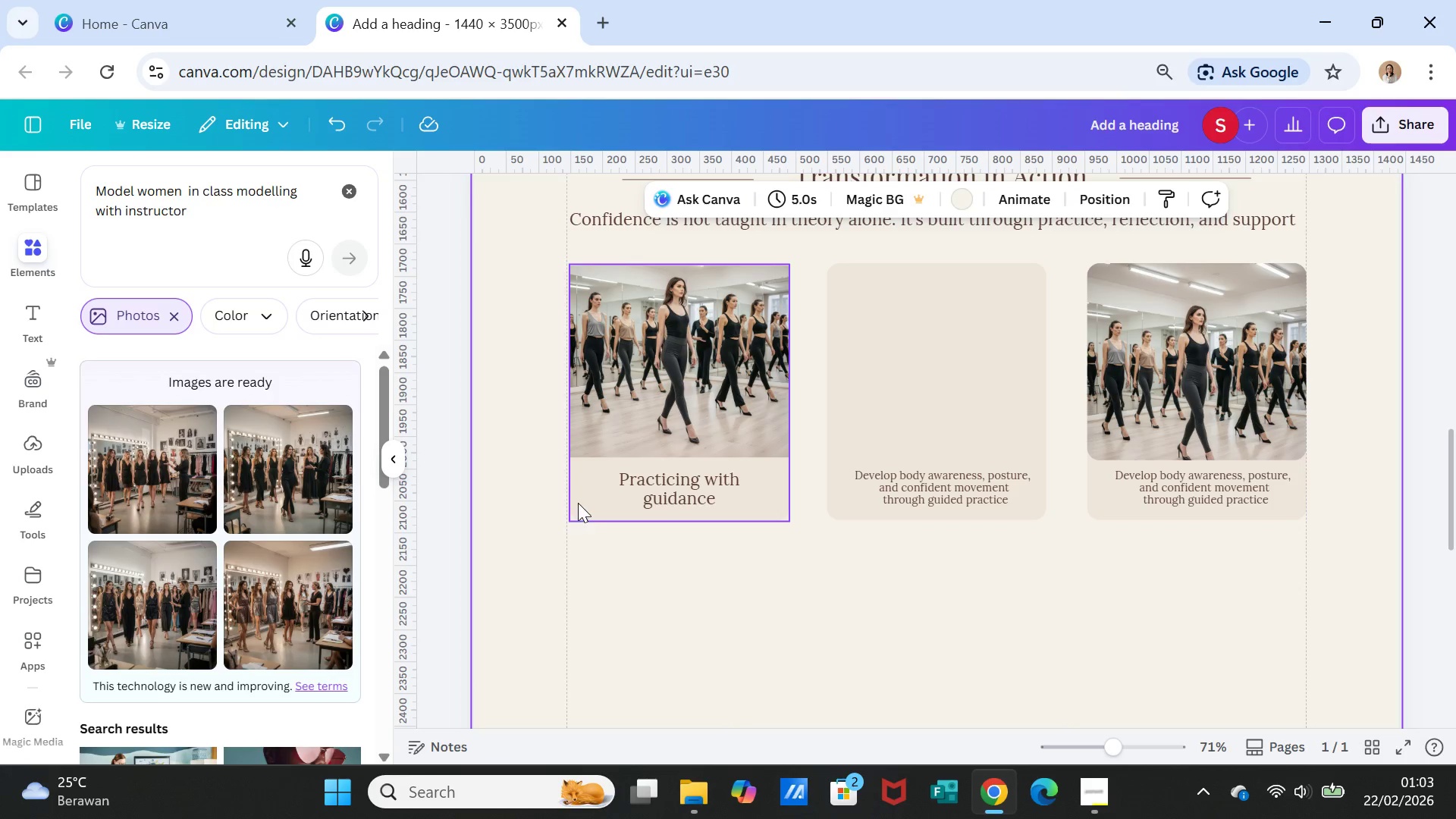 
left_click([578, 503])
 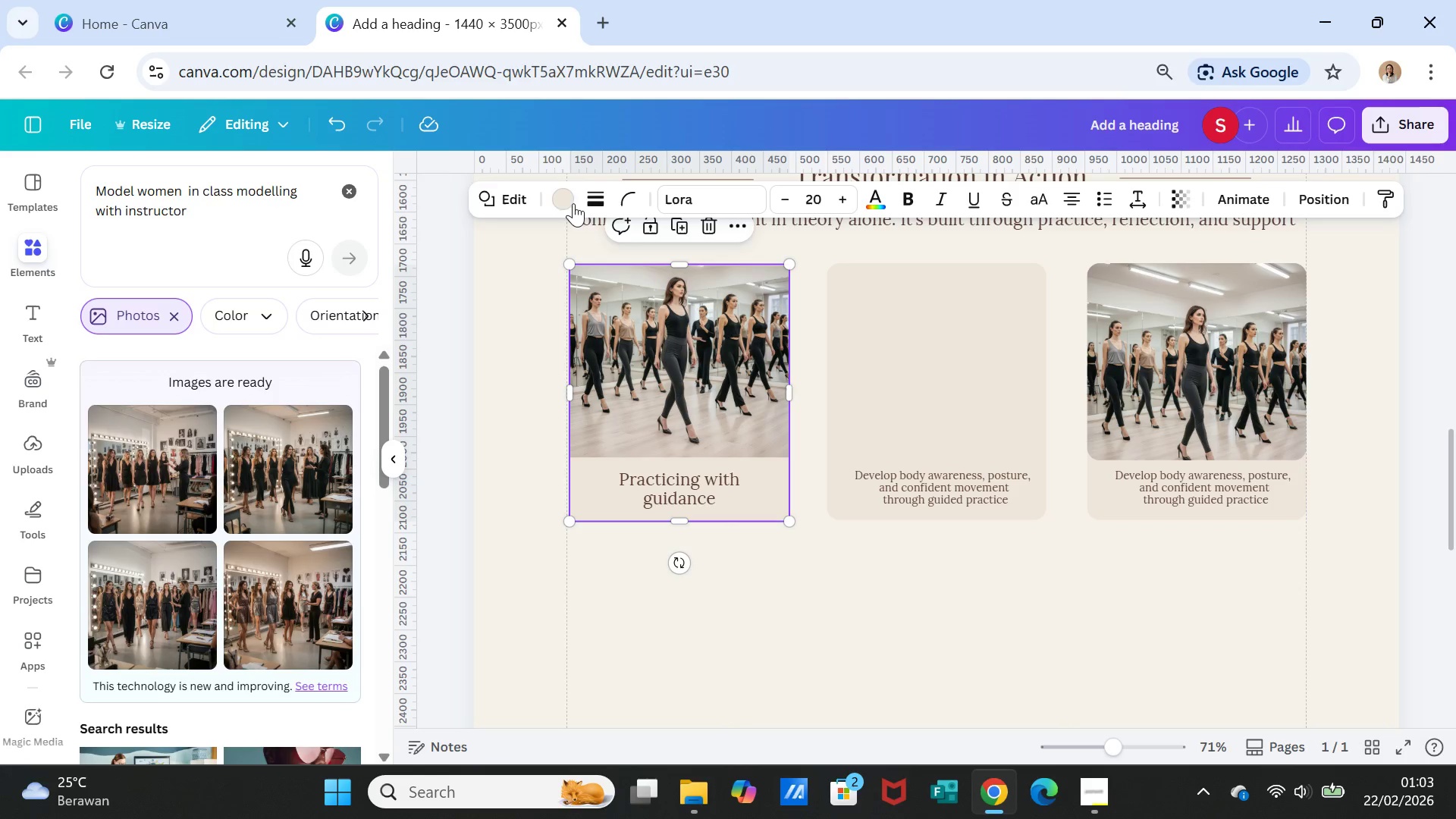 
left_click([630, 193])
 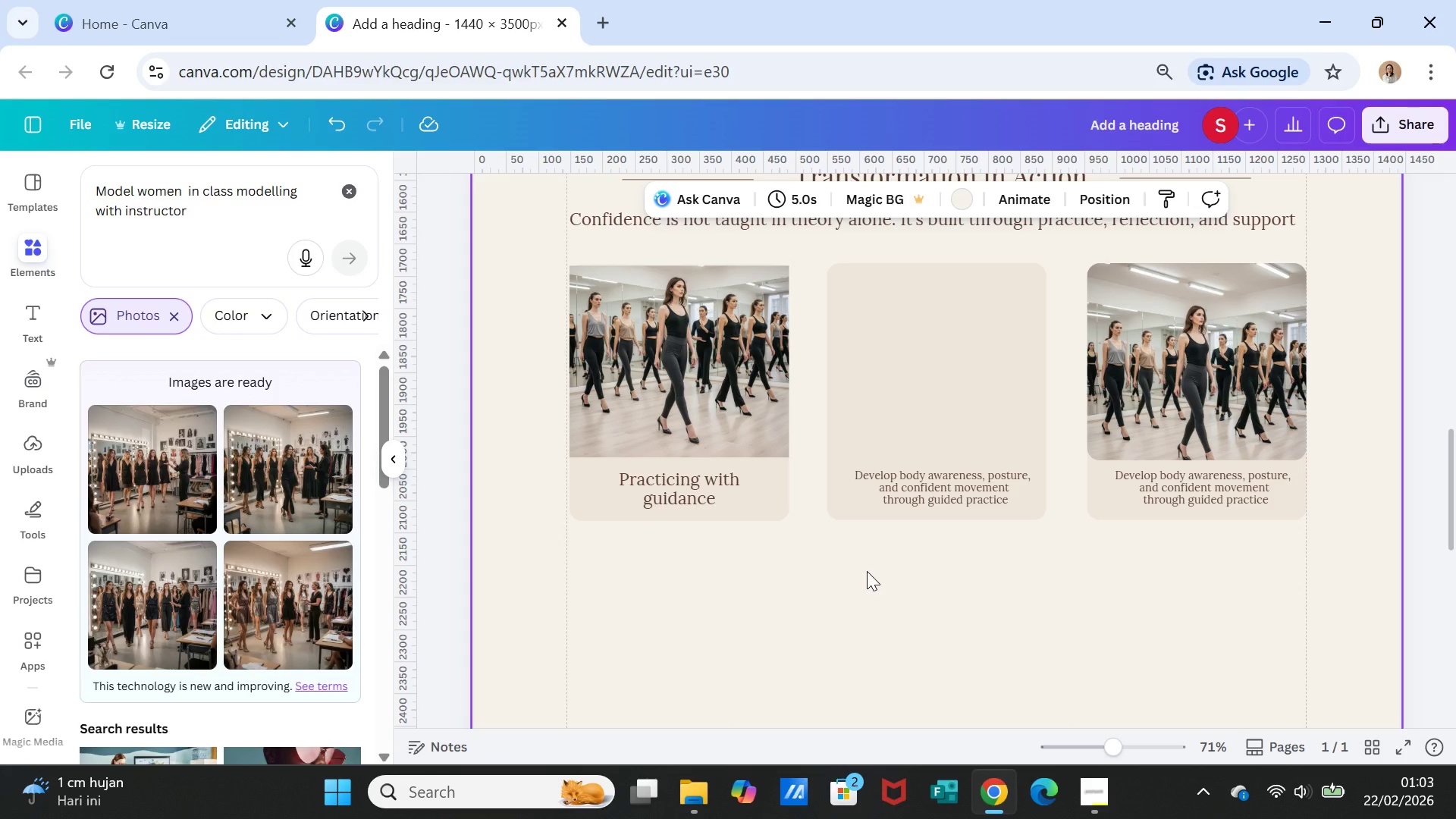 
wait(13.72)
 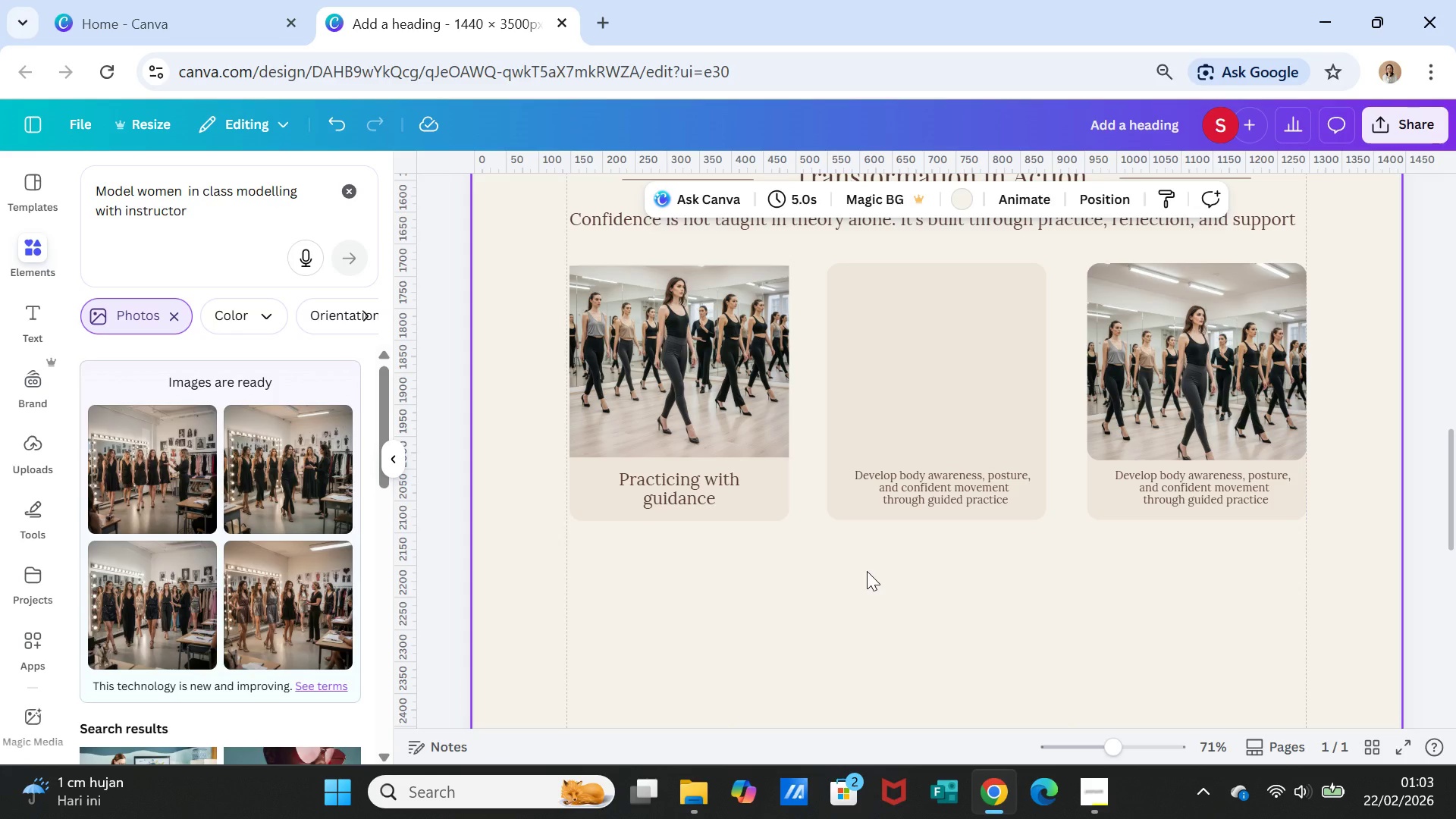 
left_click([350, 189])
 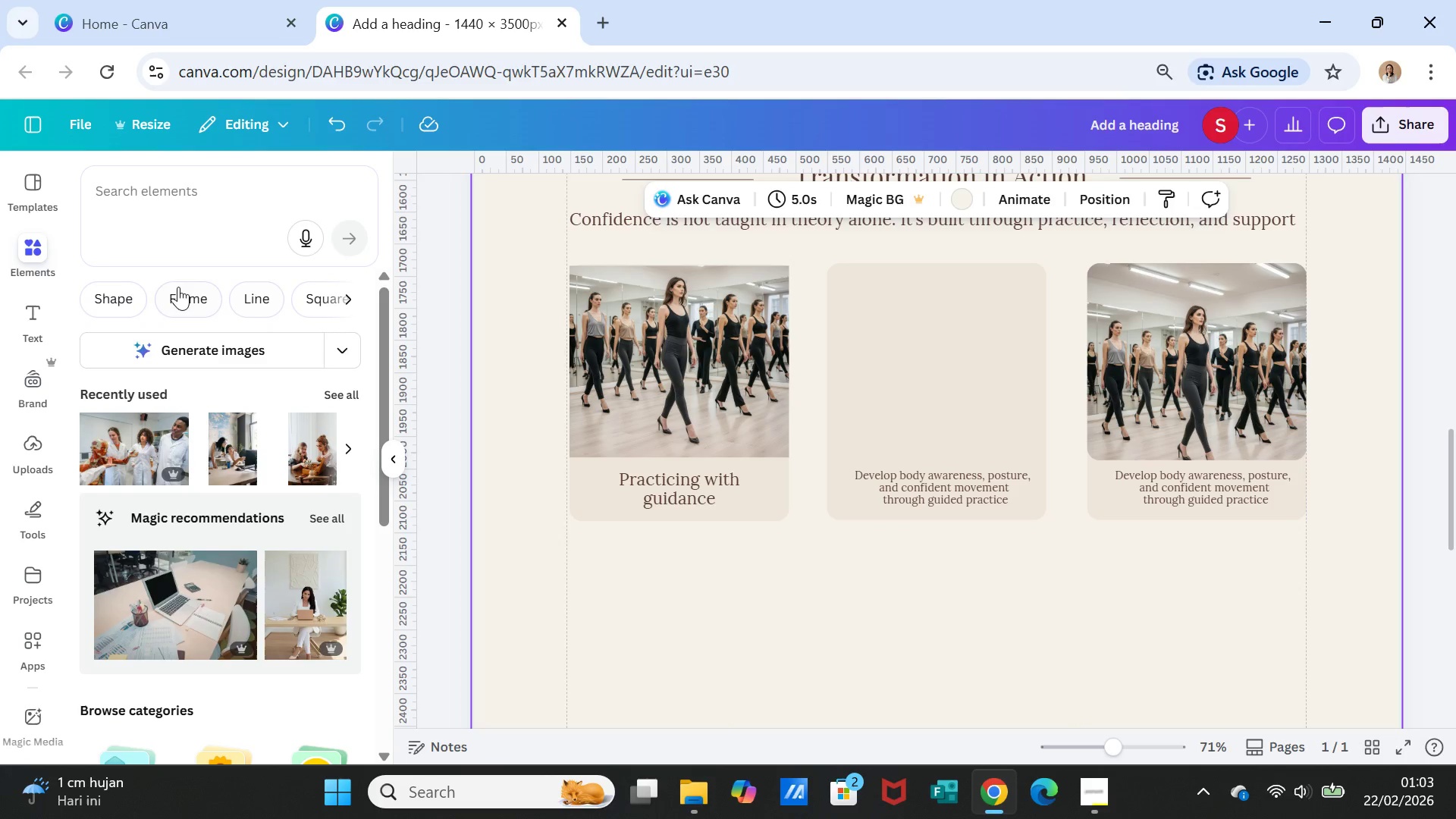 
left_click([174, 189])
 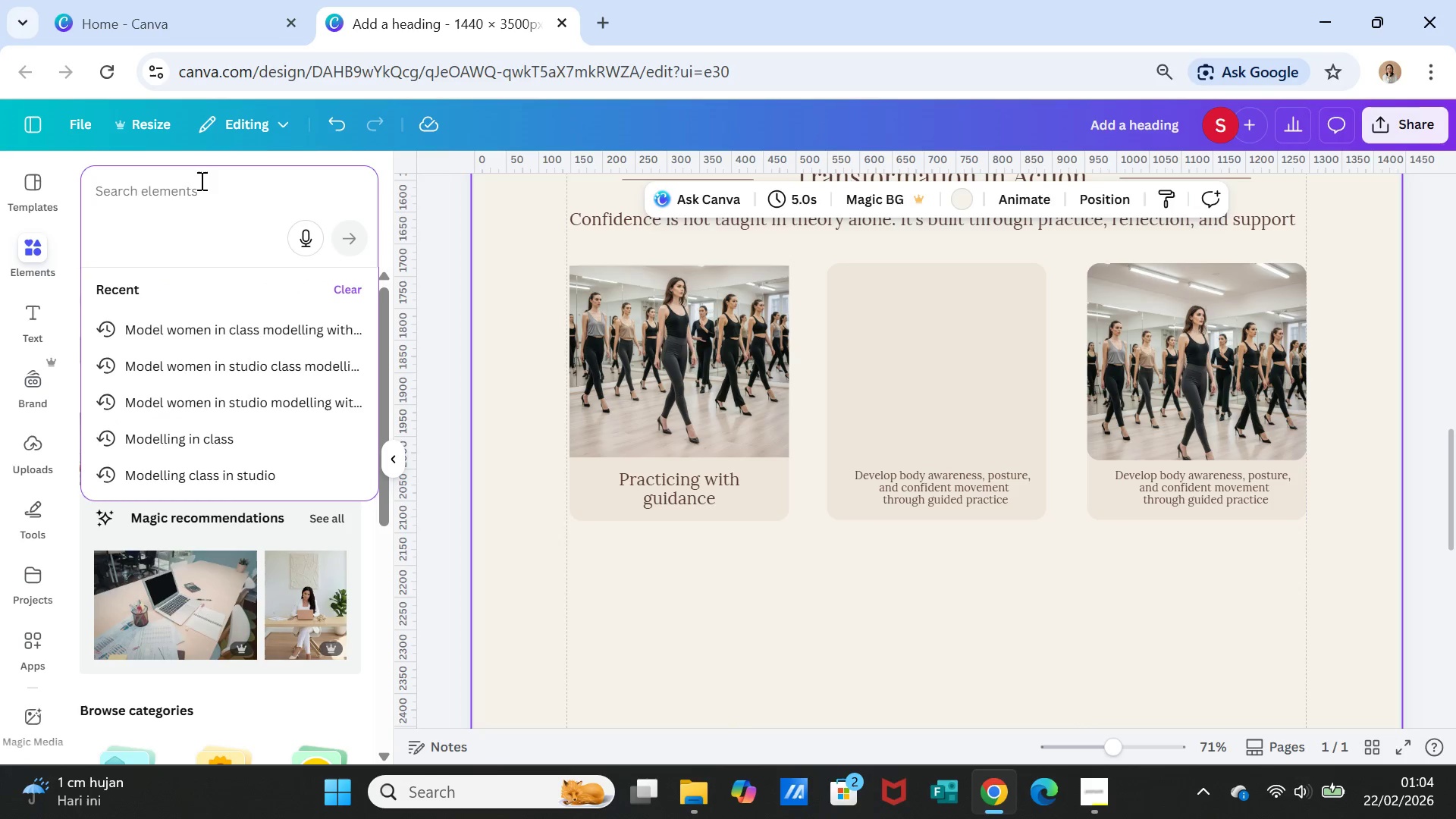 
type(woman discuss with smile)
 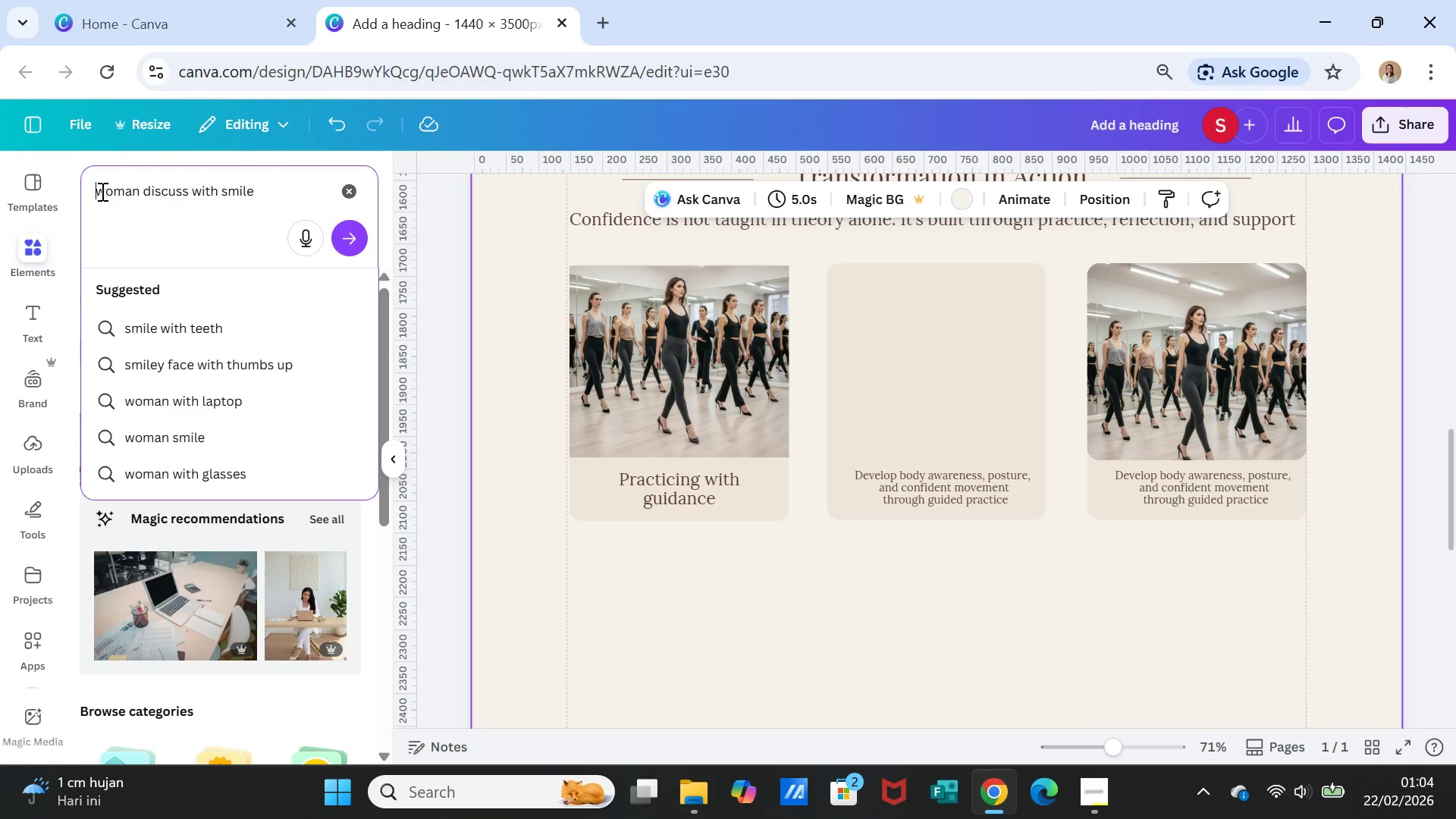 
type(grouip )
key(Backspace)
key(Backspace)
key(Backspace)
 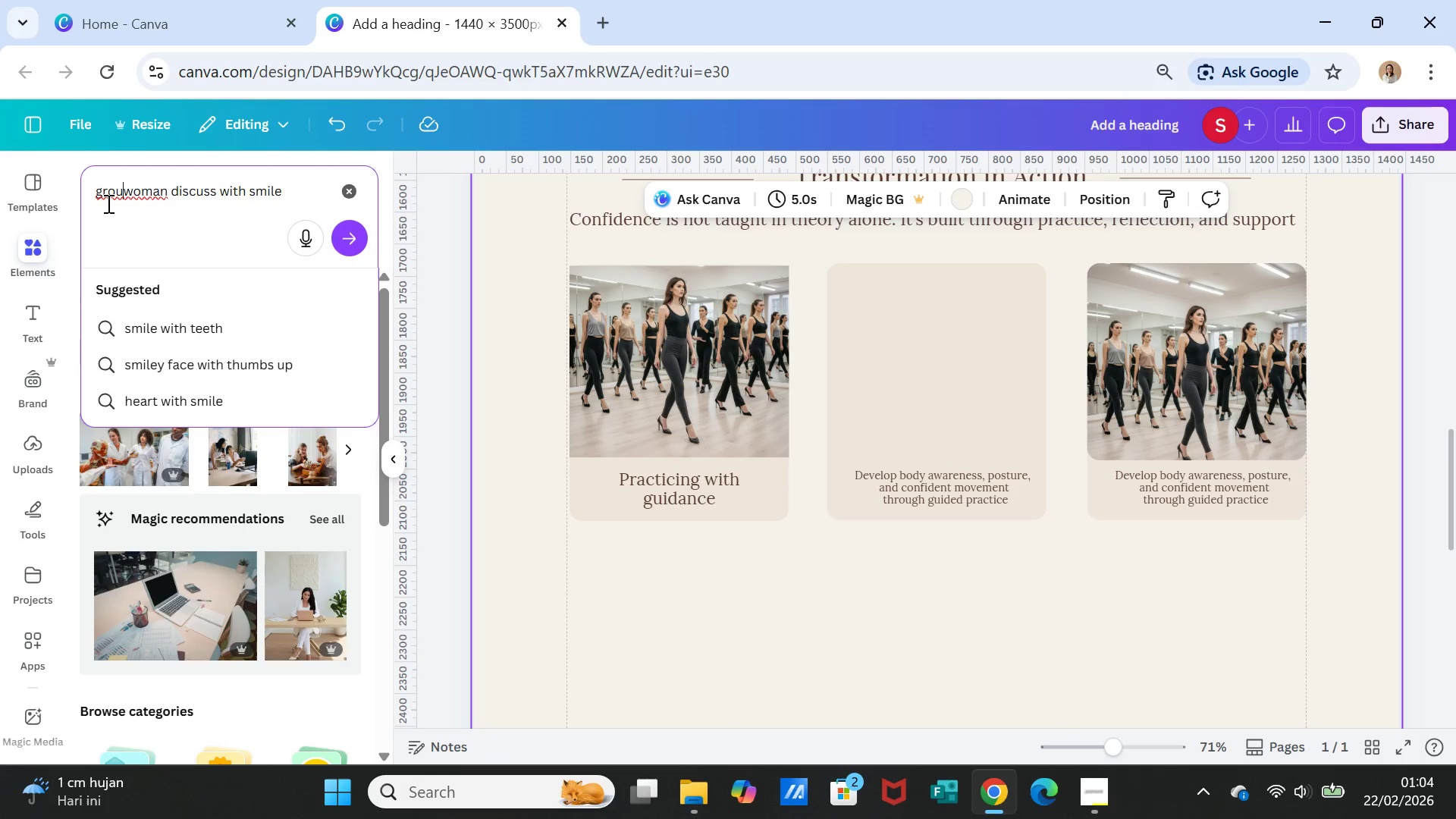 
key(P)
 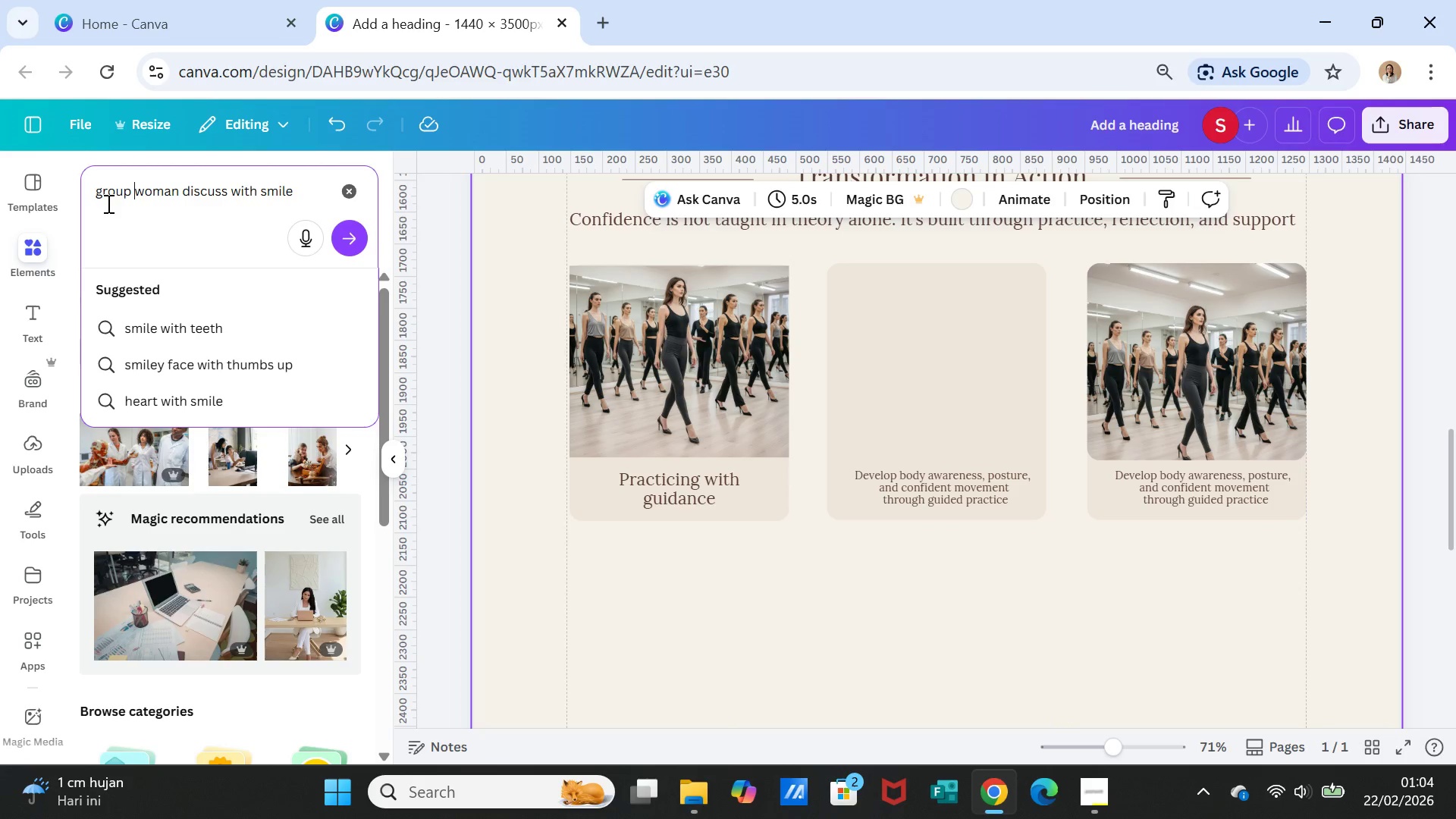 
key(Space)
 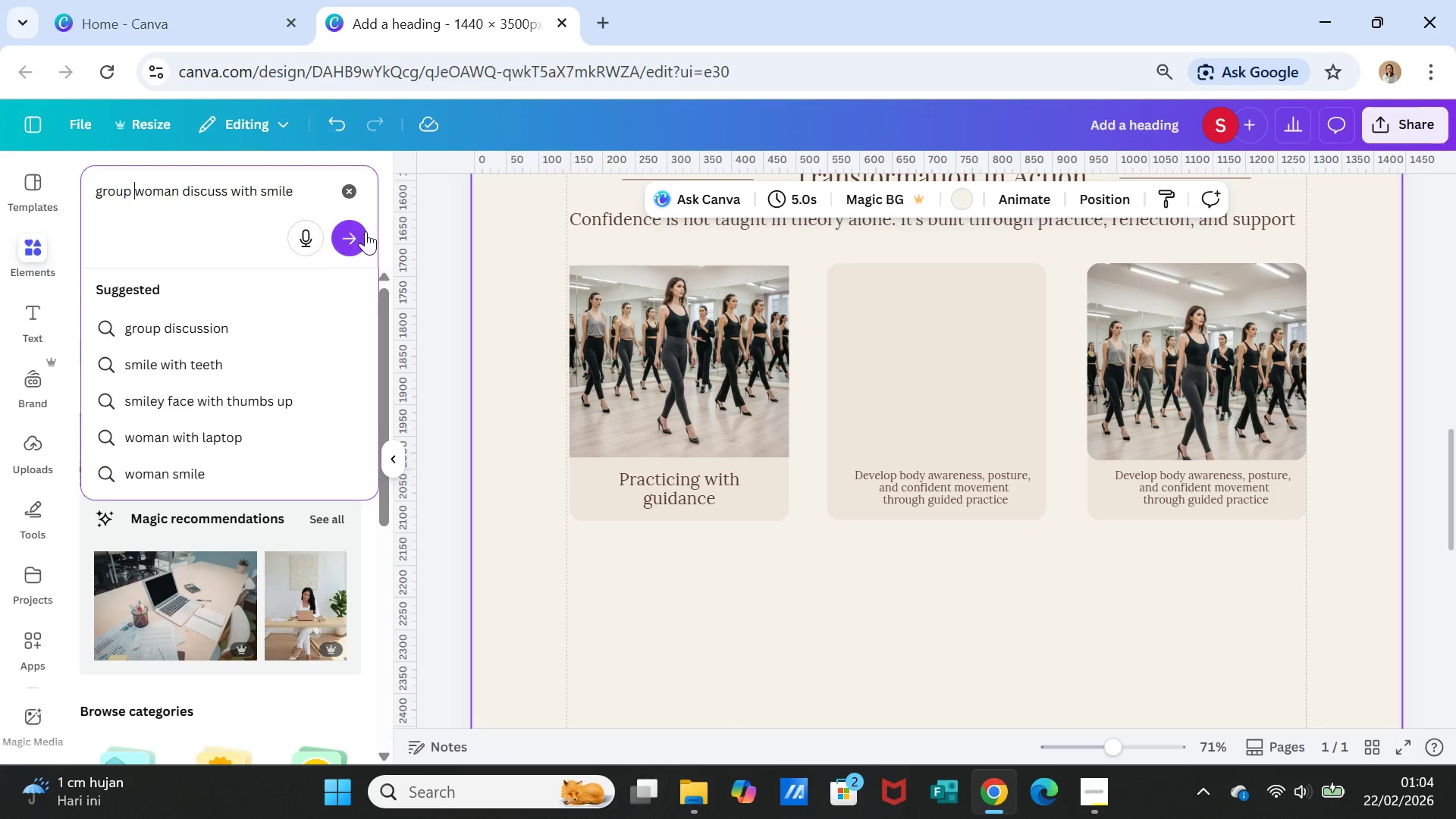 
left_click([366, 231])
 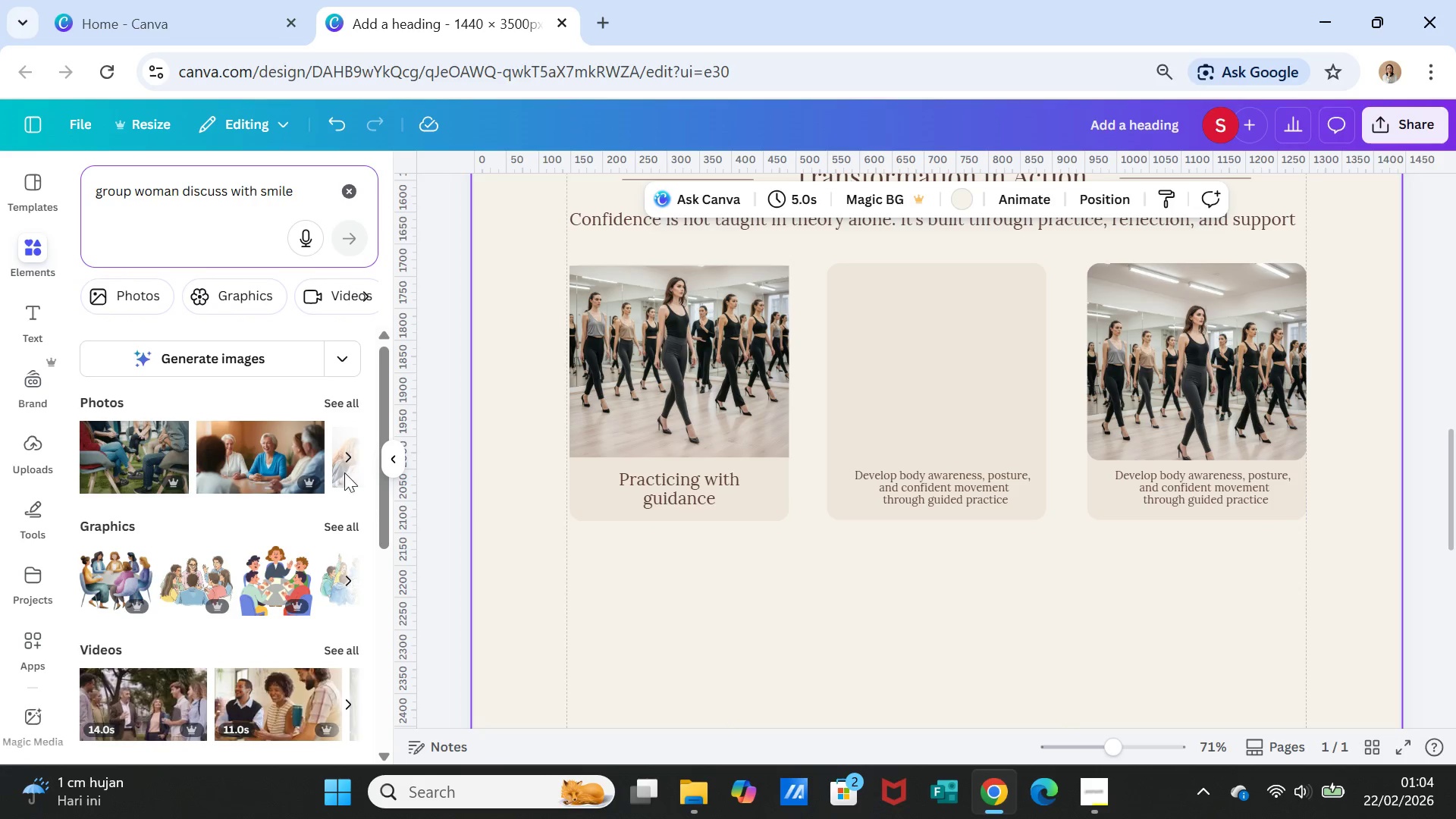 
left_click([339, 401])
 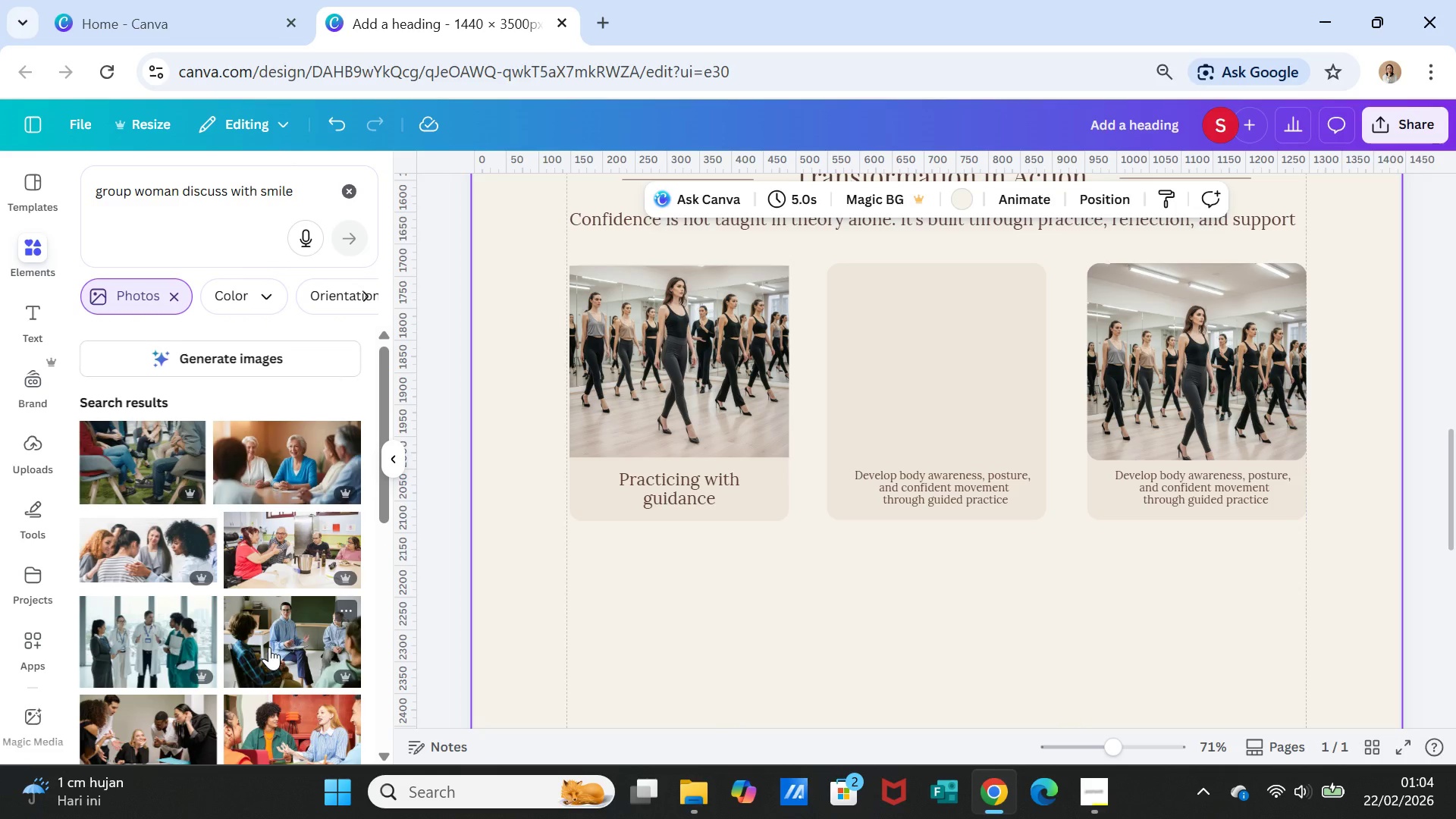 
left_click([129, 545])
 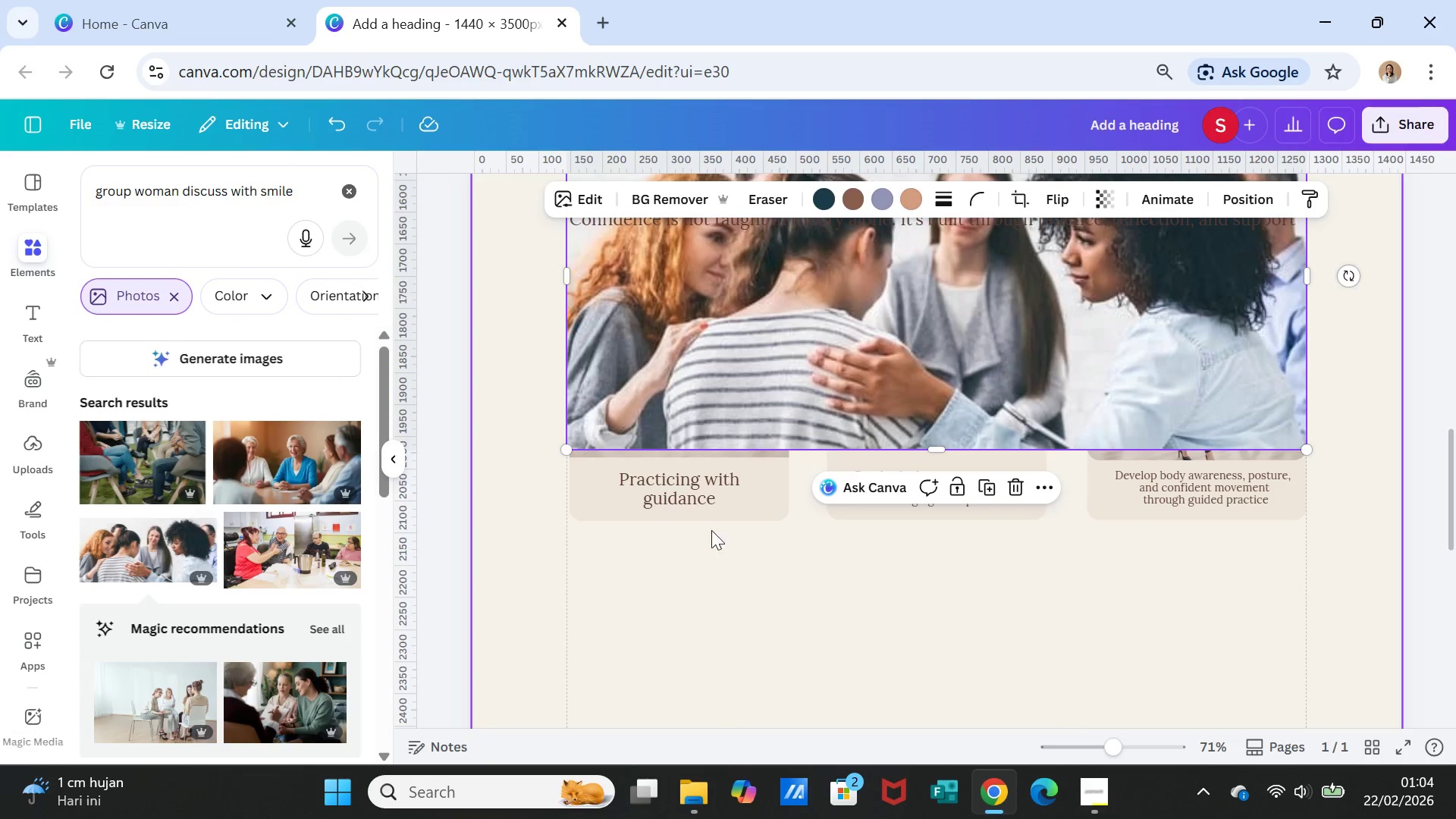 
scroll: coordinate [777, 530], scroll_direction: up, amount: 1.0
 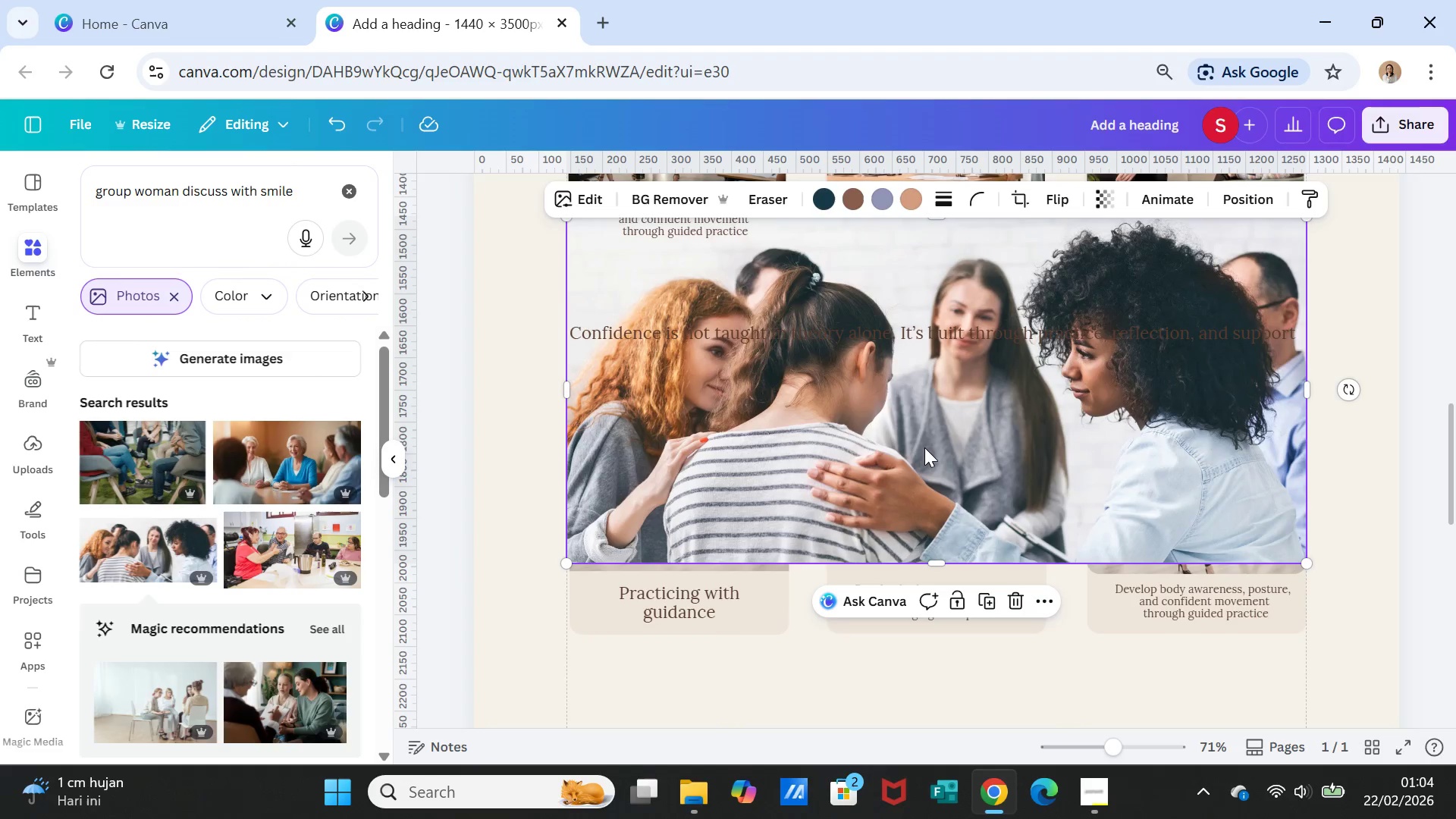 
key(Delete)
 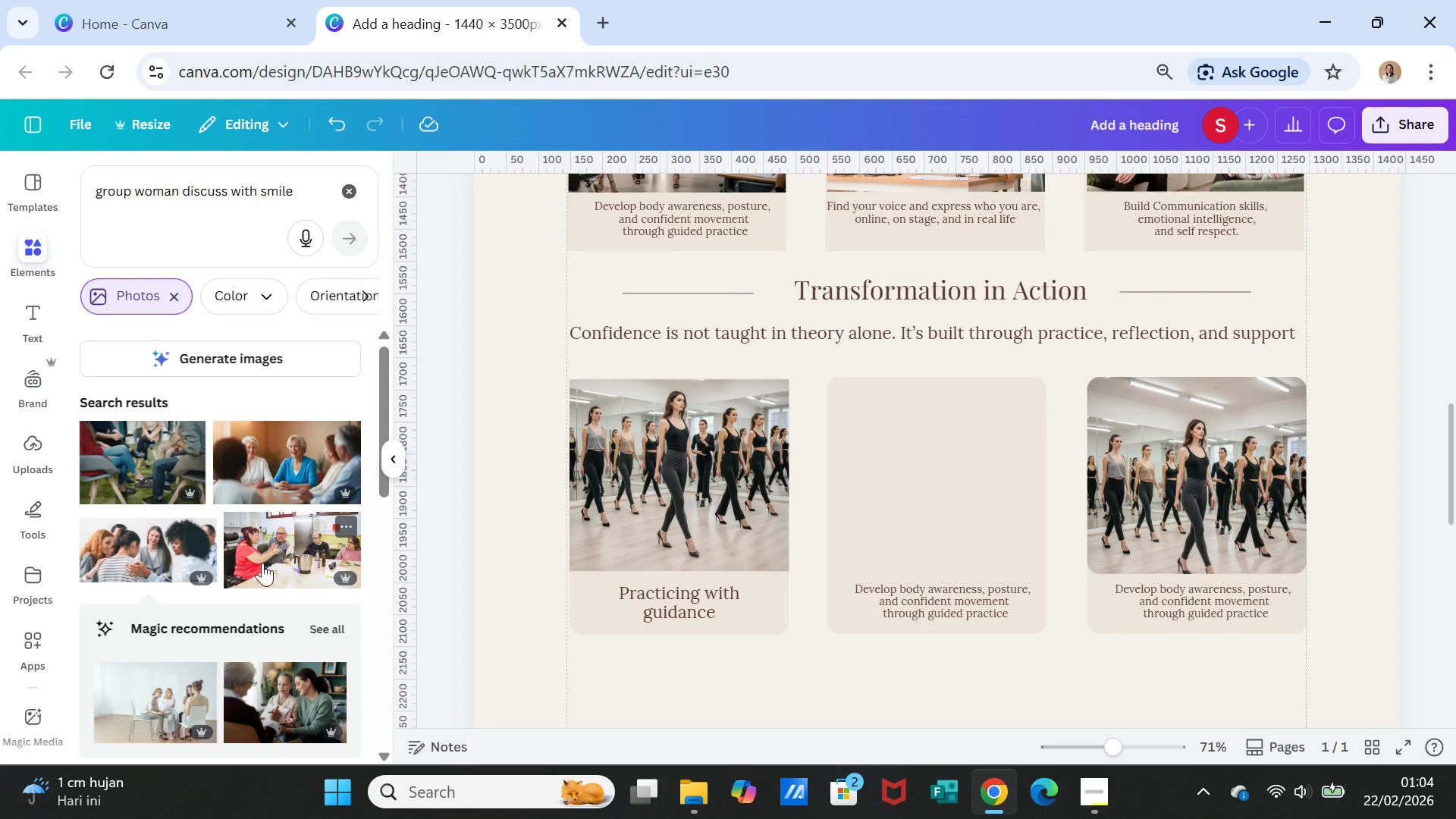 
scroll: coordinate [300, 575], scroll_direction: down, amount: 6.0
 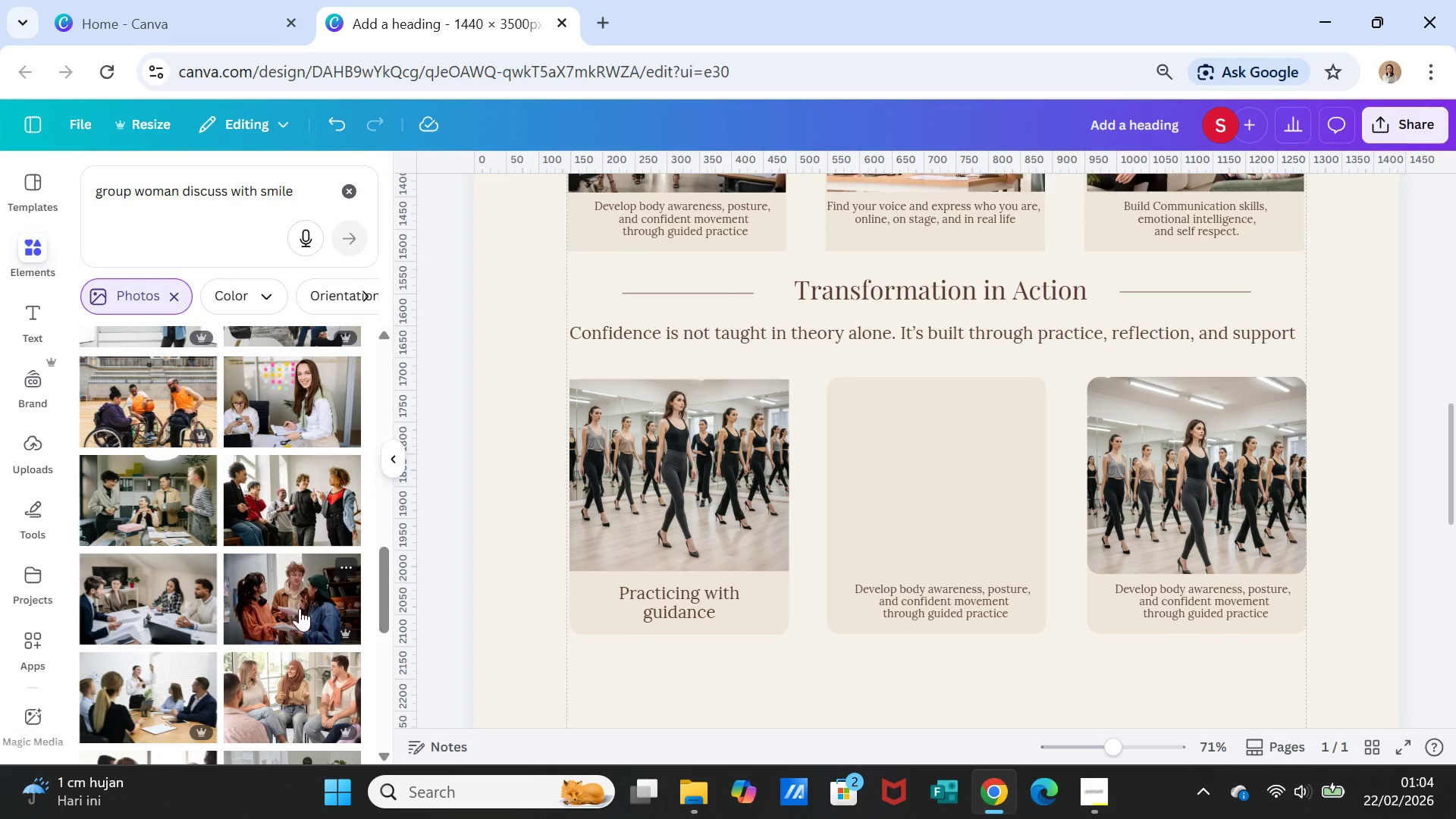 
left_click([294, 596])
 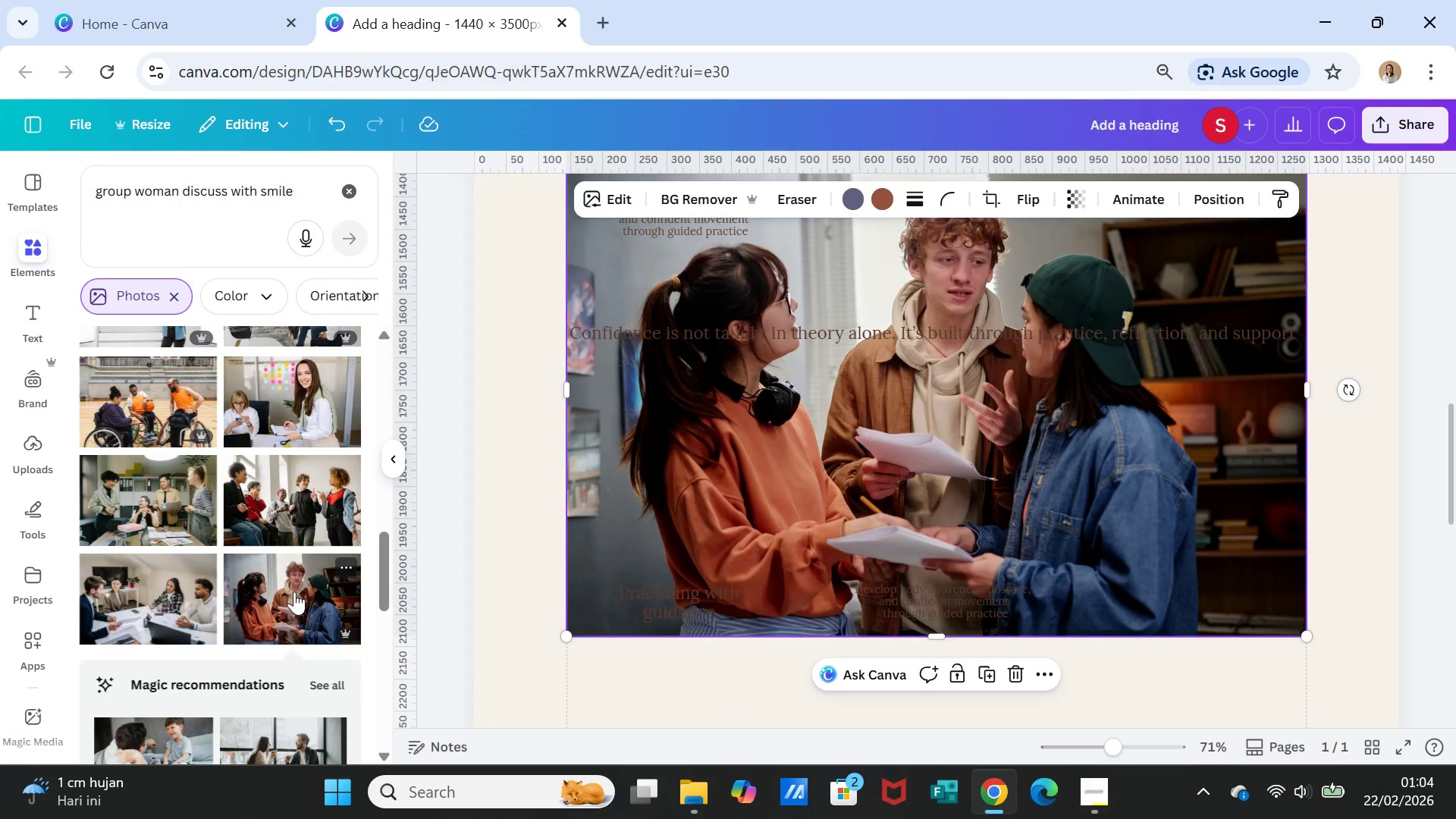 
key(Delete)
 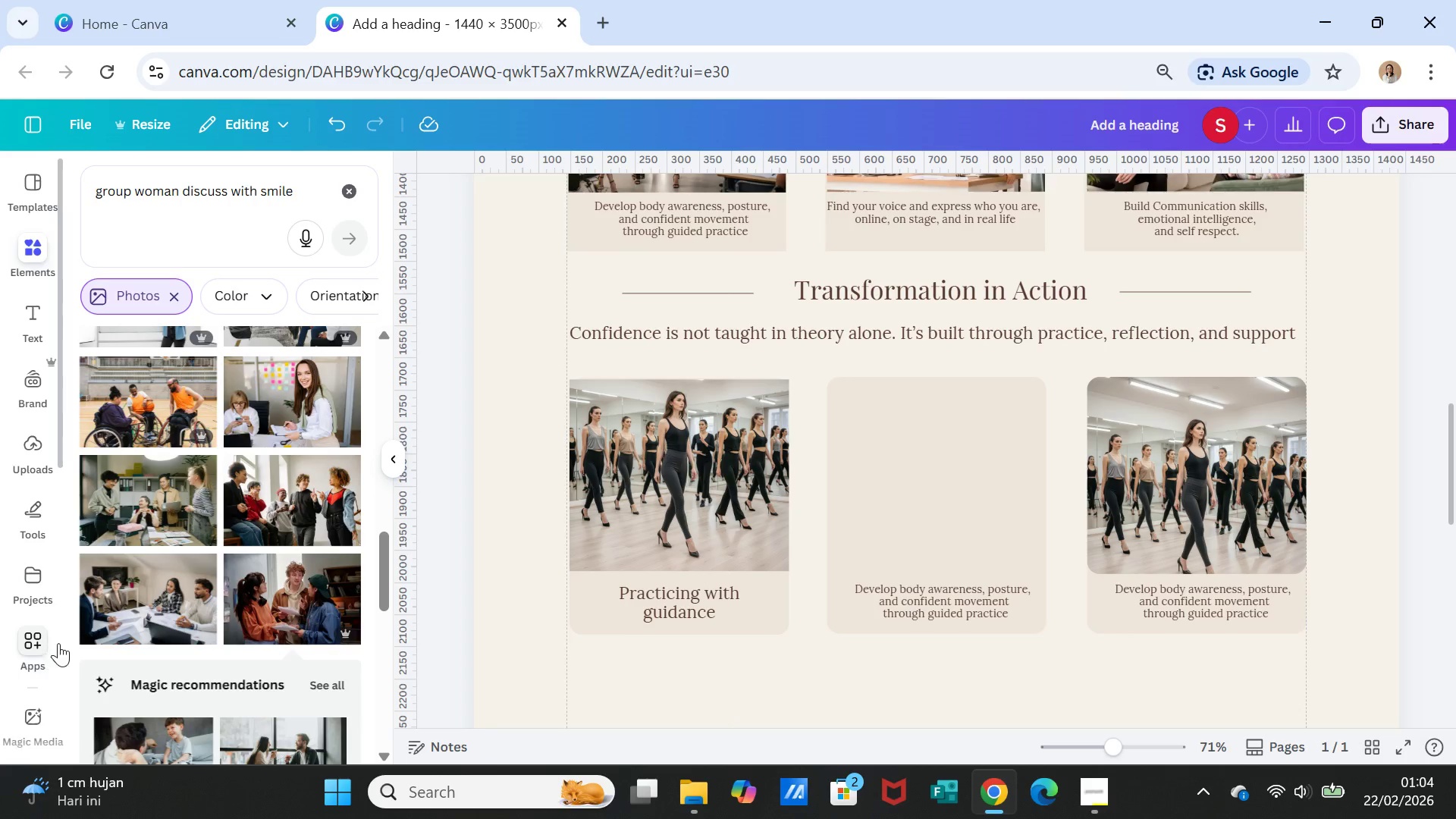 
scroll: coordinate [244, 642], scroll_direction: down, amount: 8.0
 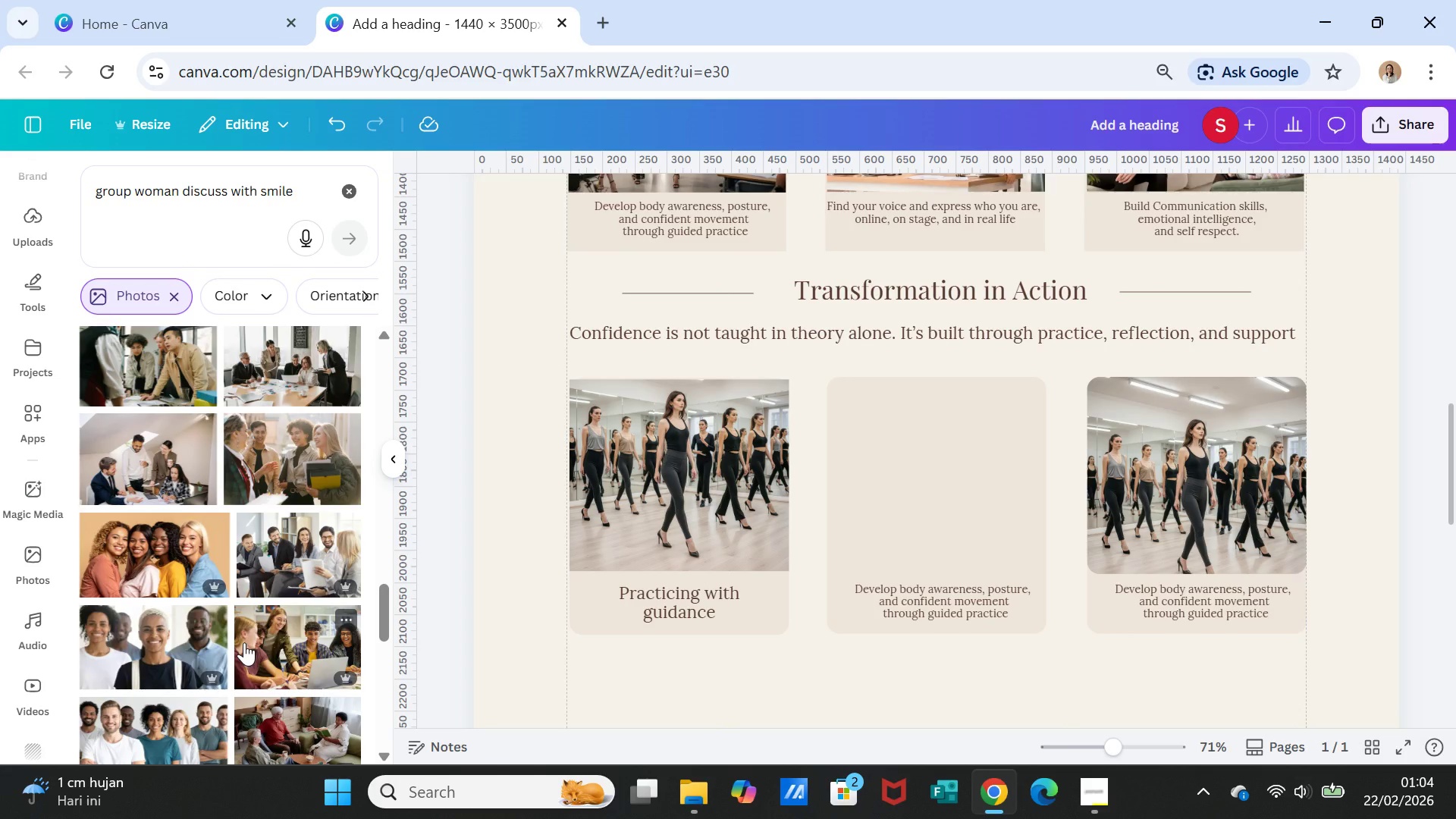 
scroll: coordinate [245, 637], scroll_direction: down, amount: 6.0
 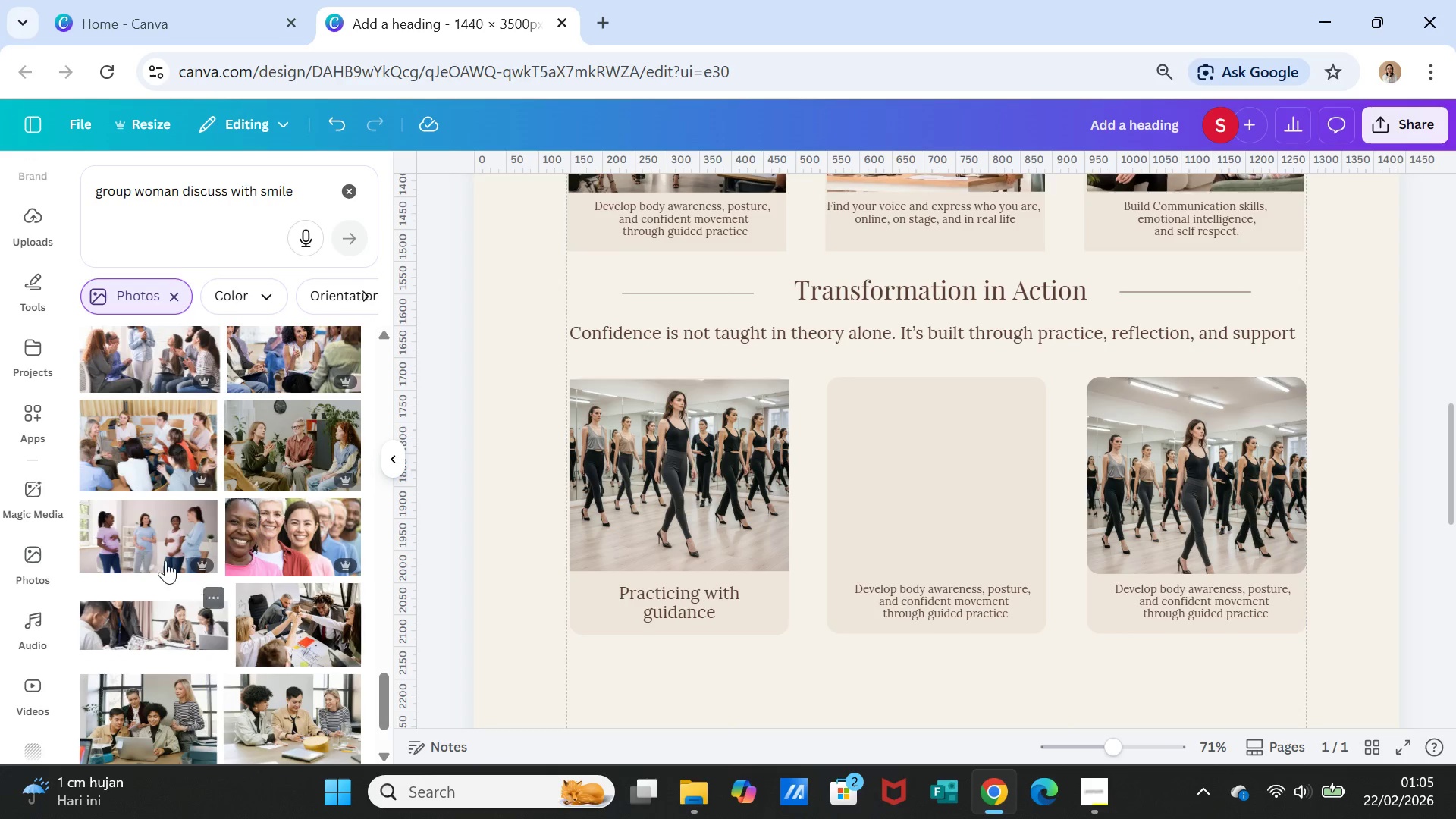 
left_click([133, 535])
 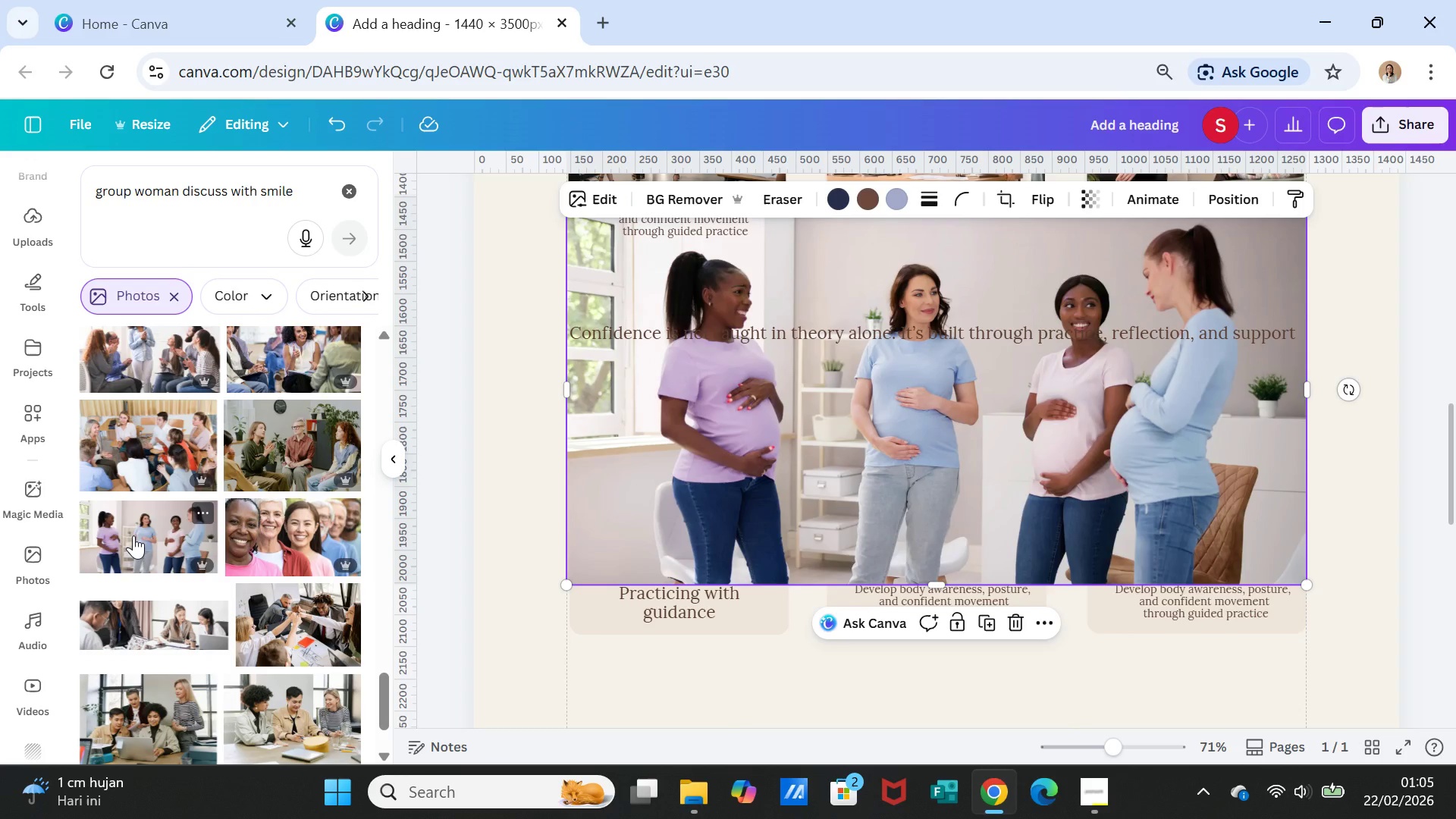 
key(Delete)
 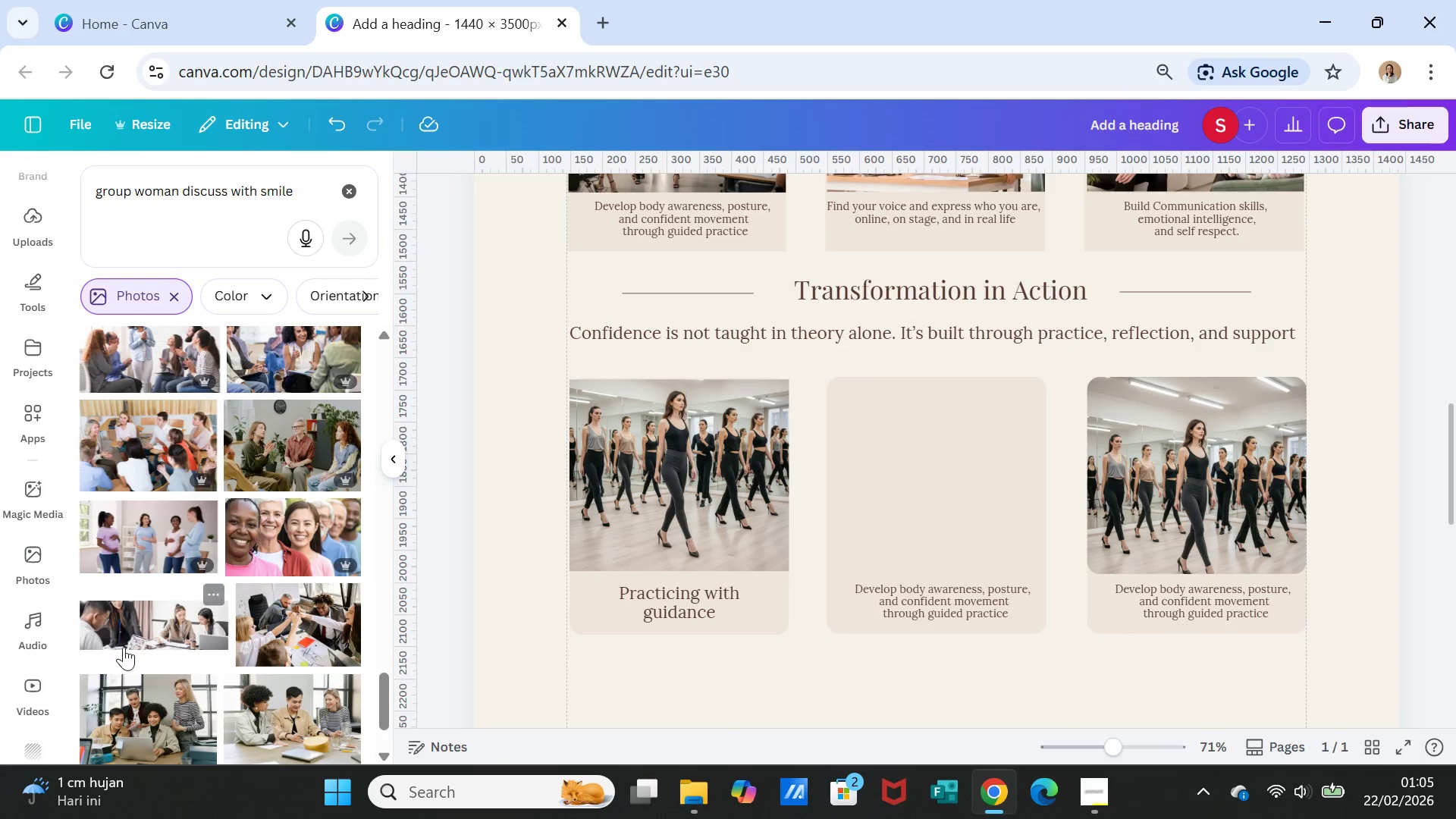 
scroll: coordinate [225, 662], scroll_direction: down, amount: 6.0
 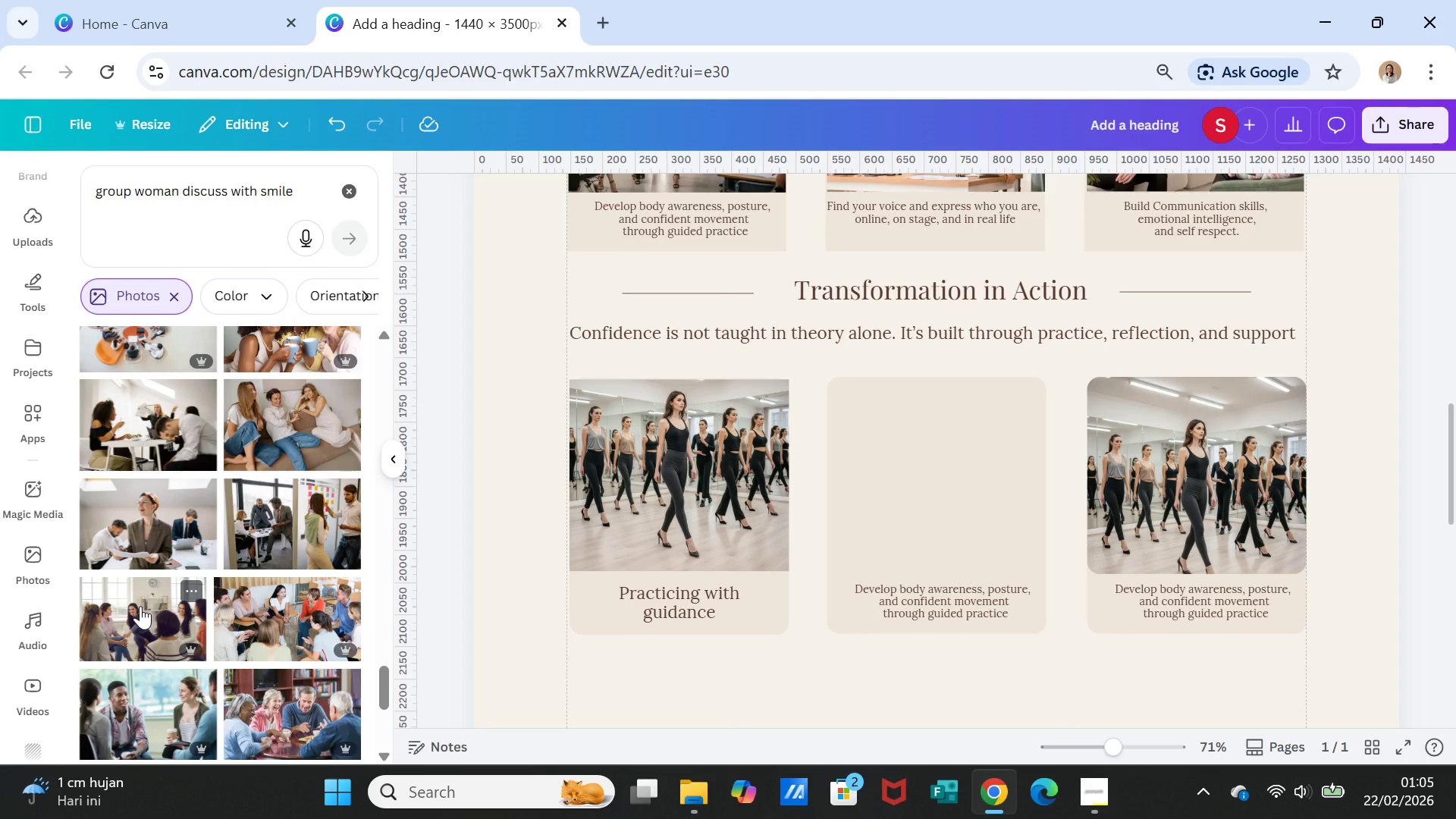 
left_click([140, 606])
 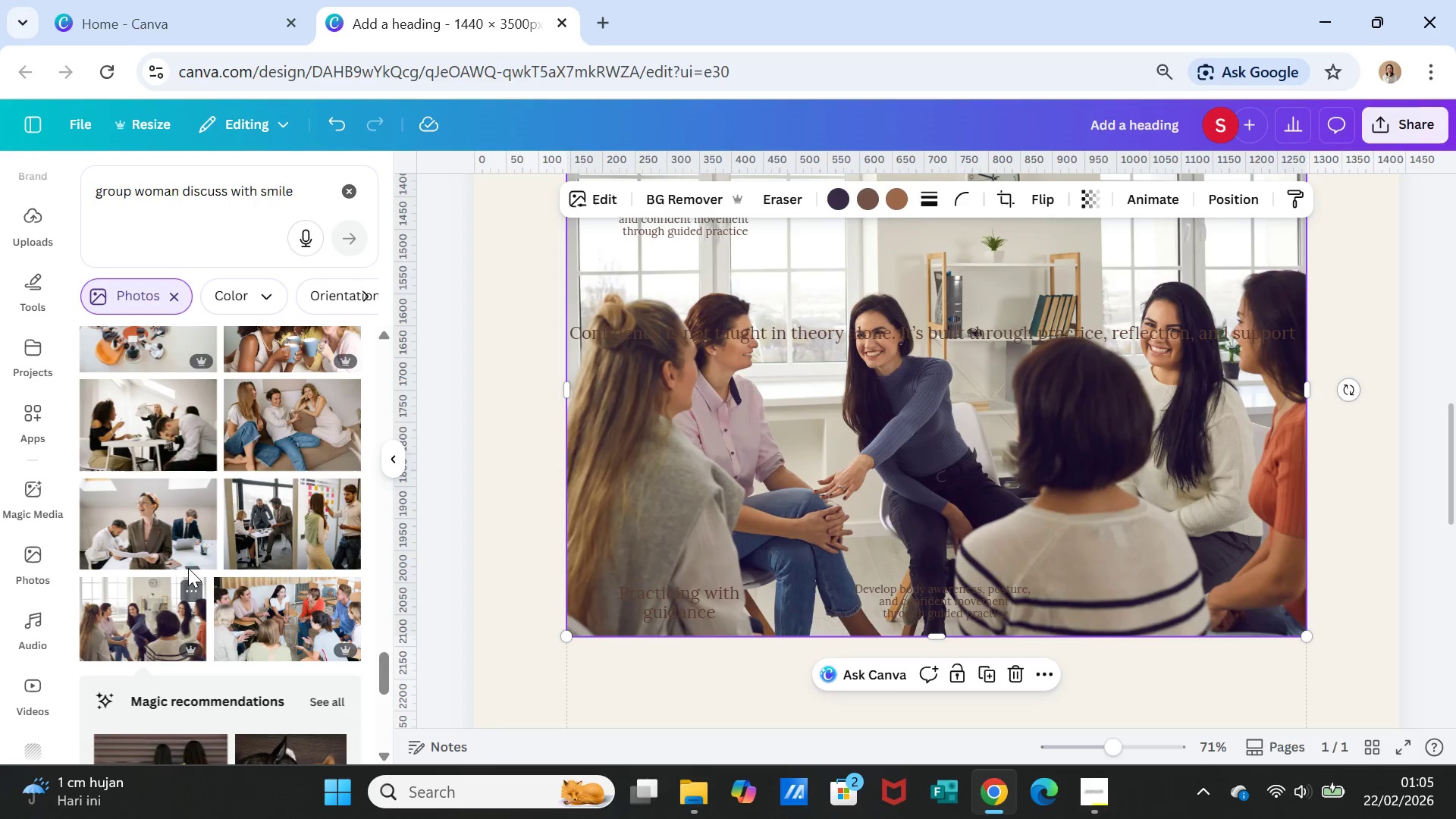 
wait(5.36)
 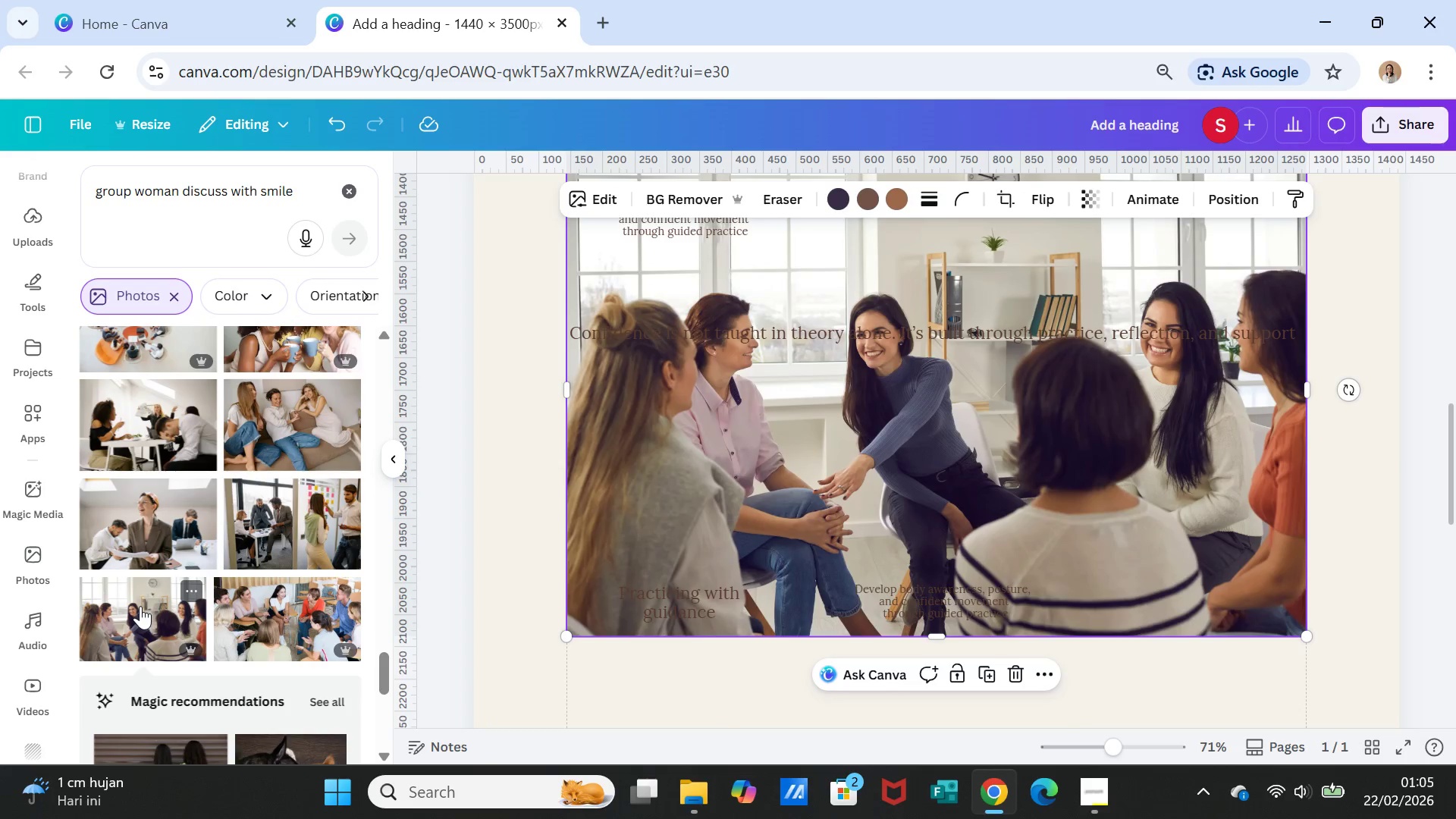 
scroll: coordinate [1325, 488], scroll_direction: up, amount: 1.0
 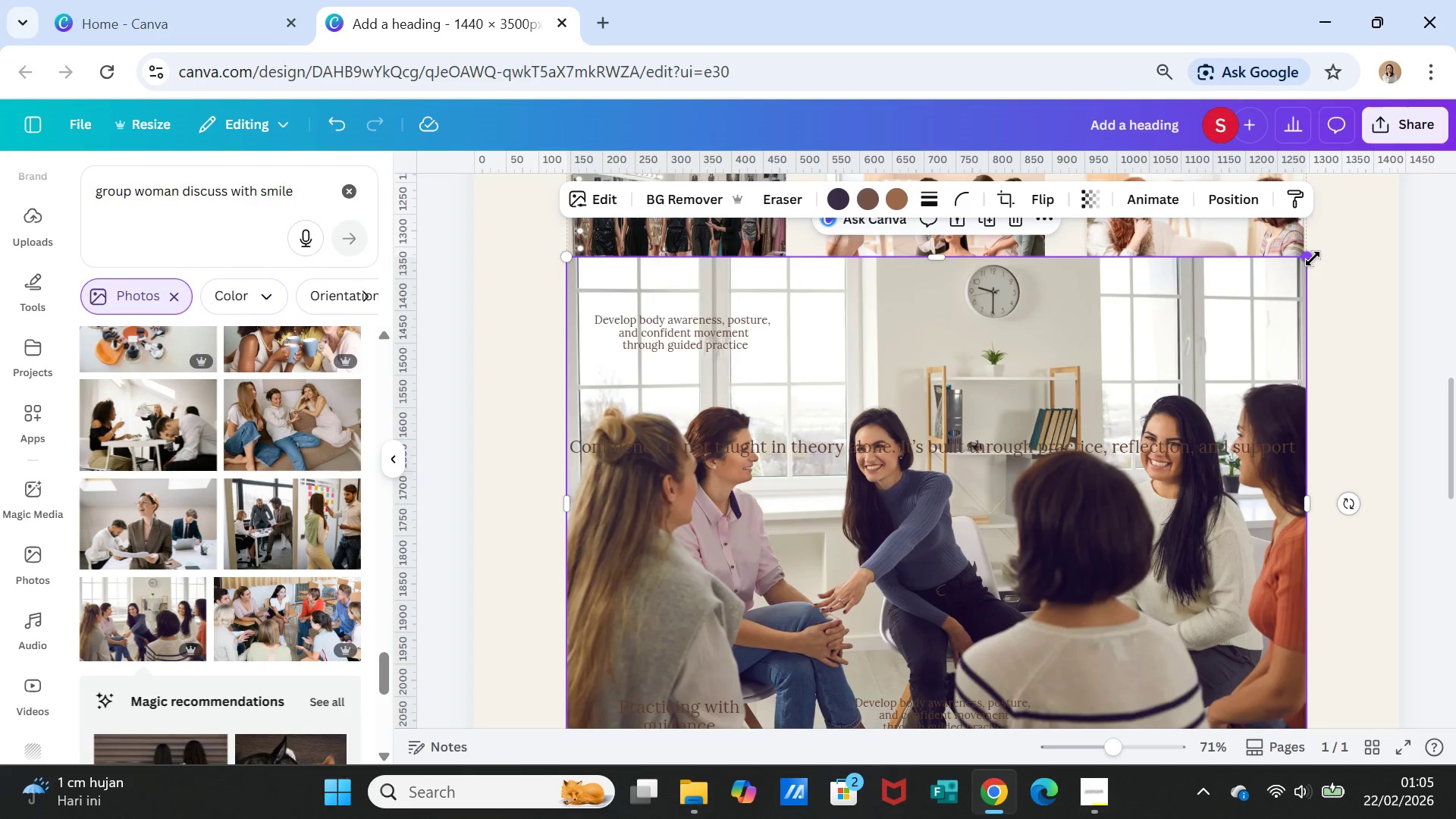 
left_click_drag(start_coordinate=[1310, 256], to_coordinate=[746, 610])
 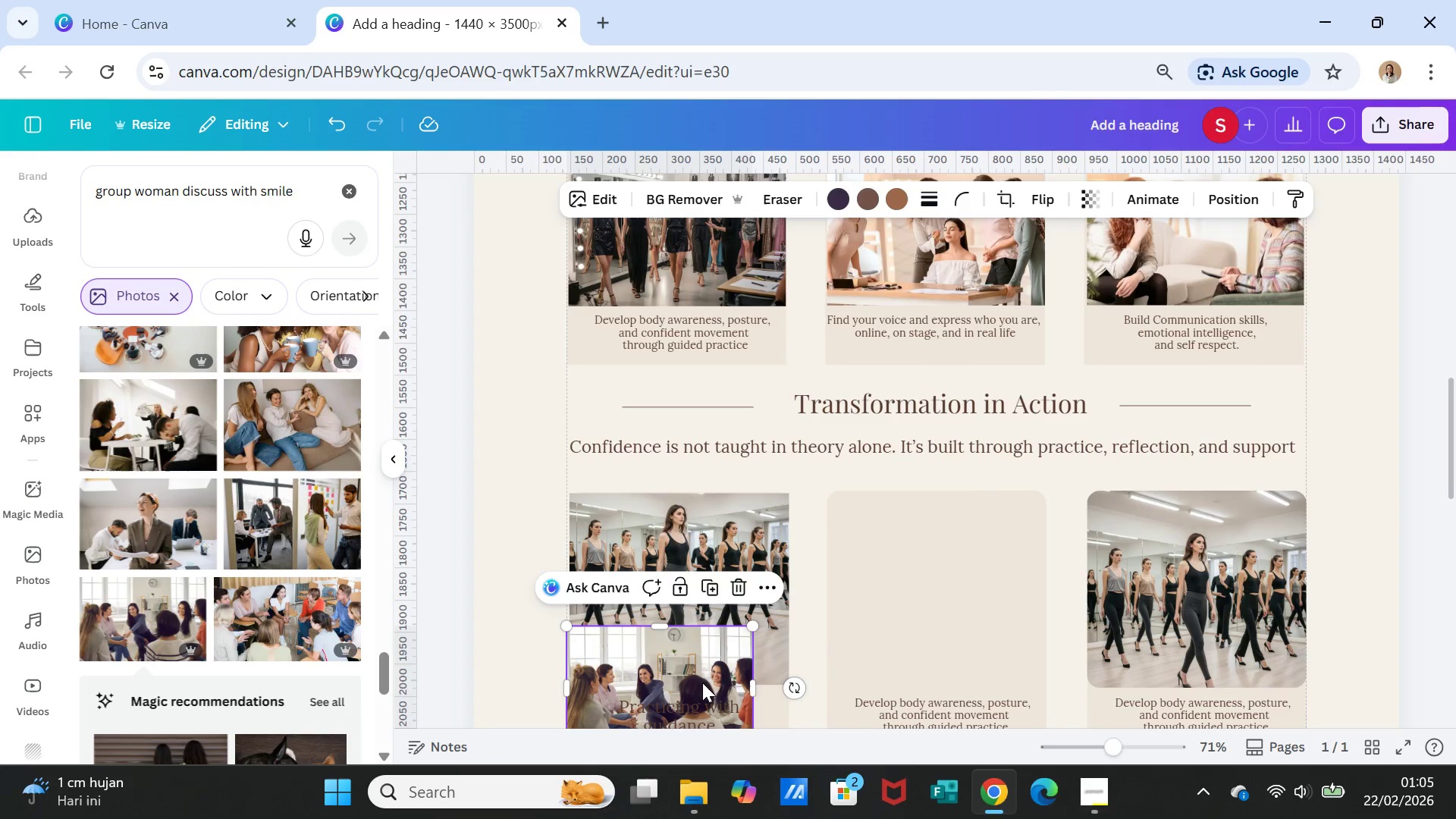 
left_click_drag(start_coordinate=[702, 682], to_coordinate=[979, 549])
 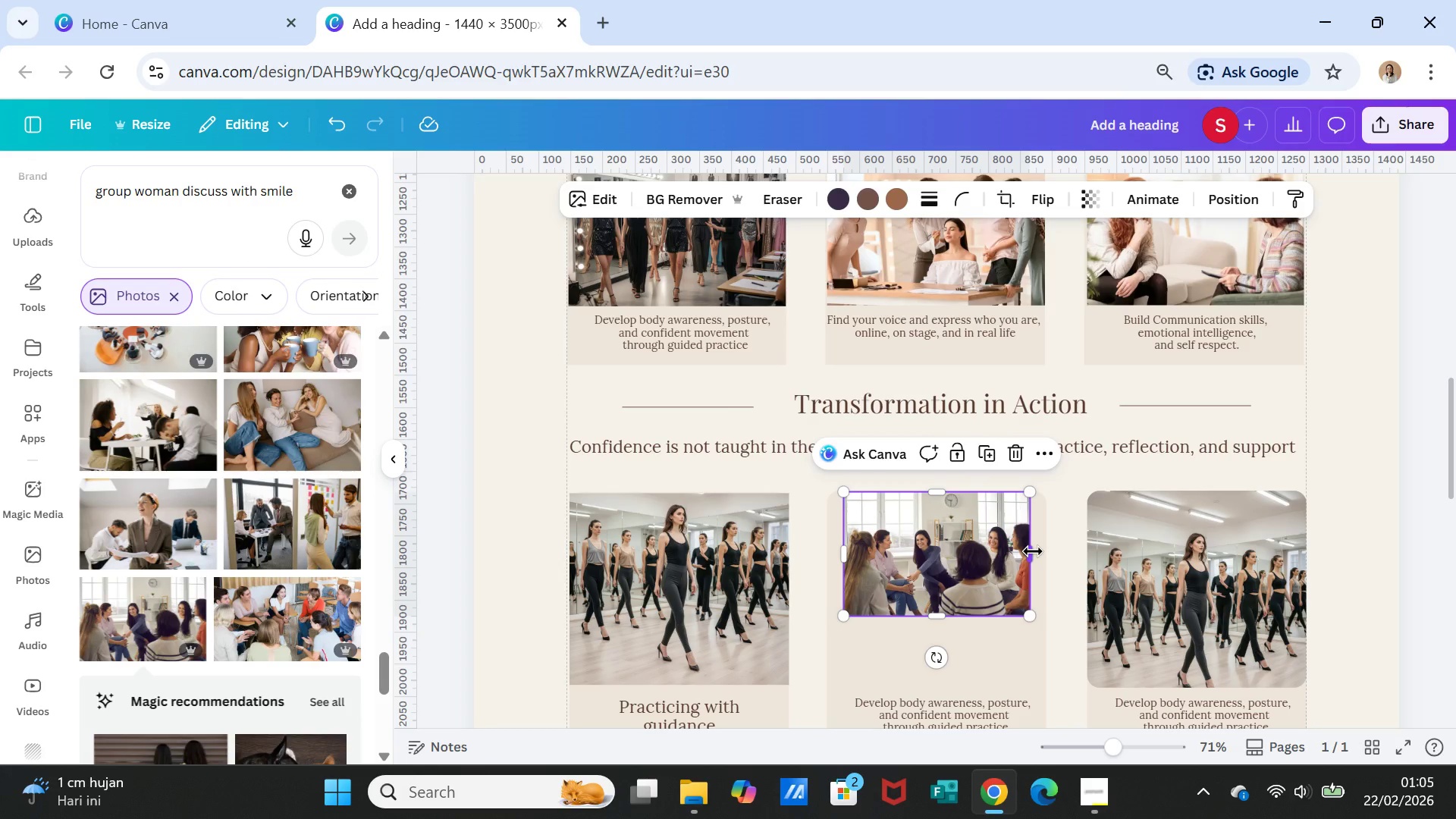 
left_click_drag(start_coordinate=[1033, 551], to_coordinate=[1046, 550])
 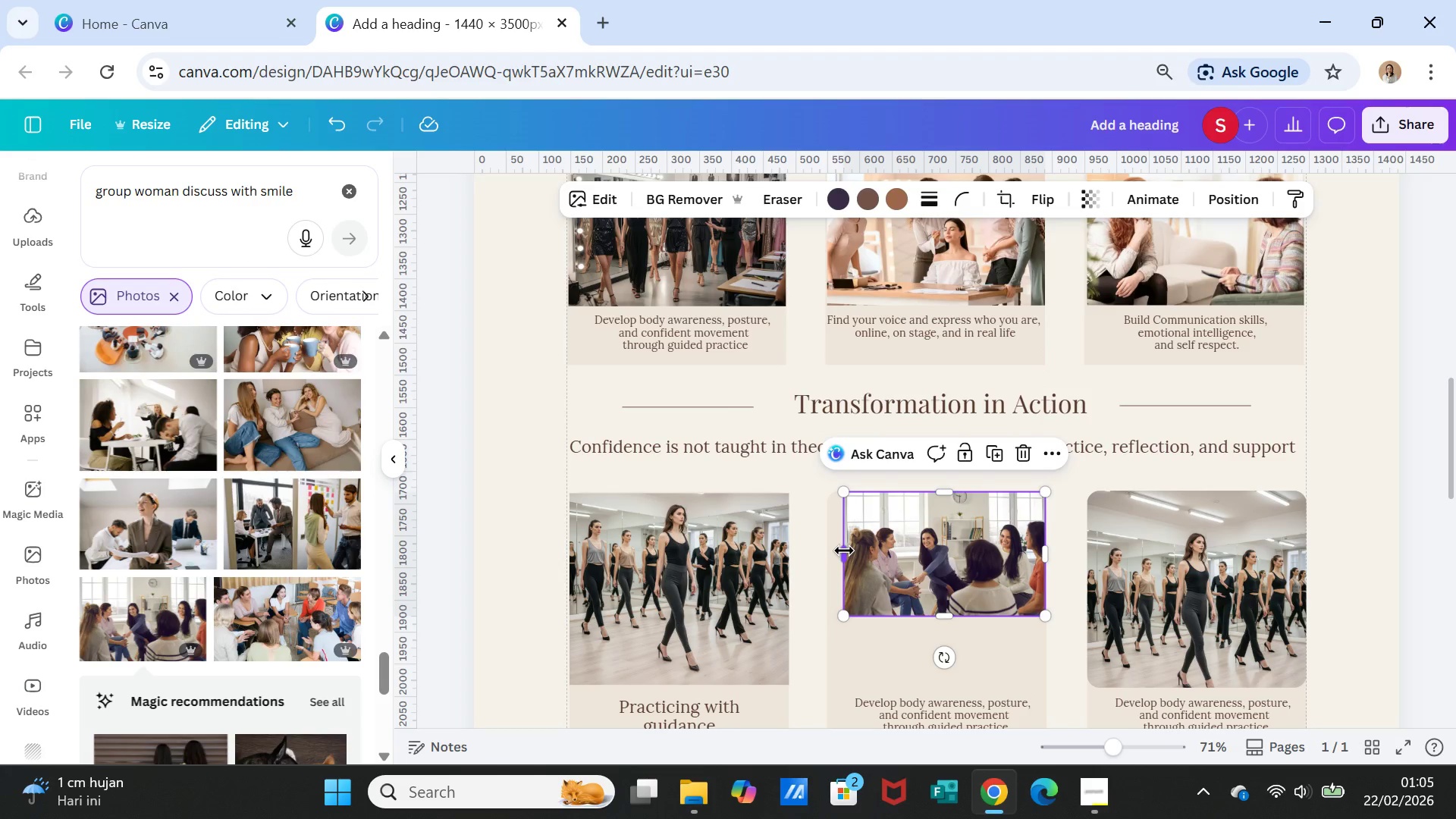 
left_click_drag(start_coordinate=[844, 551], to_coordinate=[829, 550])
 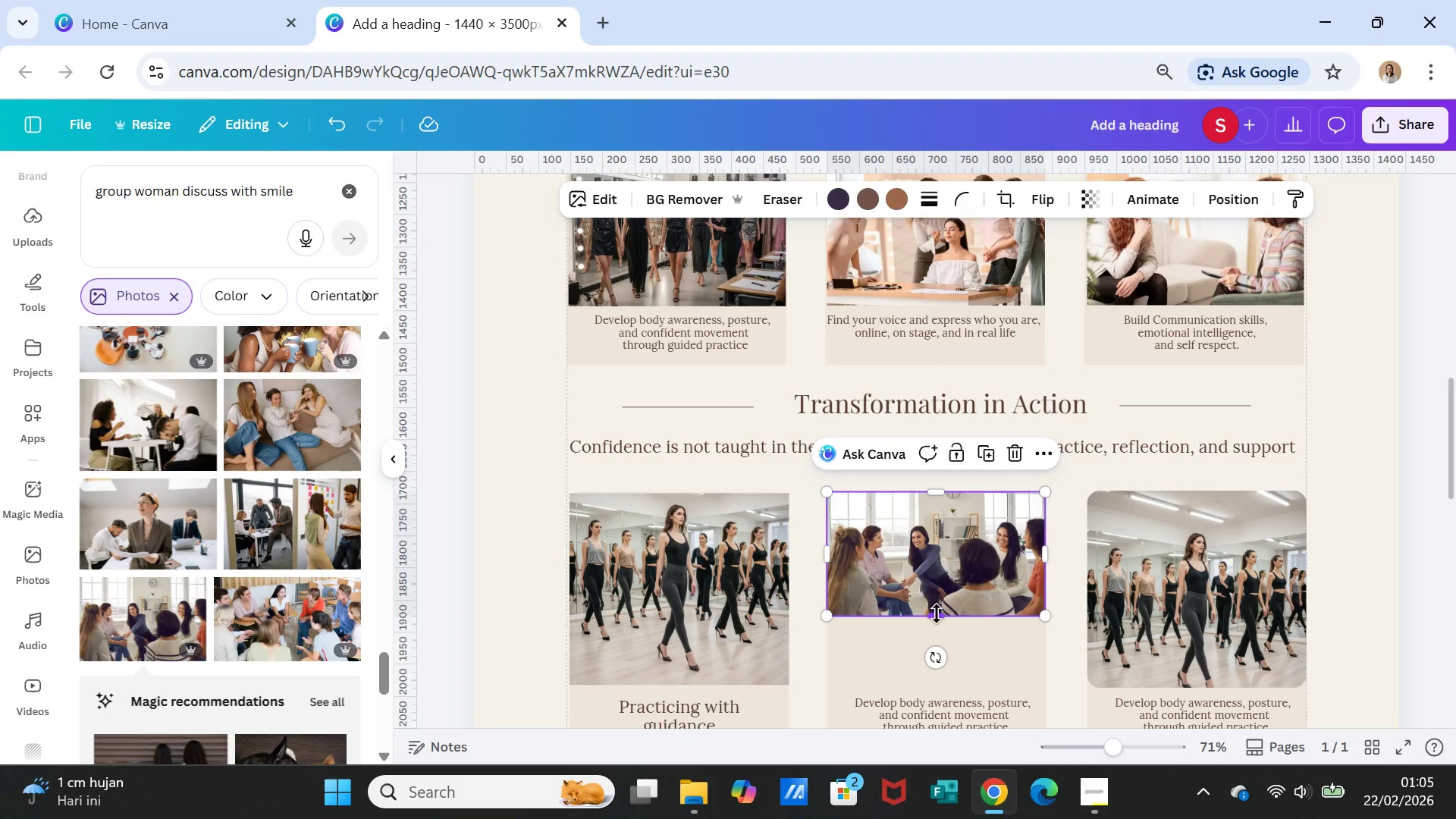 
left_click_drag(start_coordinate=[937, 613], to_coordinate=[939, 688])
 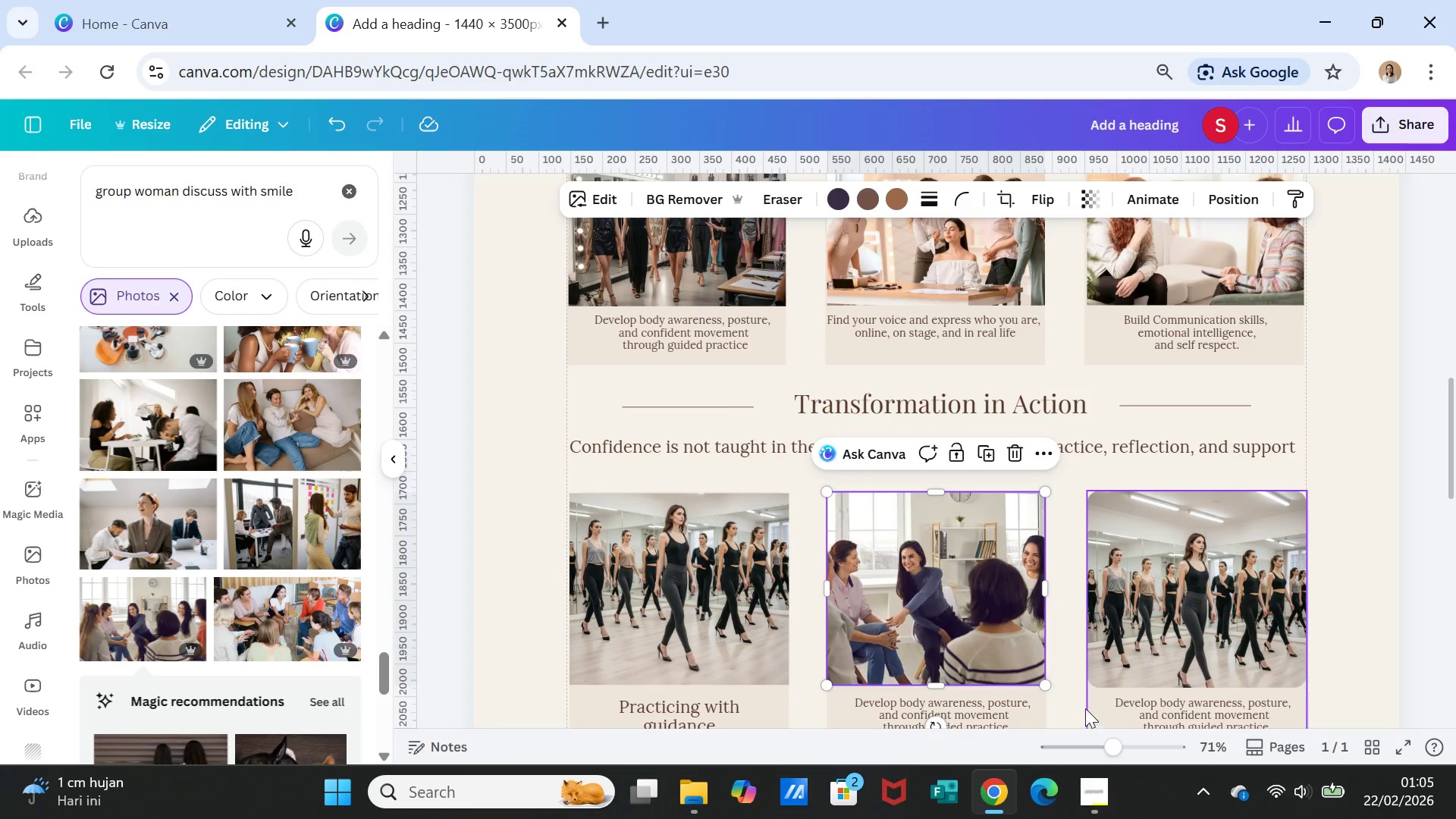 
left_click([1070, 699])
 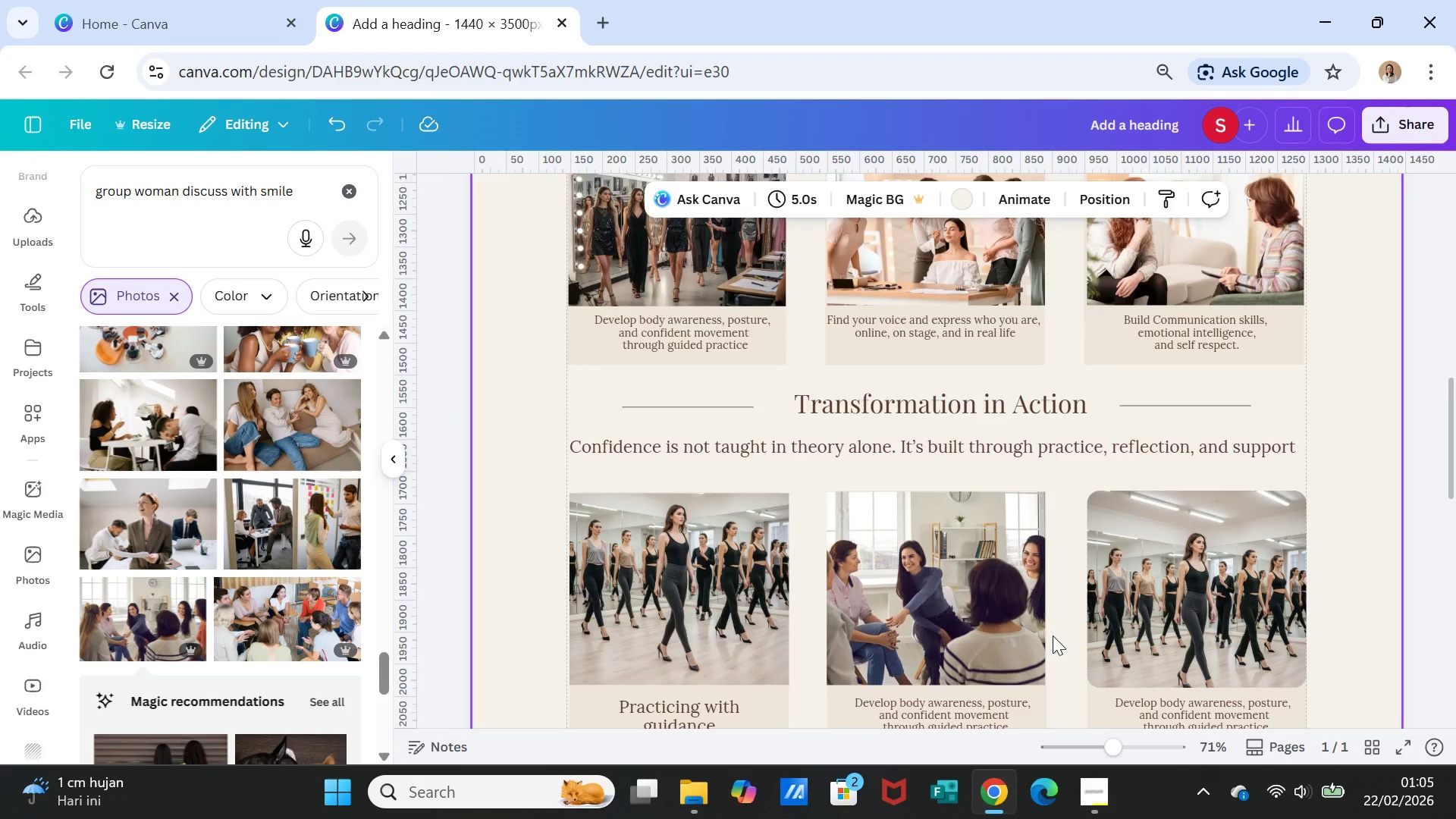 
scroll: coordinate [1053, 635], scroll_direction: down, amount: 1.0
 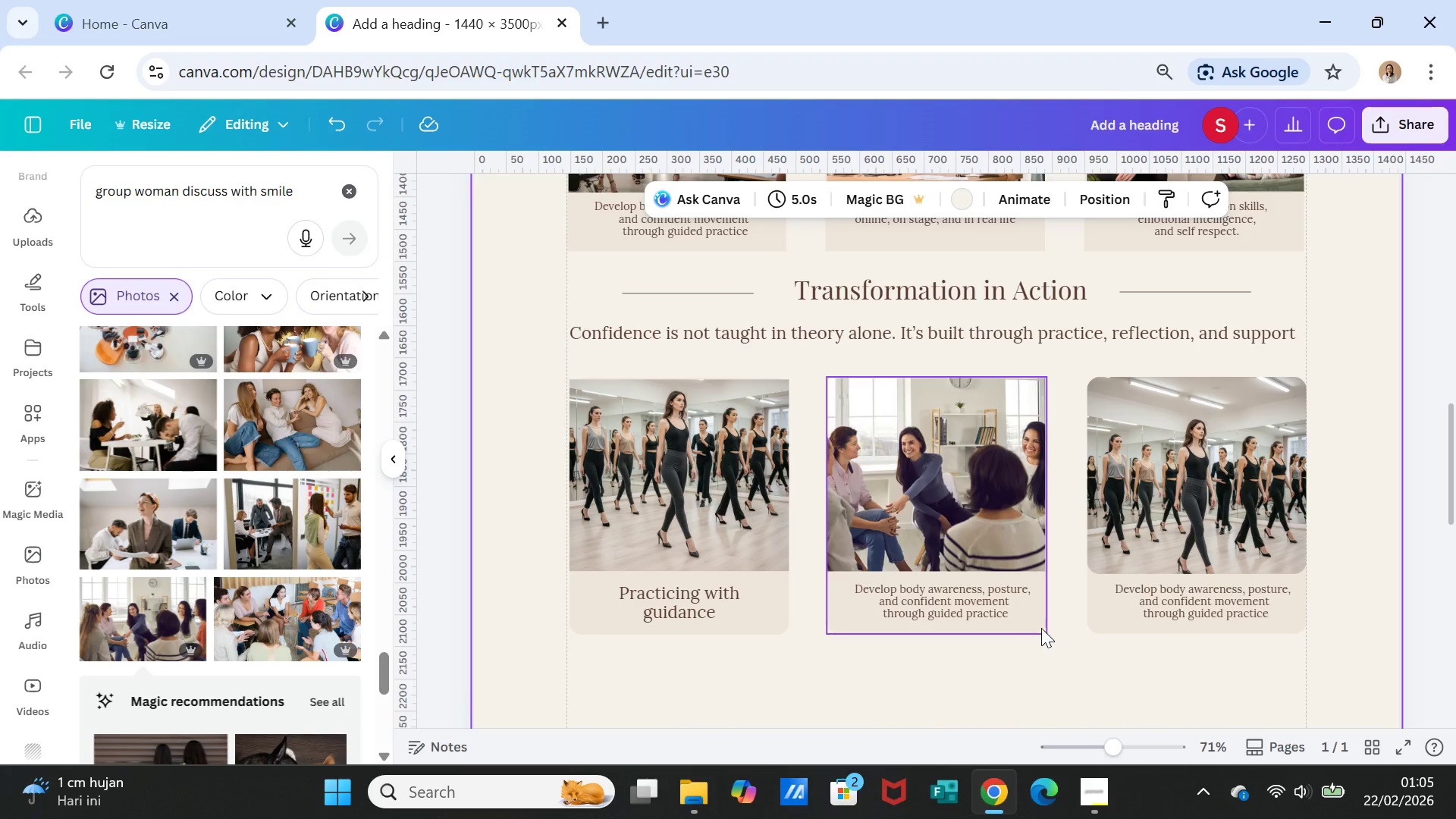 
double_click([974, 592])
 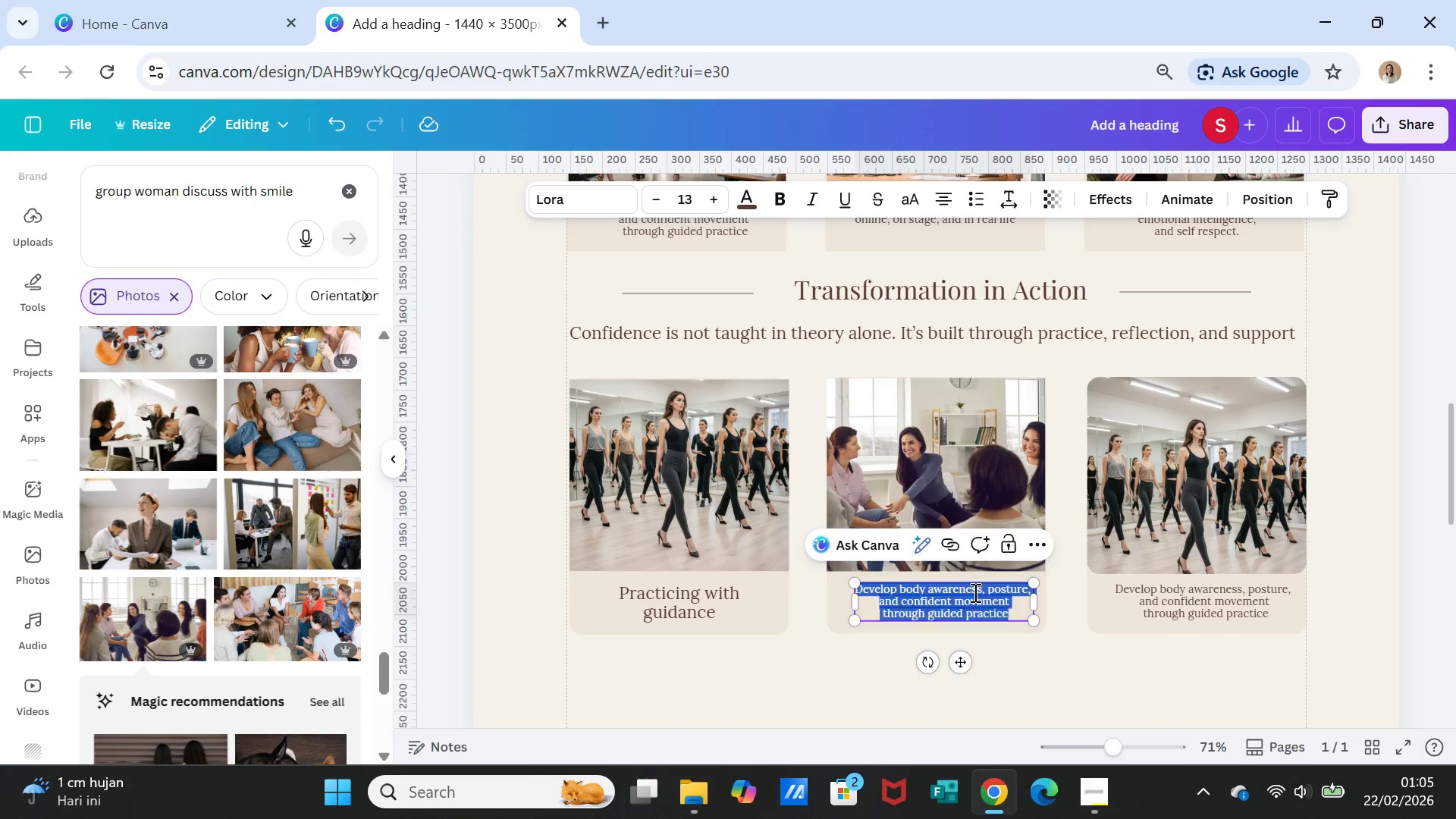 
triple_click([974, 592])
 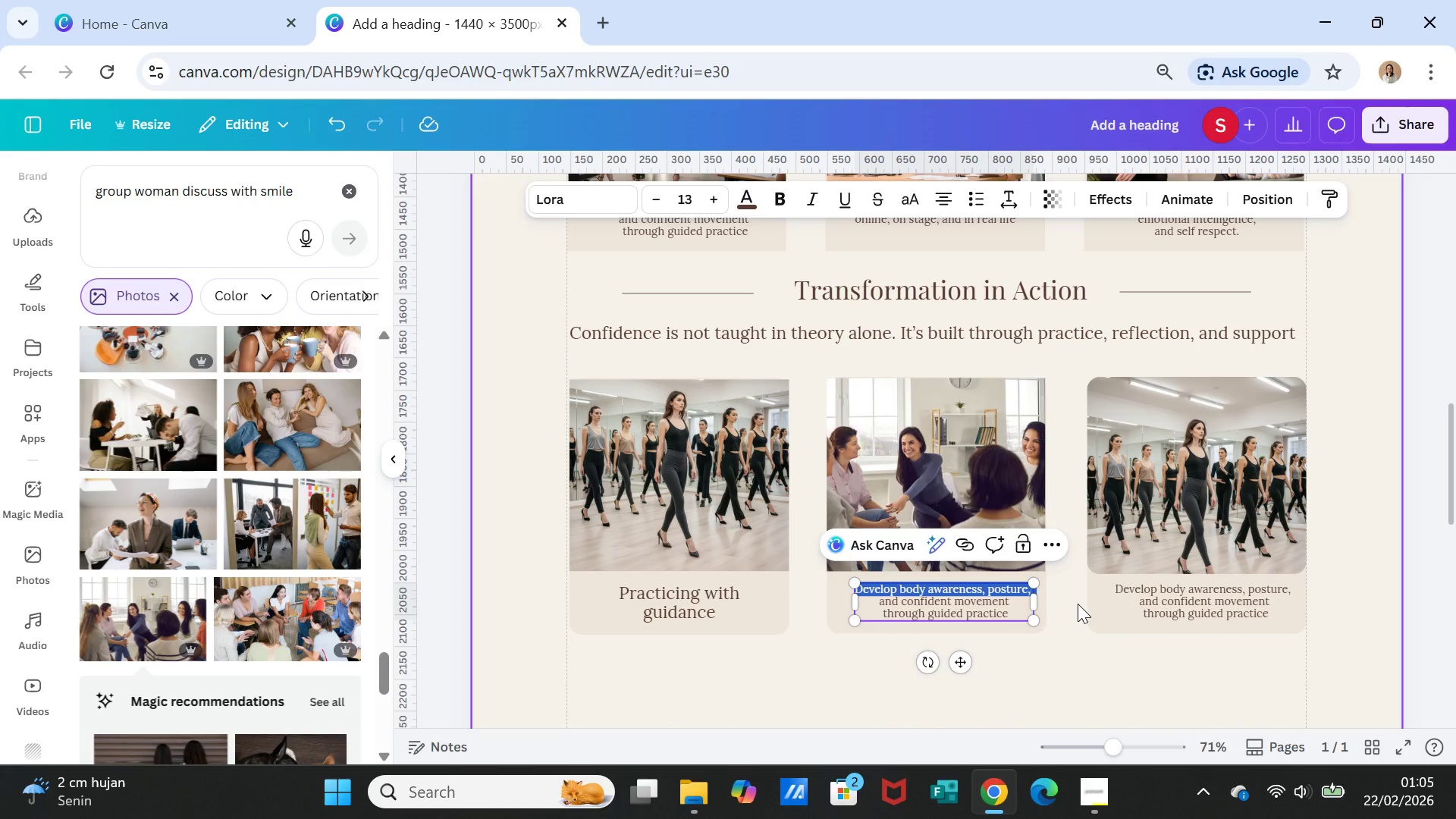 
key(Shift+ArrowDown)
 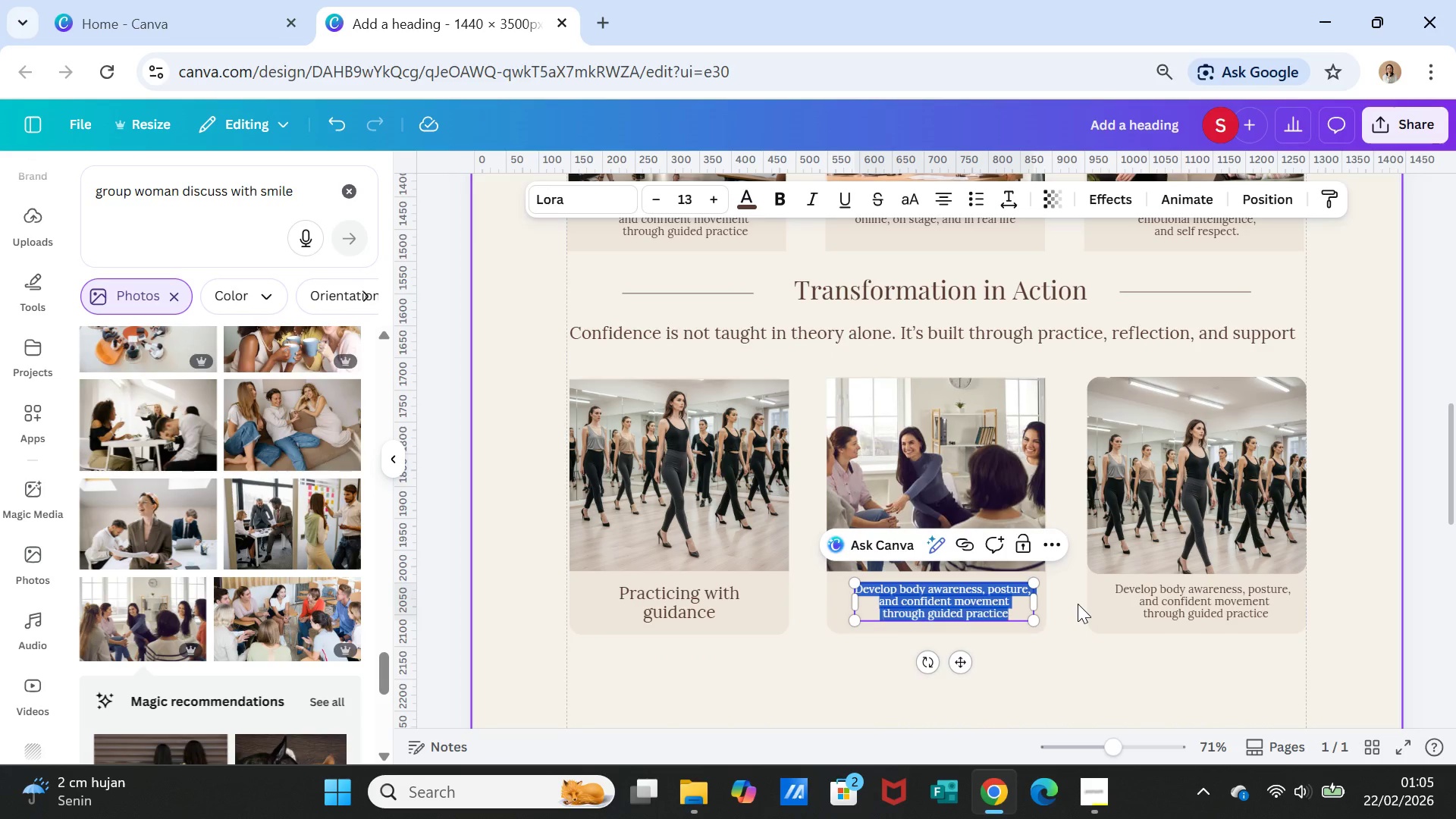 
key(Shift+ArrowDown)
 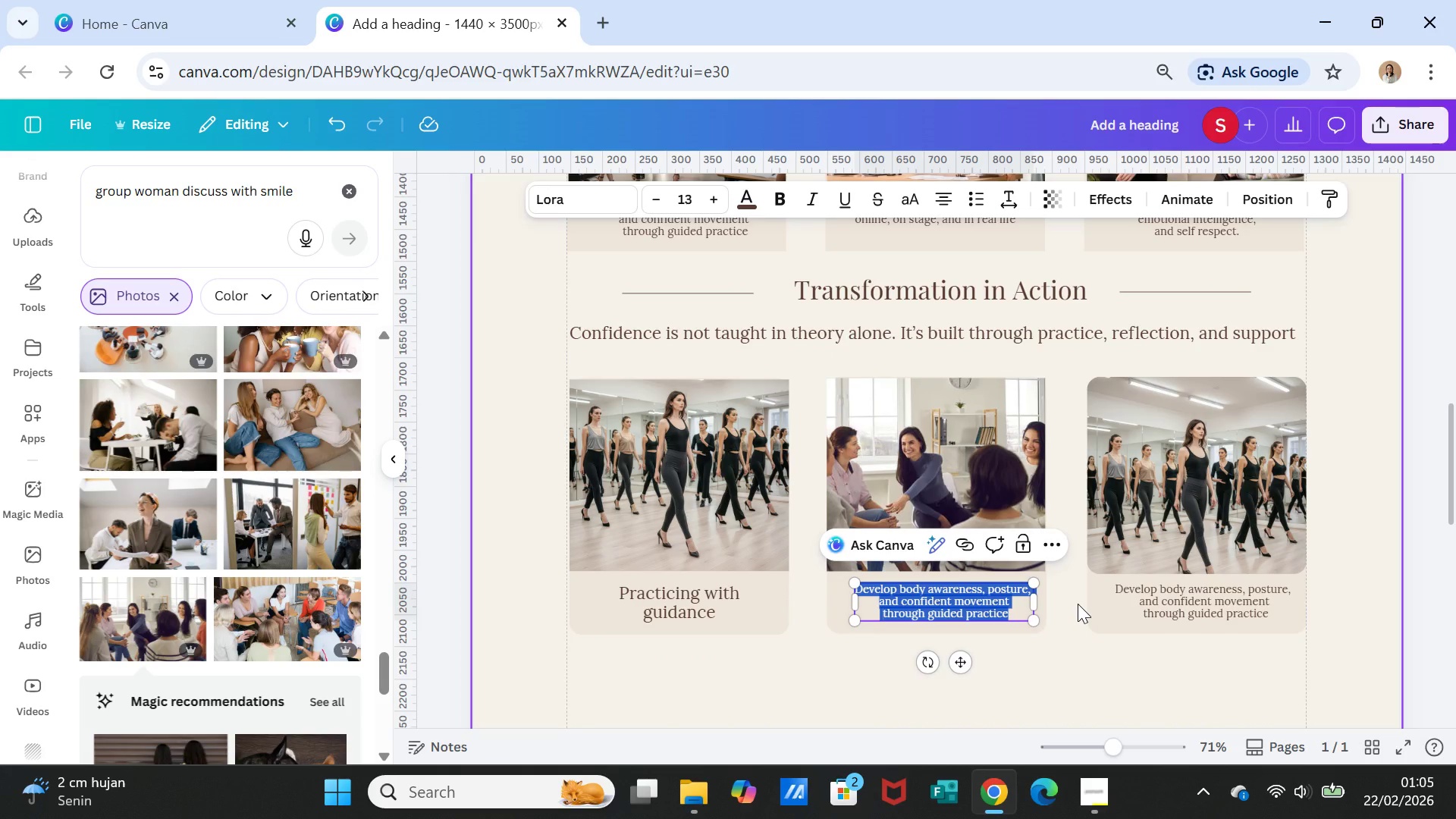 
type(Growing Together)
 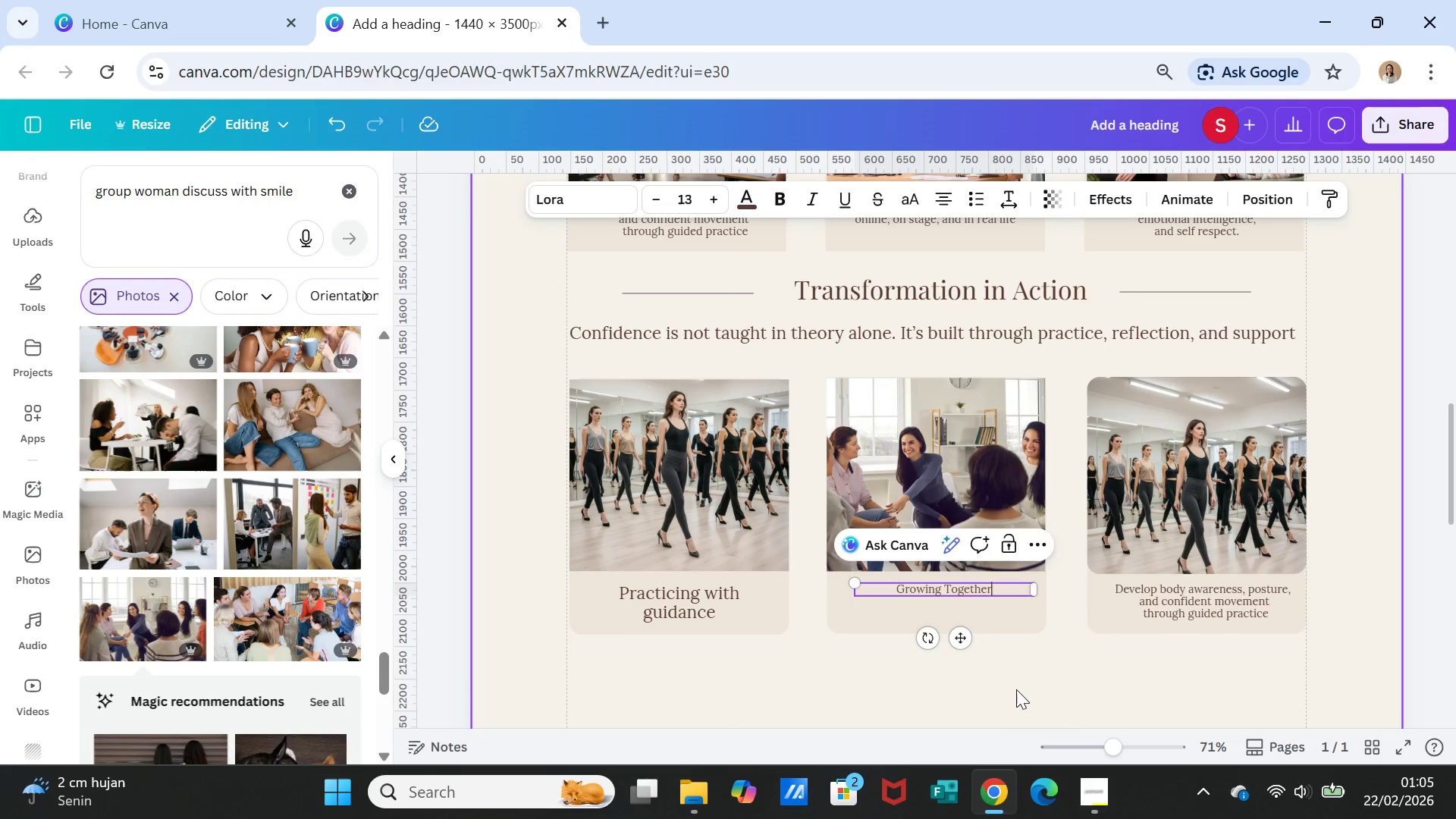 
left_click([1062, 670])
 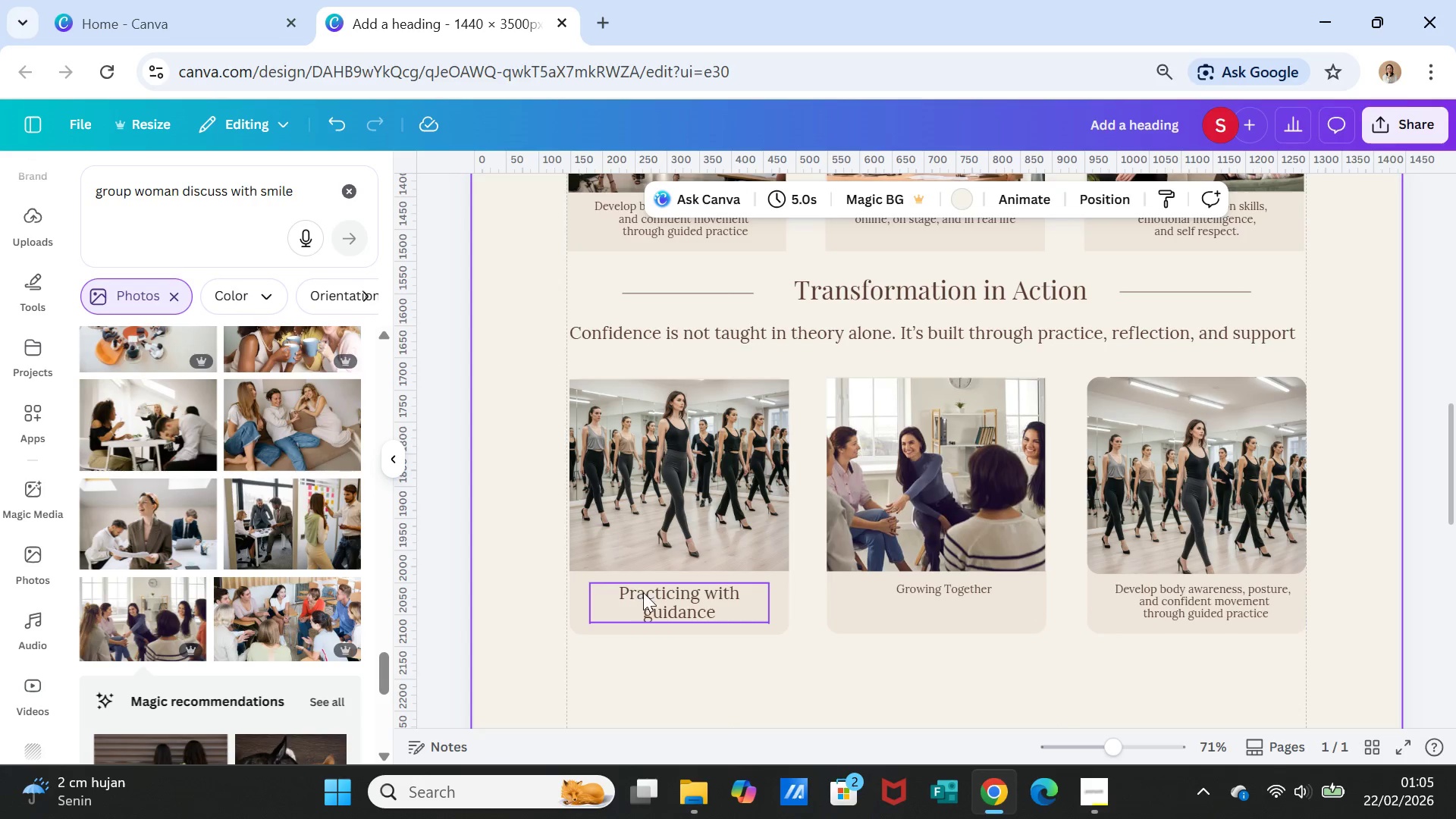 
left_click([645, 593])
 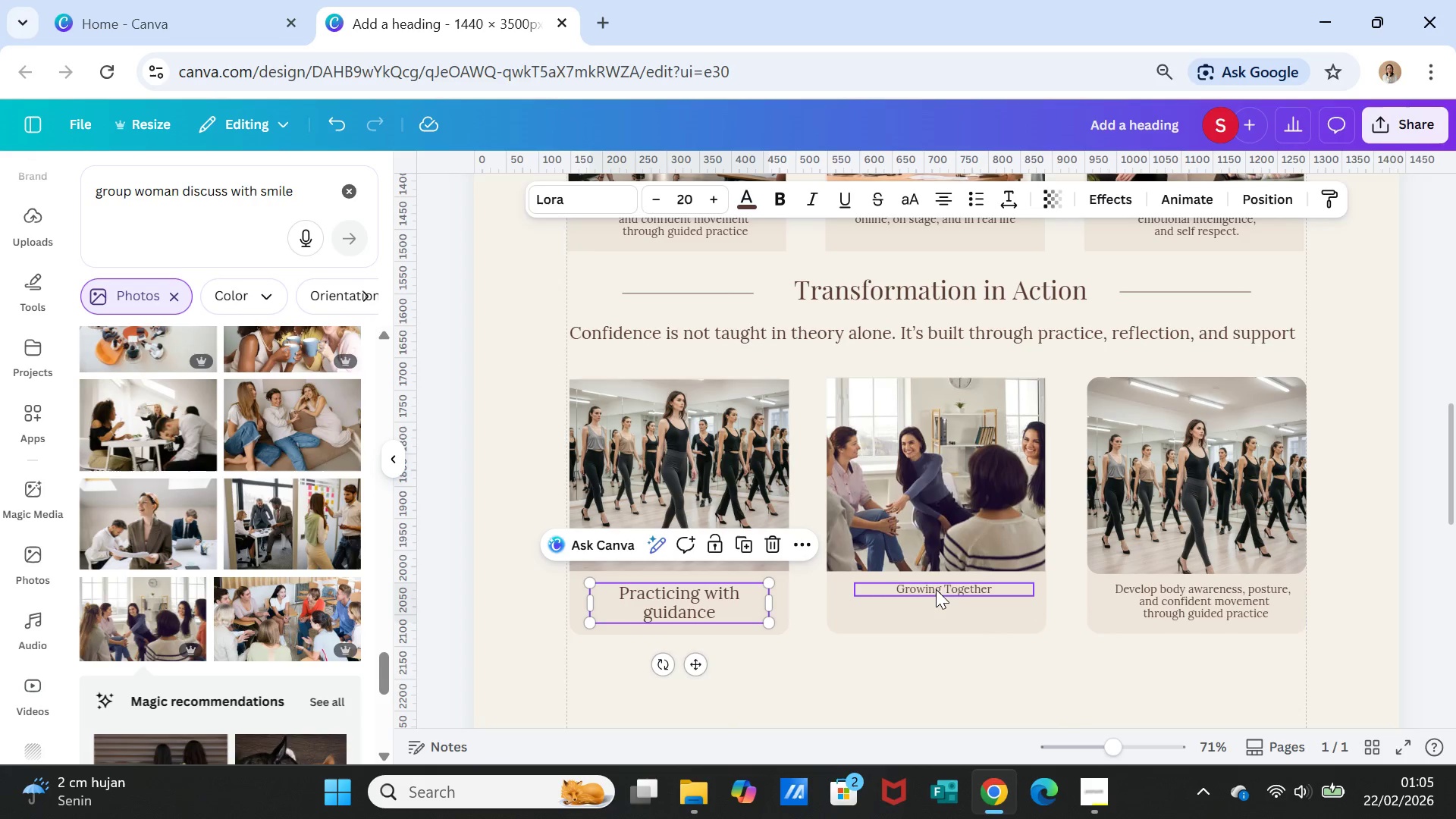 
left_click([936, 588])
 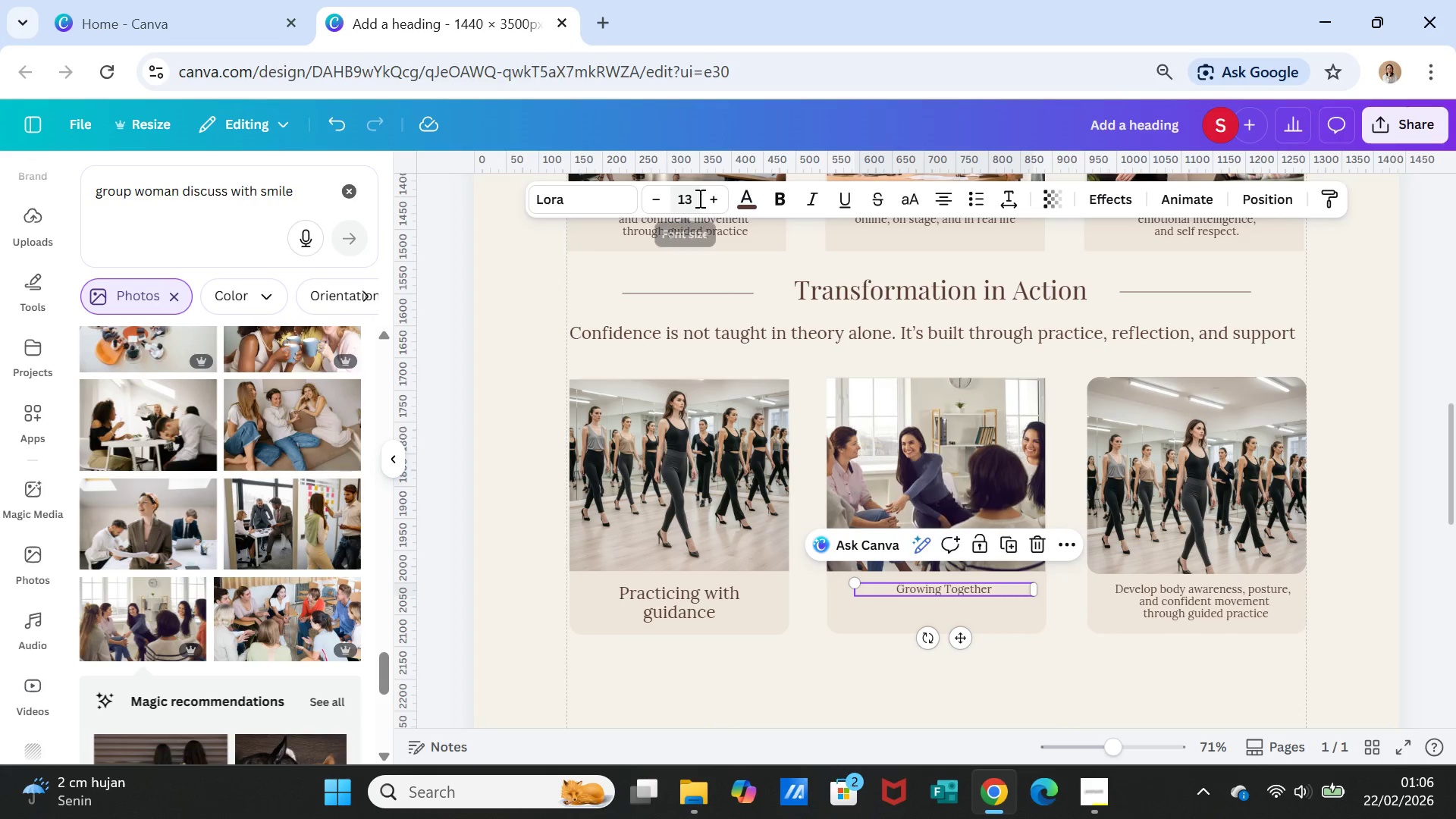 
double_click([698, 198])
 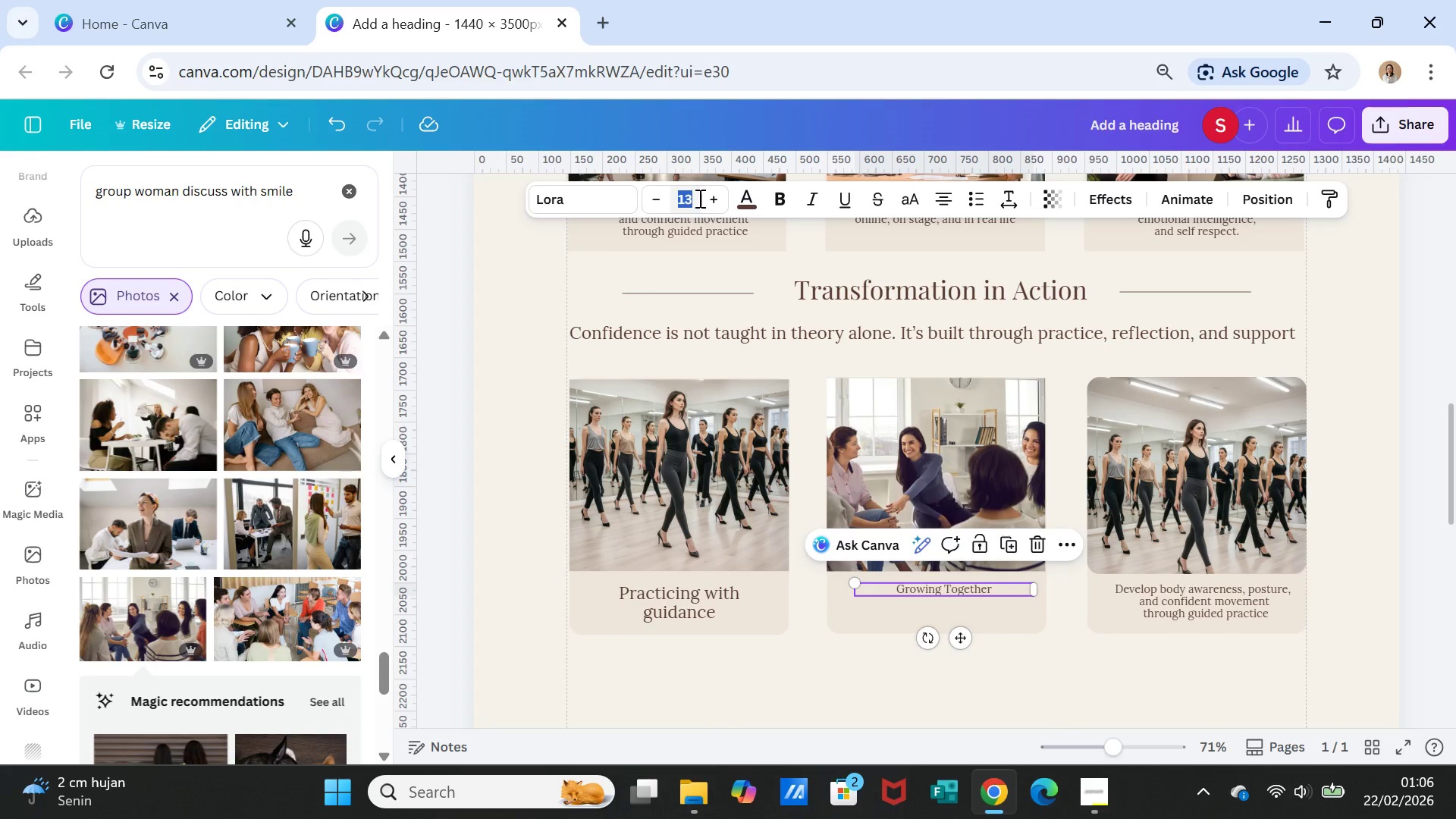 
type(20)
 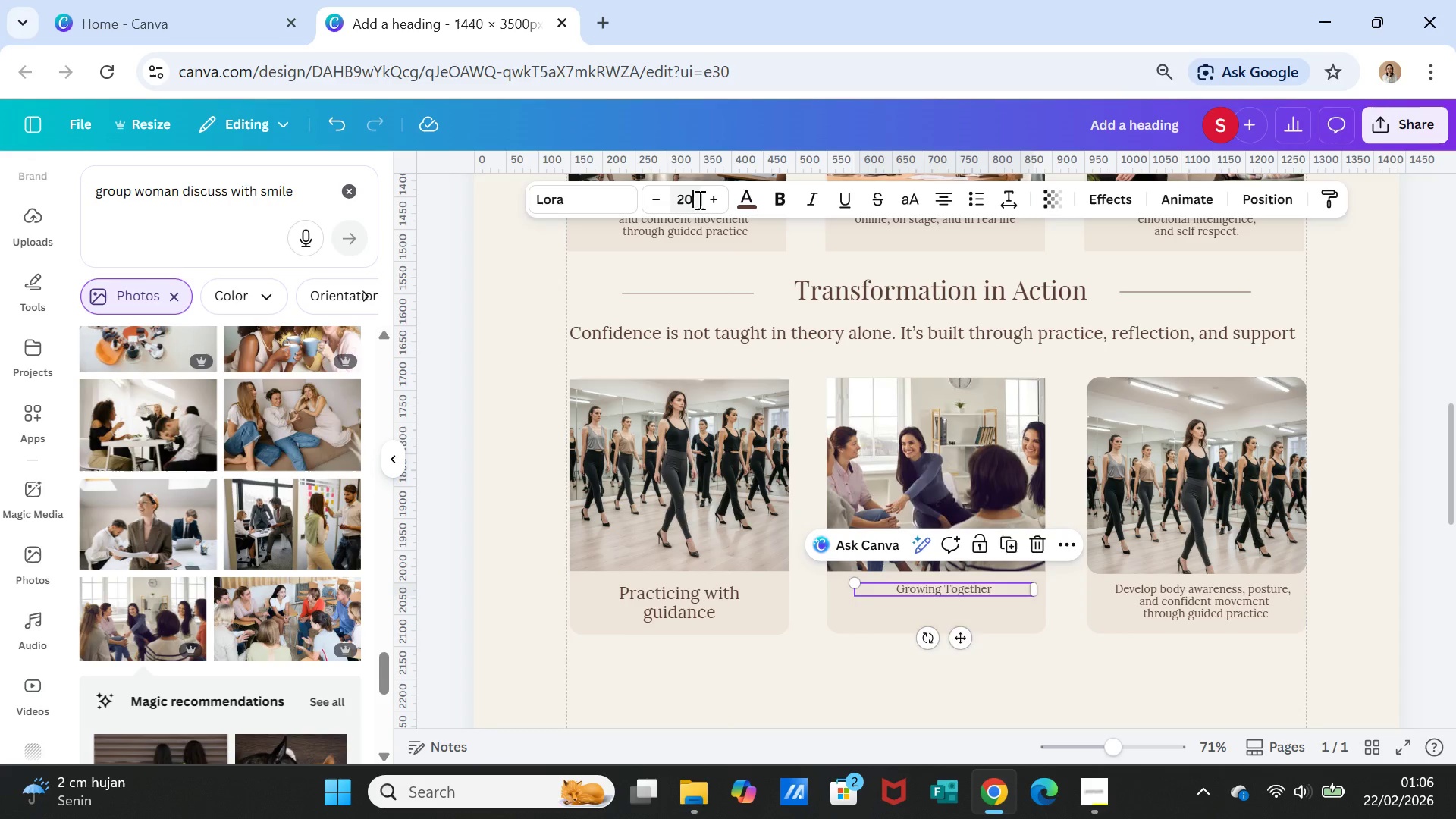 
key(Enter)
 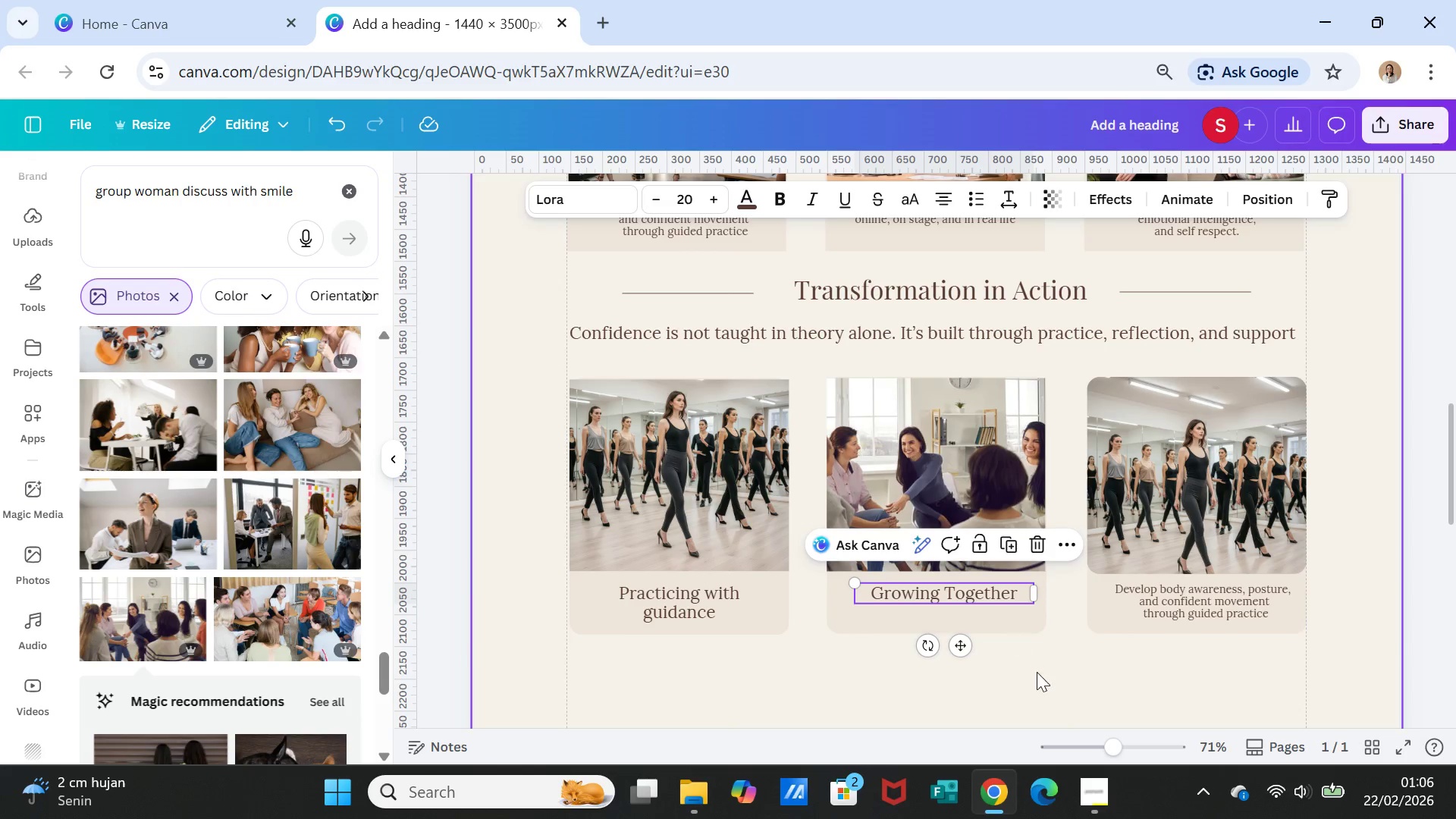 
left_click([1041, 682])
 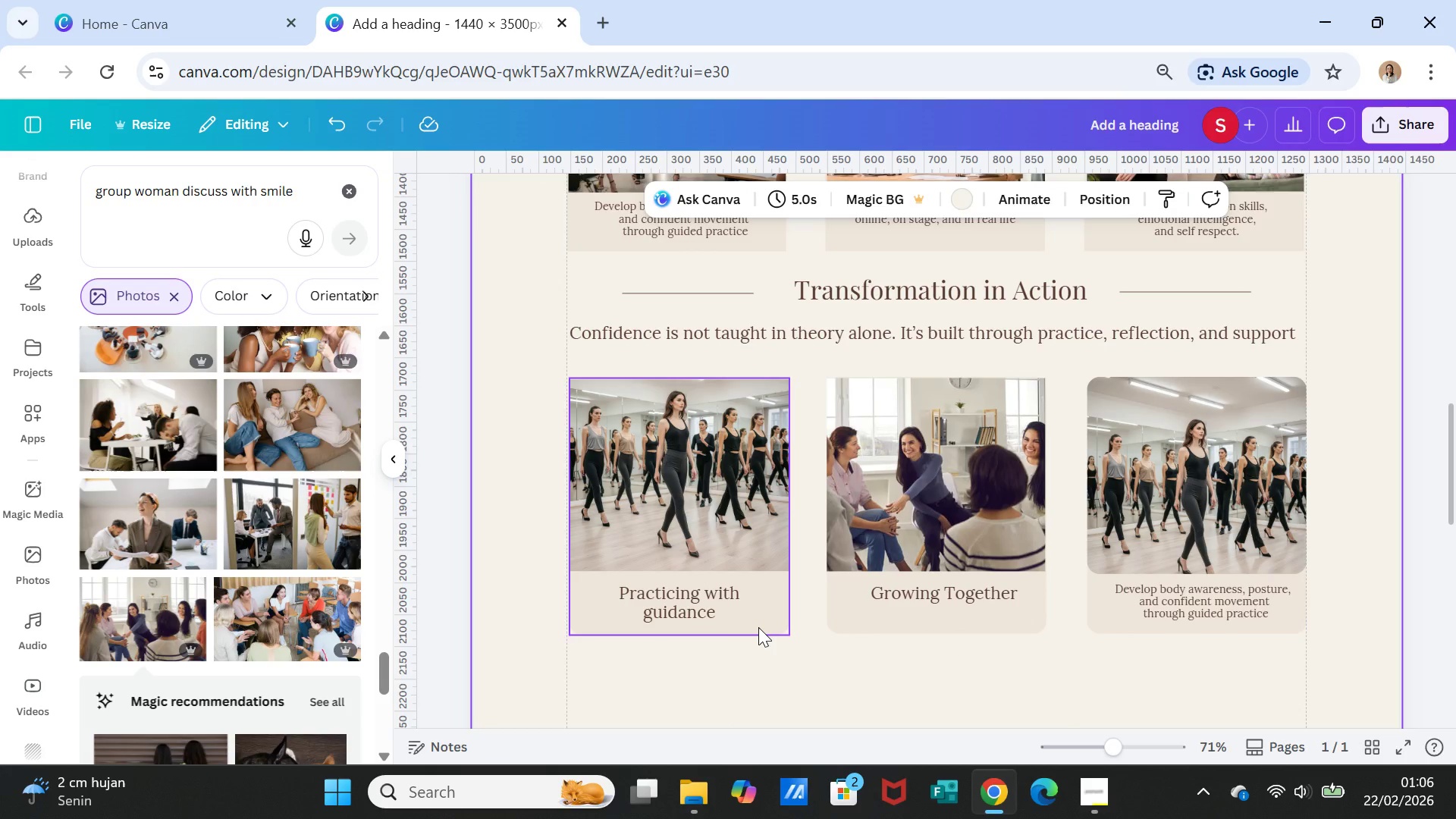 
left_click_drag(start_coordinate=[758, 627], to_coordinate=[700, 601])
 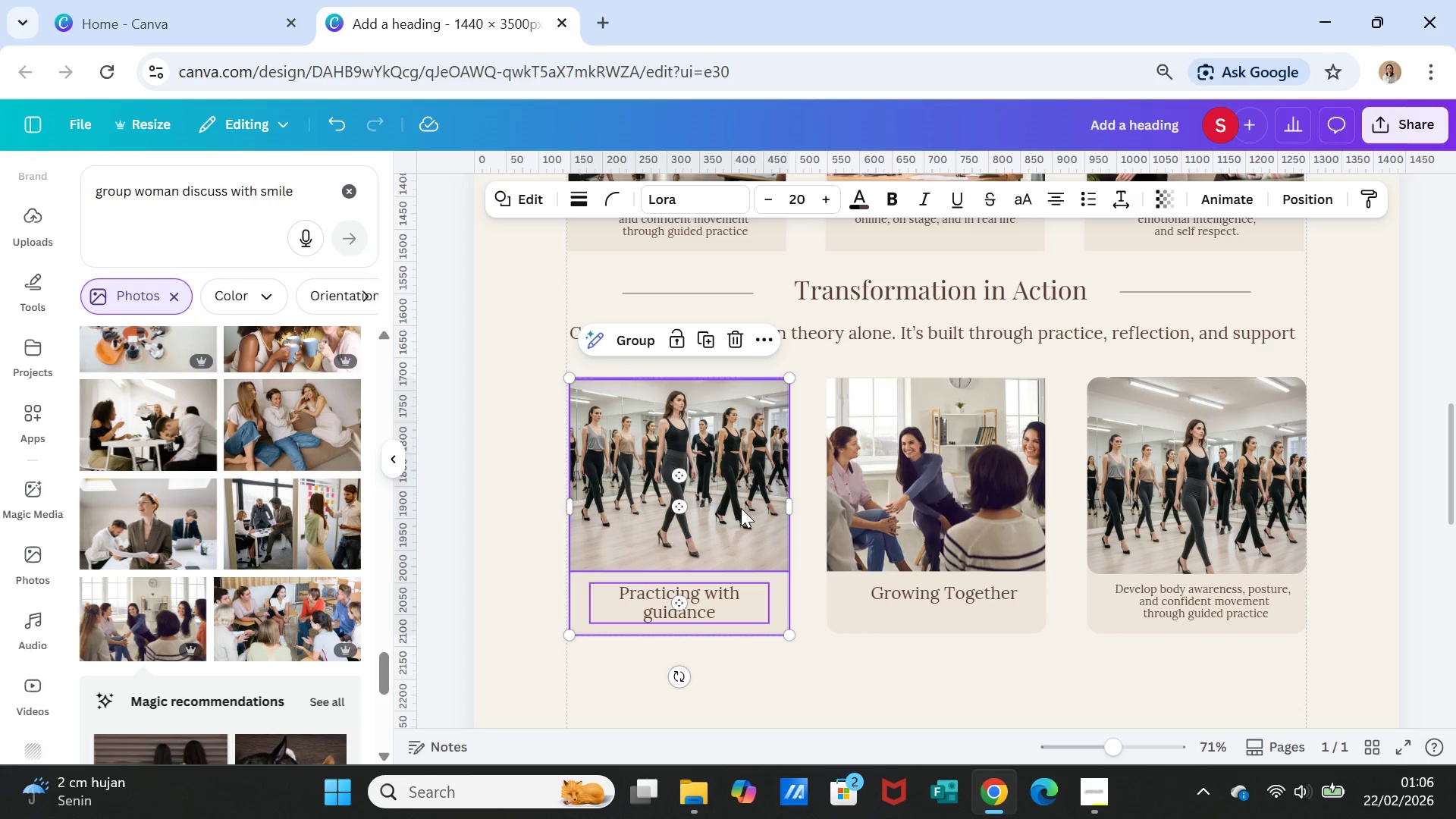 
hold_key(key=ShiftLeft, duration=1.69)
left_click([700, 601])
 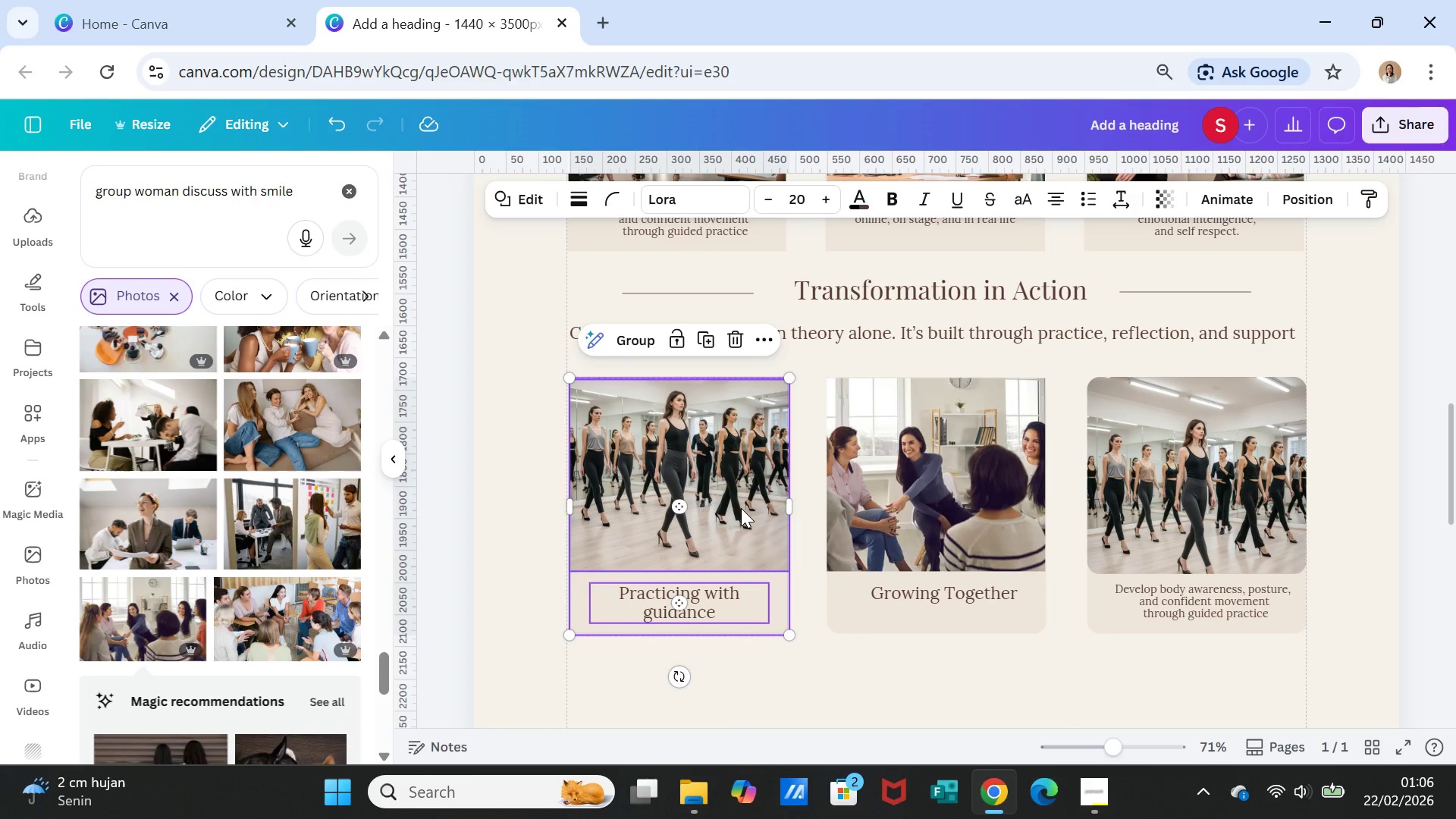 
left_click([741, 508])
 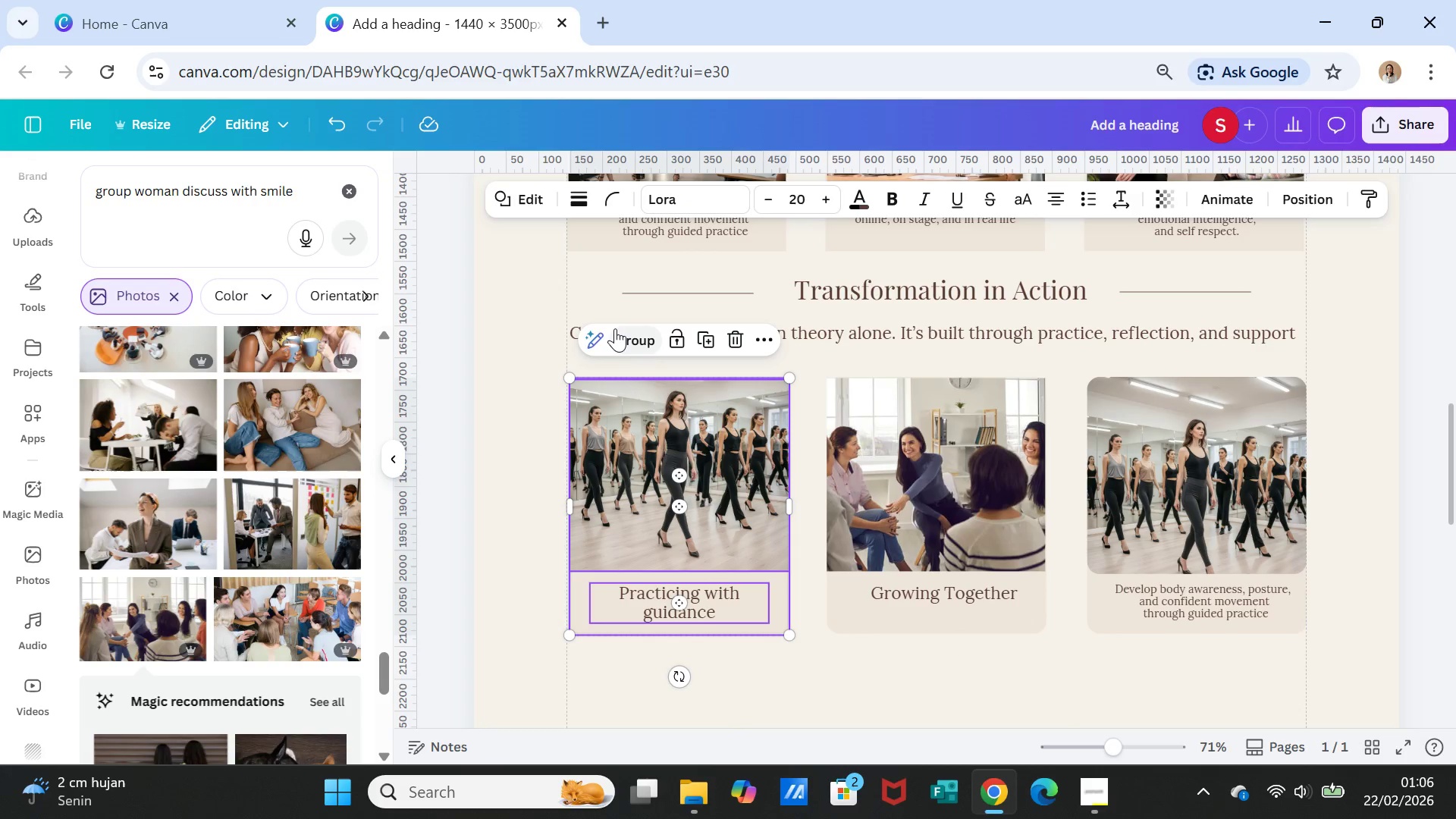 
left_click([615, 328])
 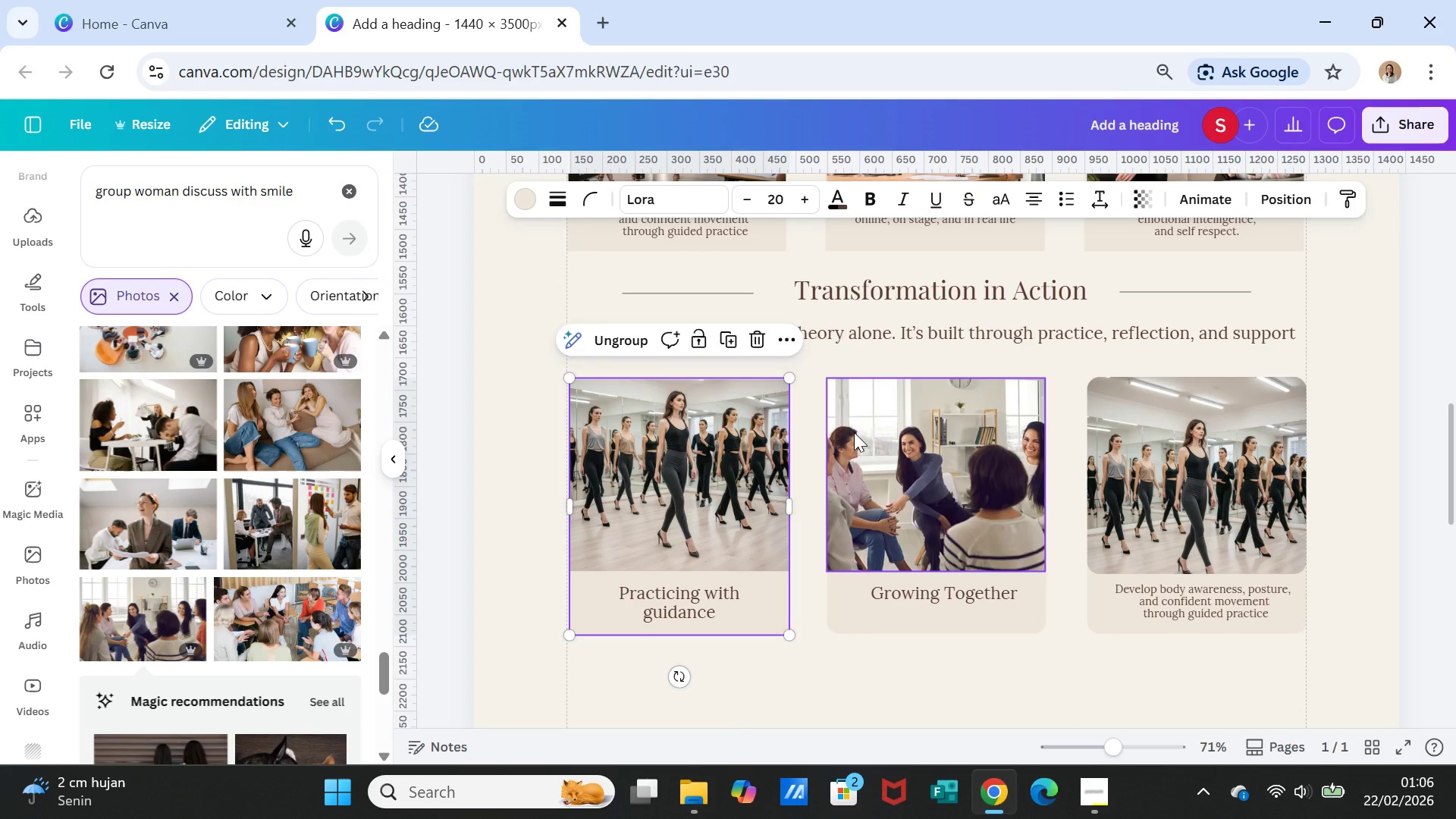 
left_click([854, 432])
 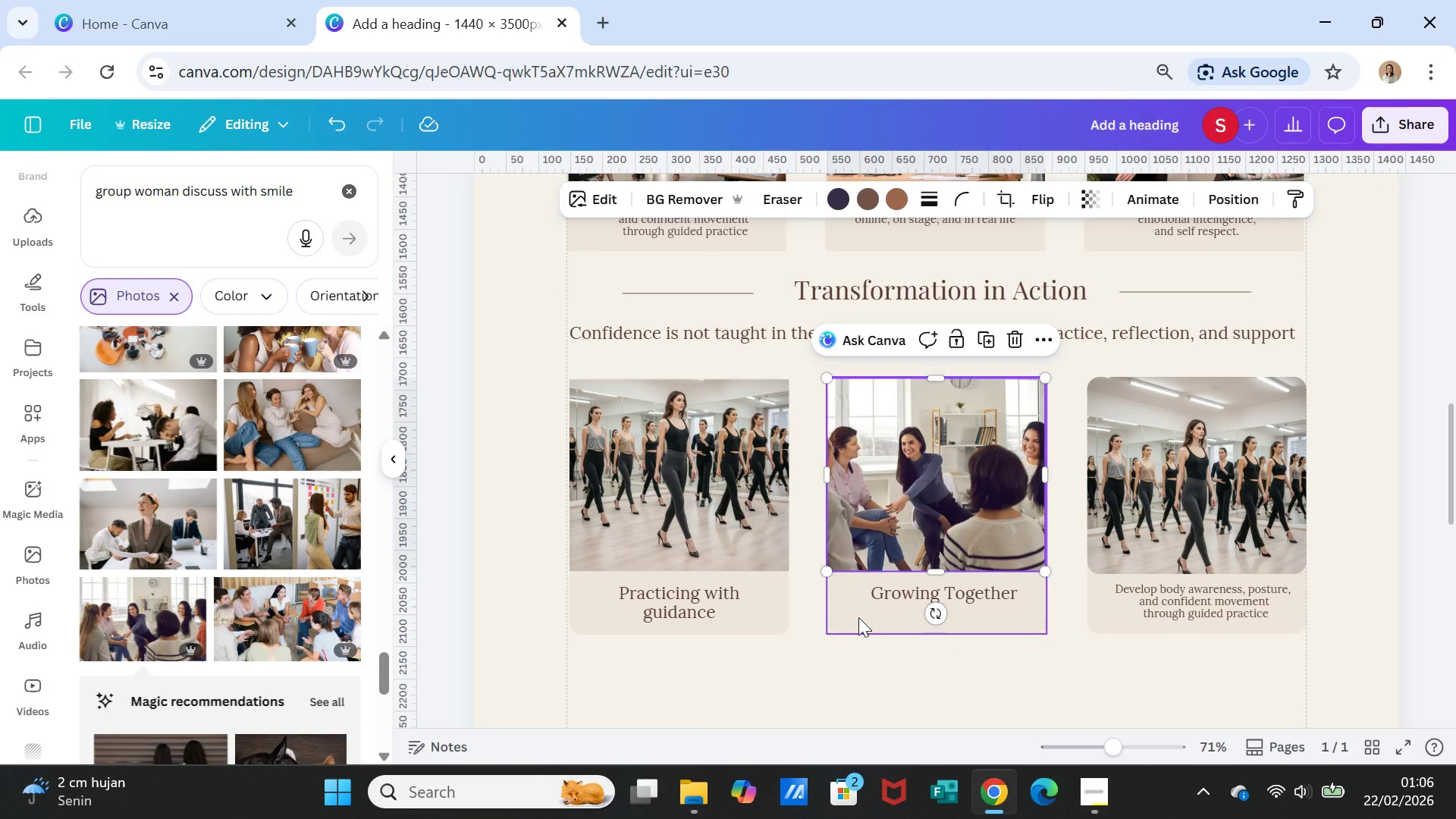 
left_click([858, 617])
 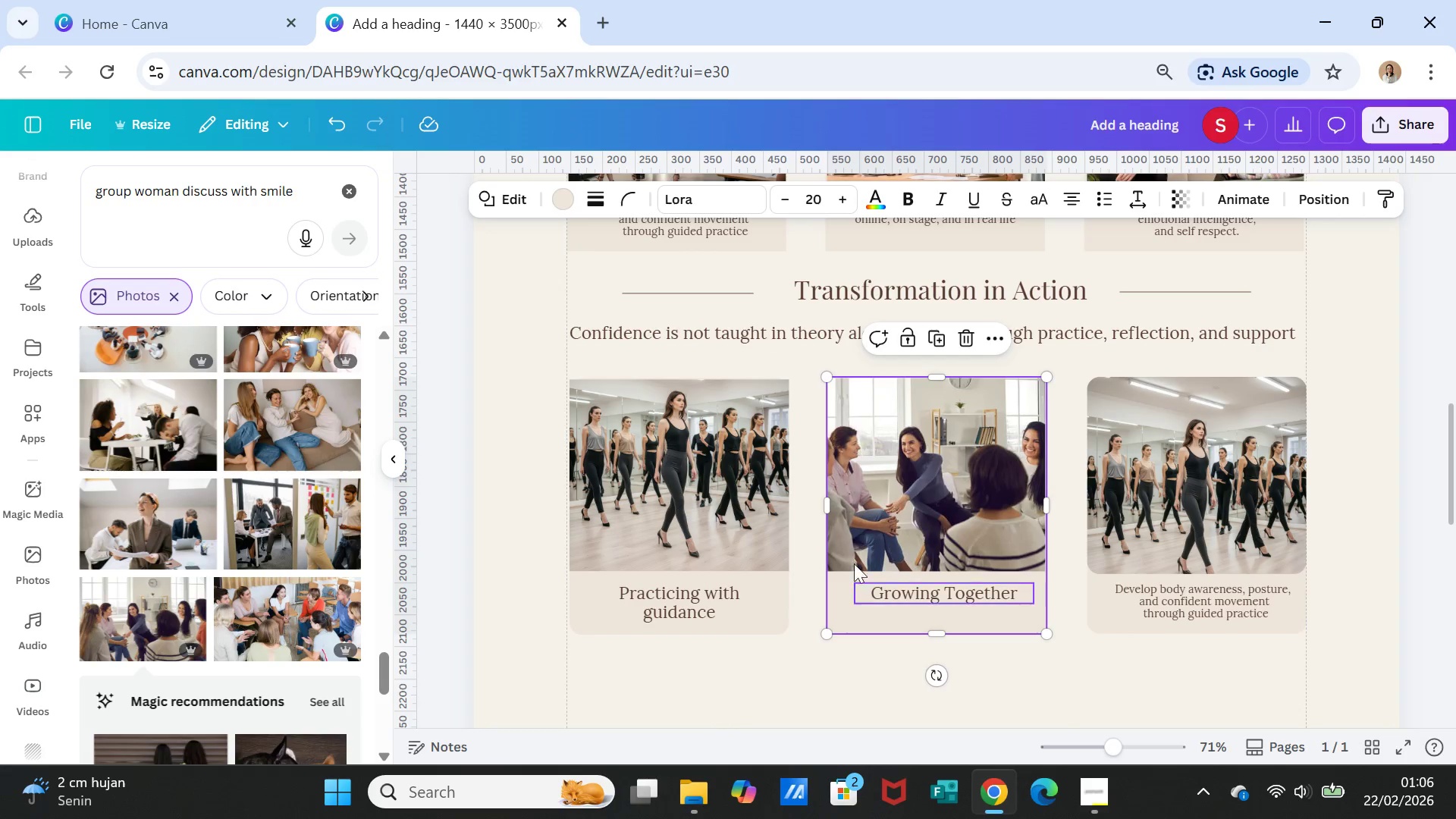 
hold_key(key=ShiftLeft, duration=2.12)
left_click([864, 526])
 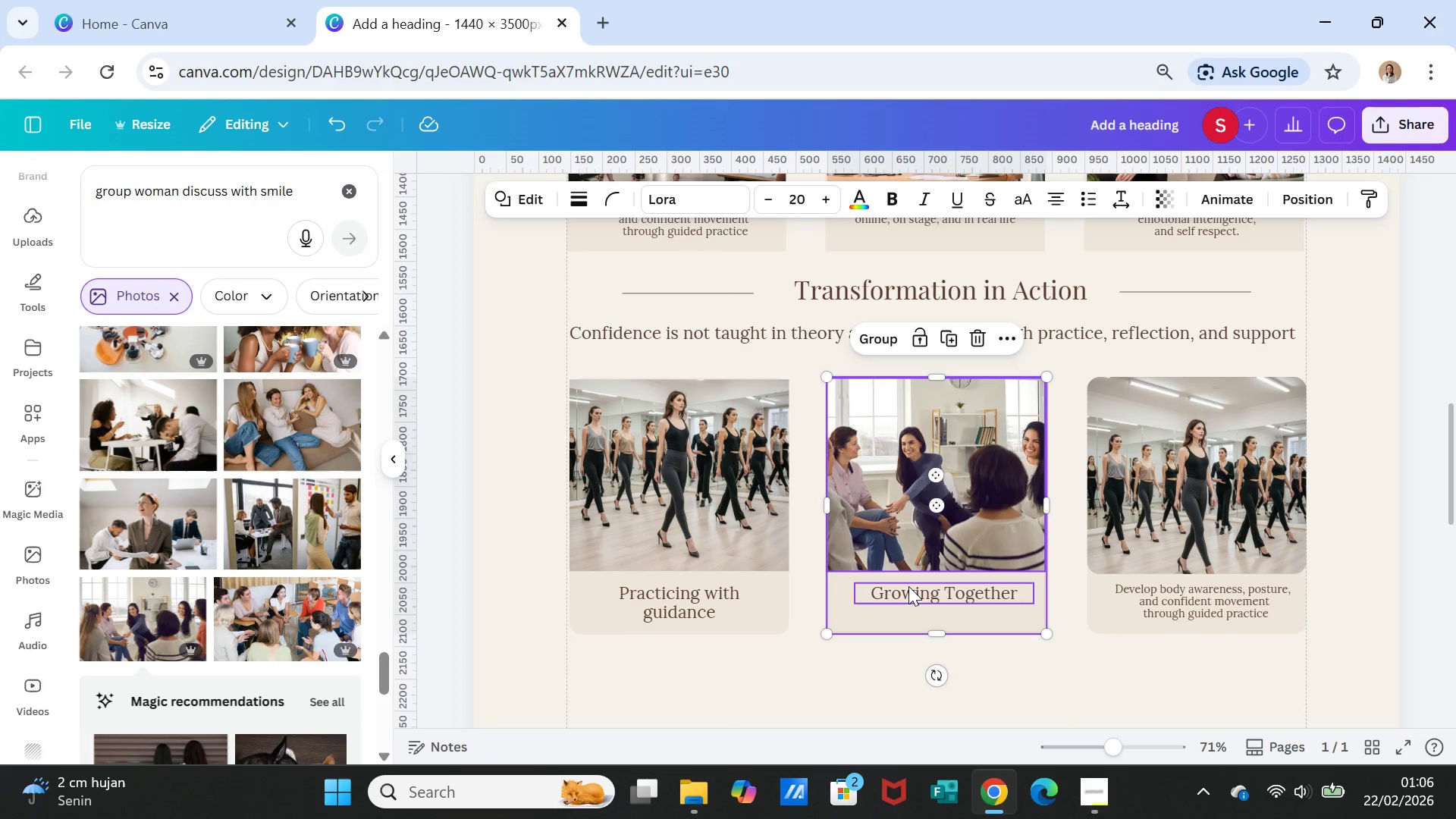 
left_click([908, 586])
 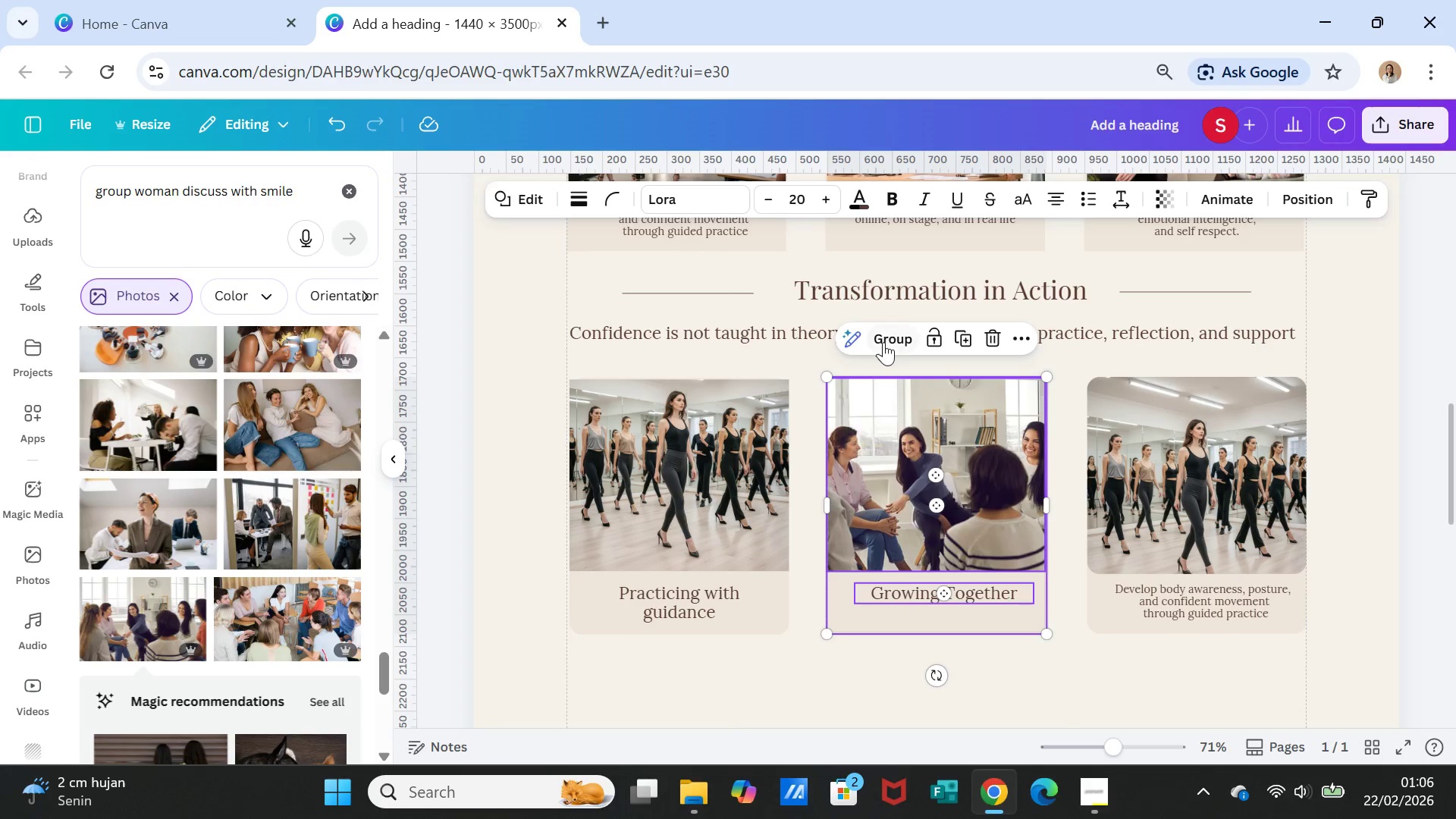 
left_click([883, 334])
 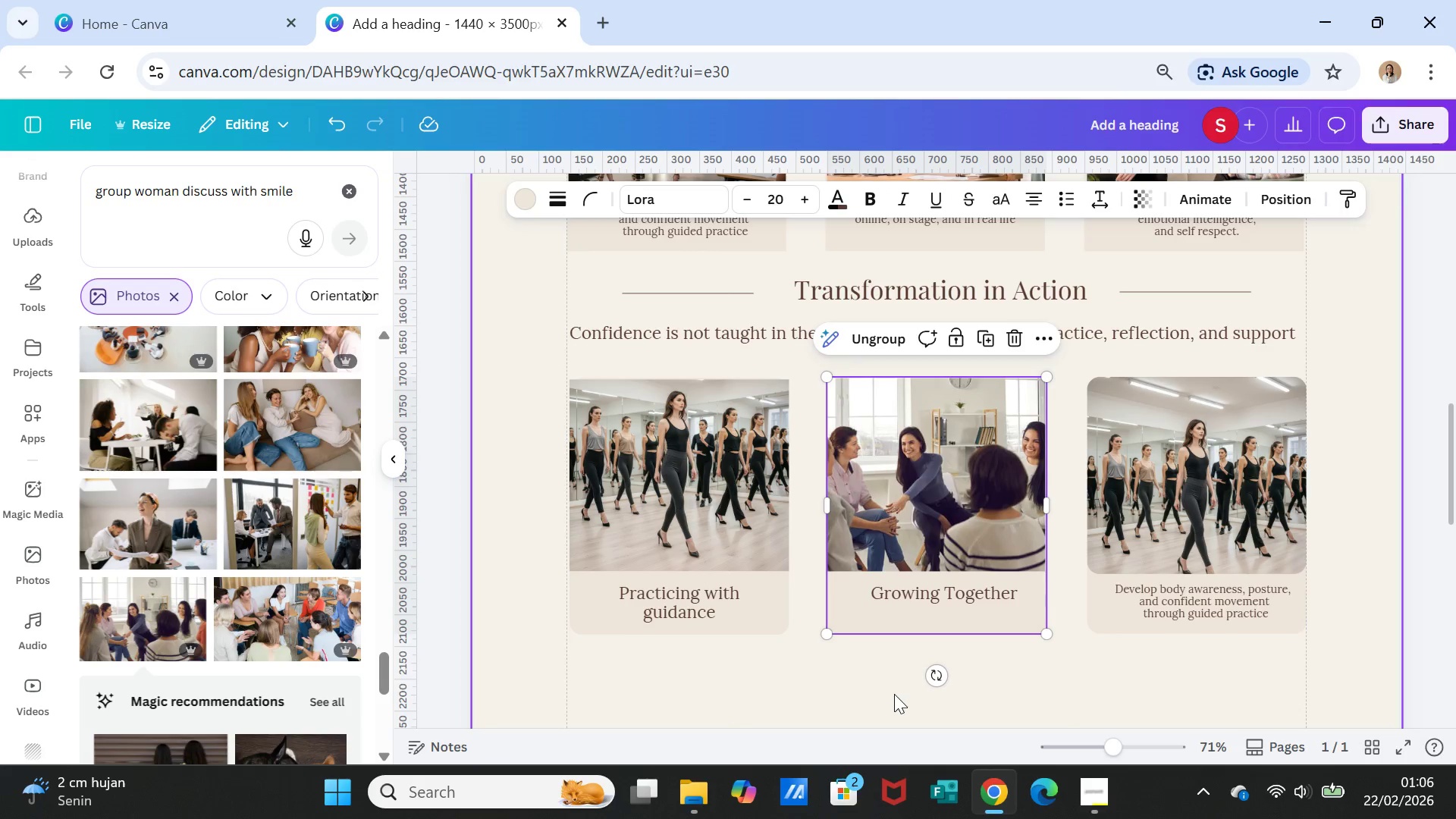 
left_click([894, 694])
 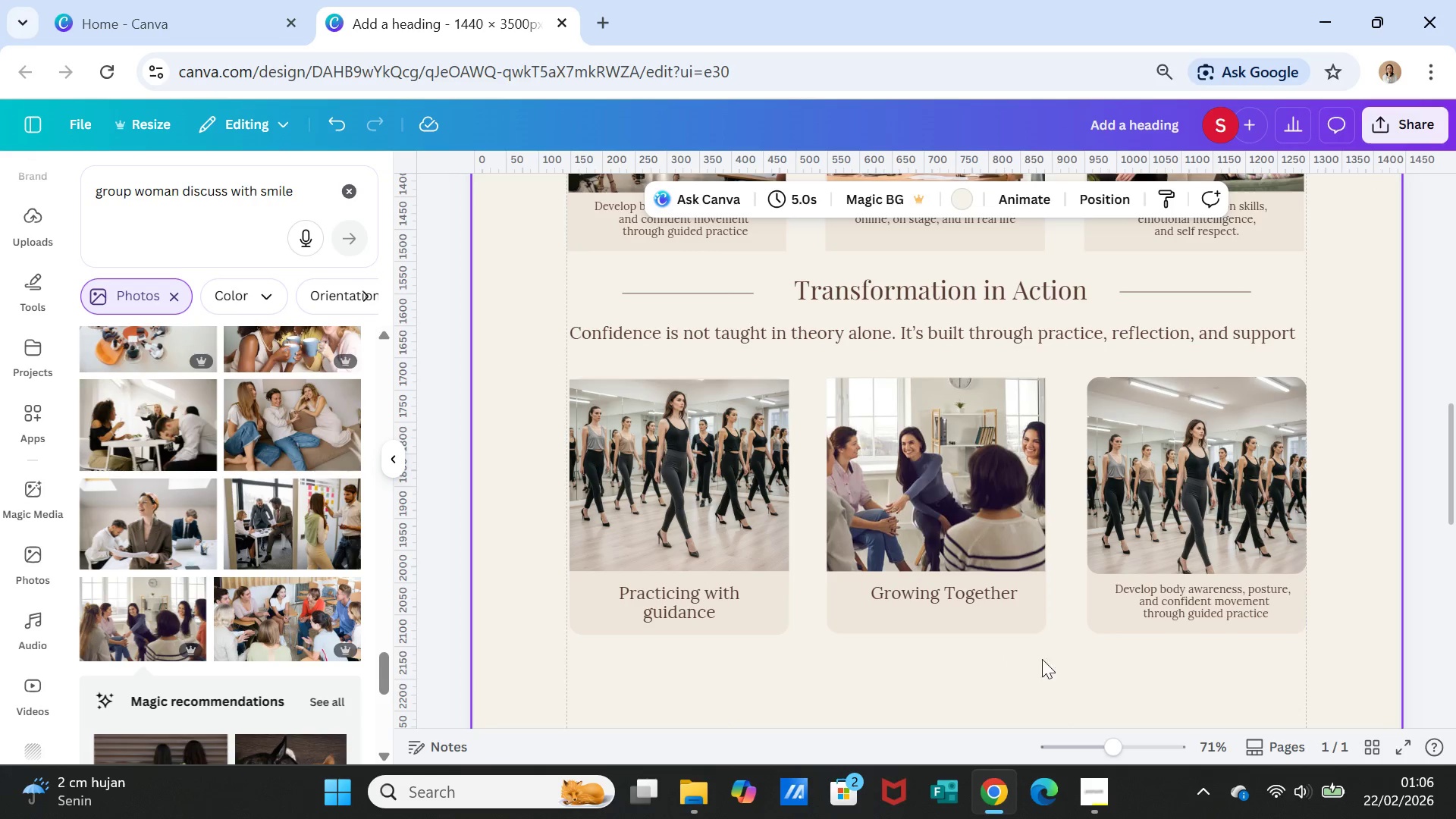 
left_click([1189, 535])
 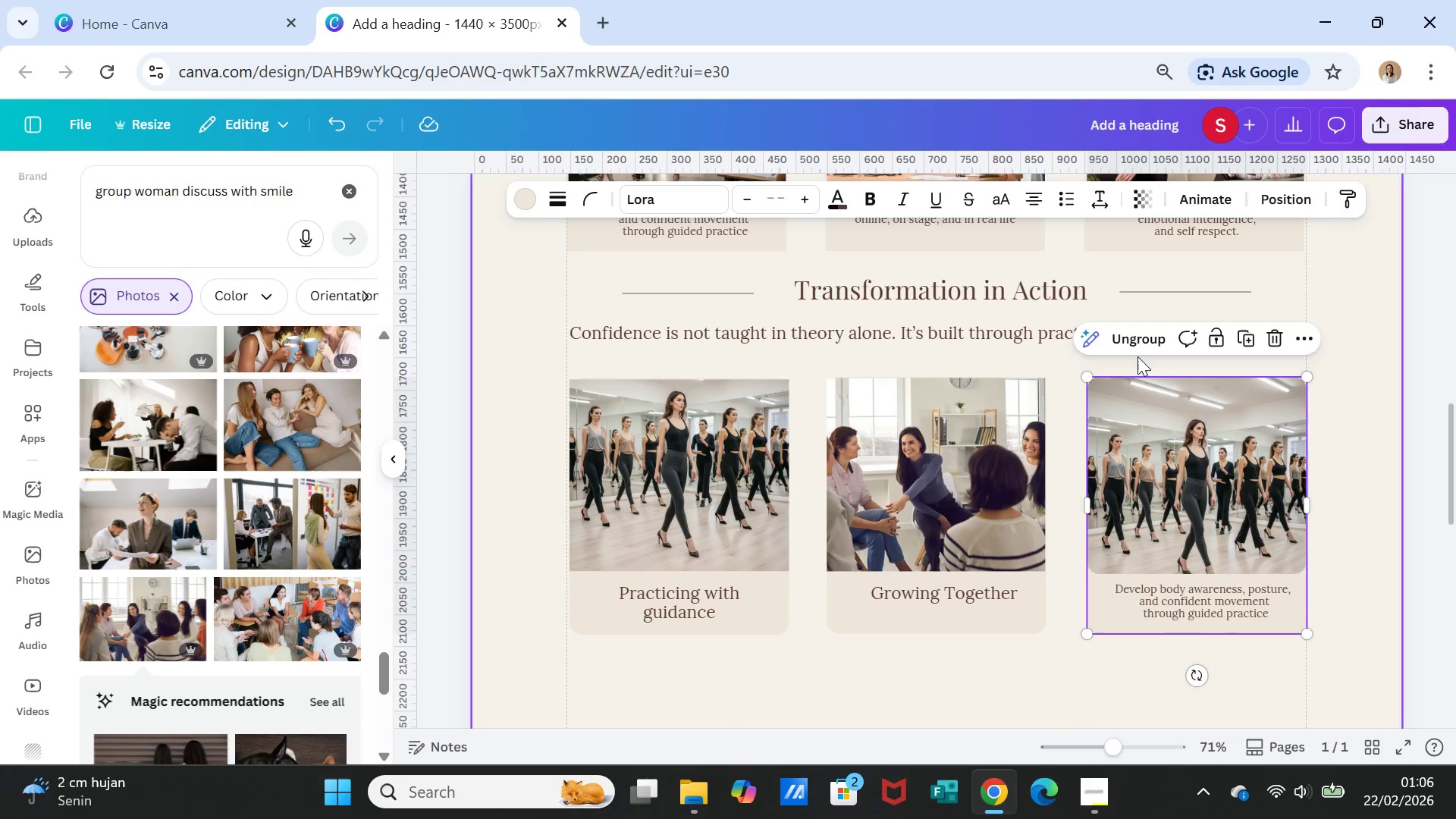 
left_click([1132, 335])
 